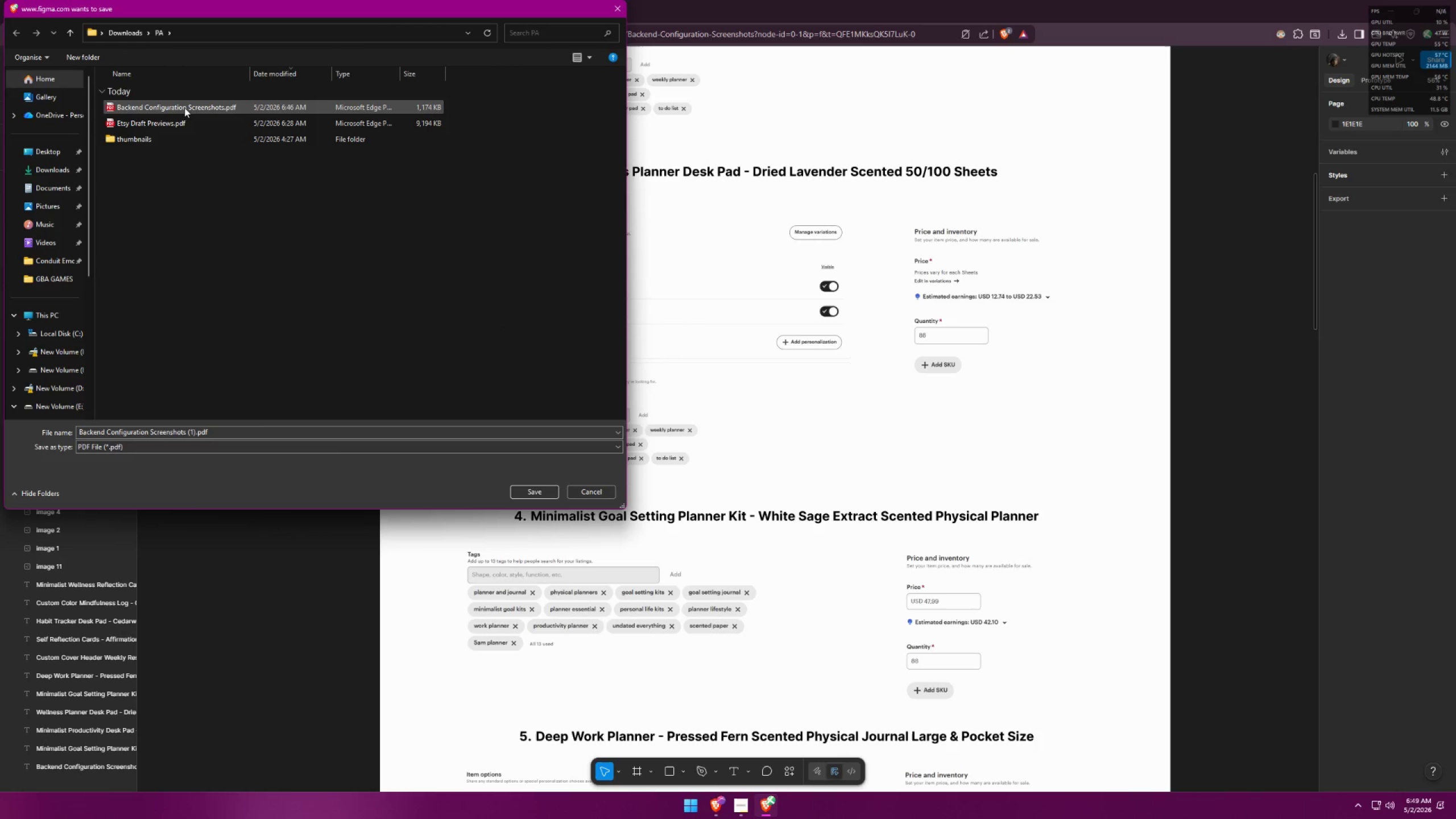 
left_click([205, 195])
 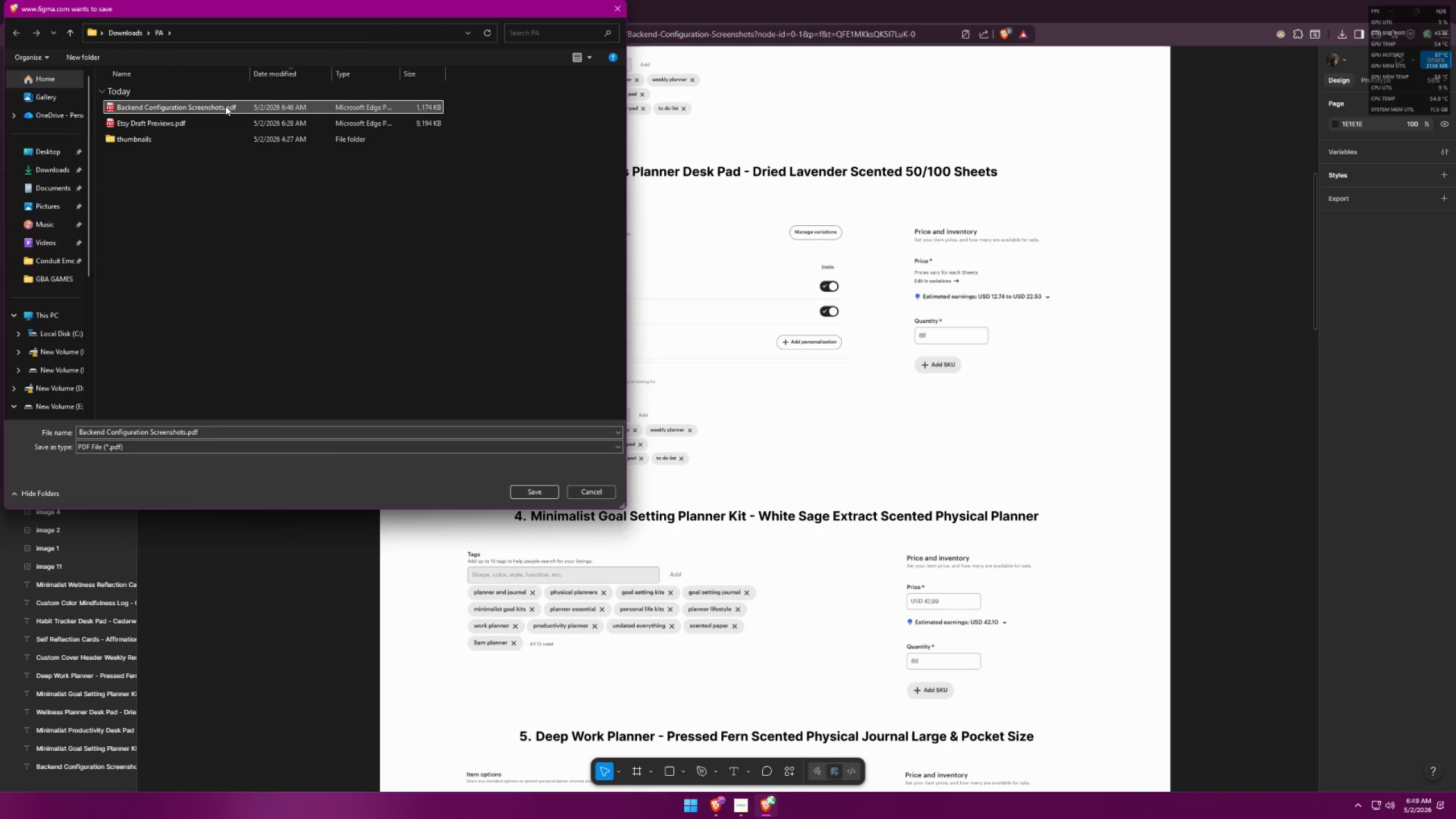 
double_click([230, 105])
 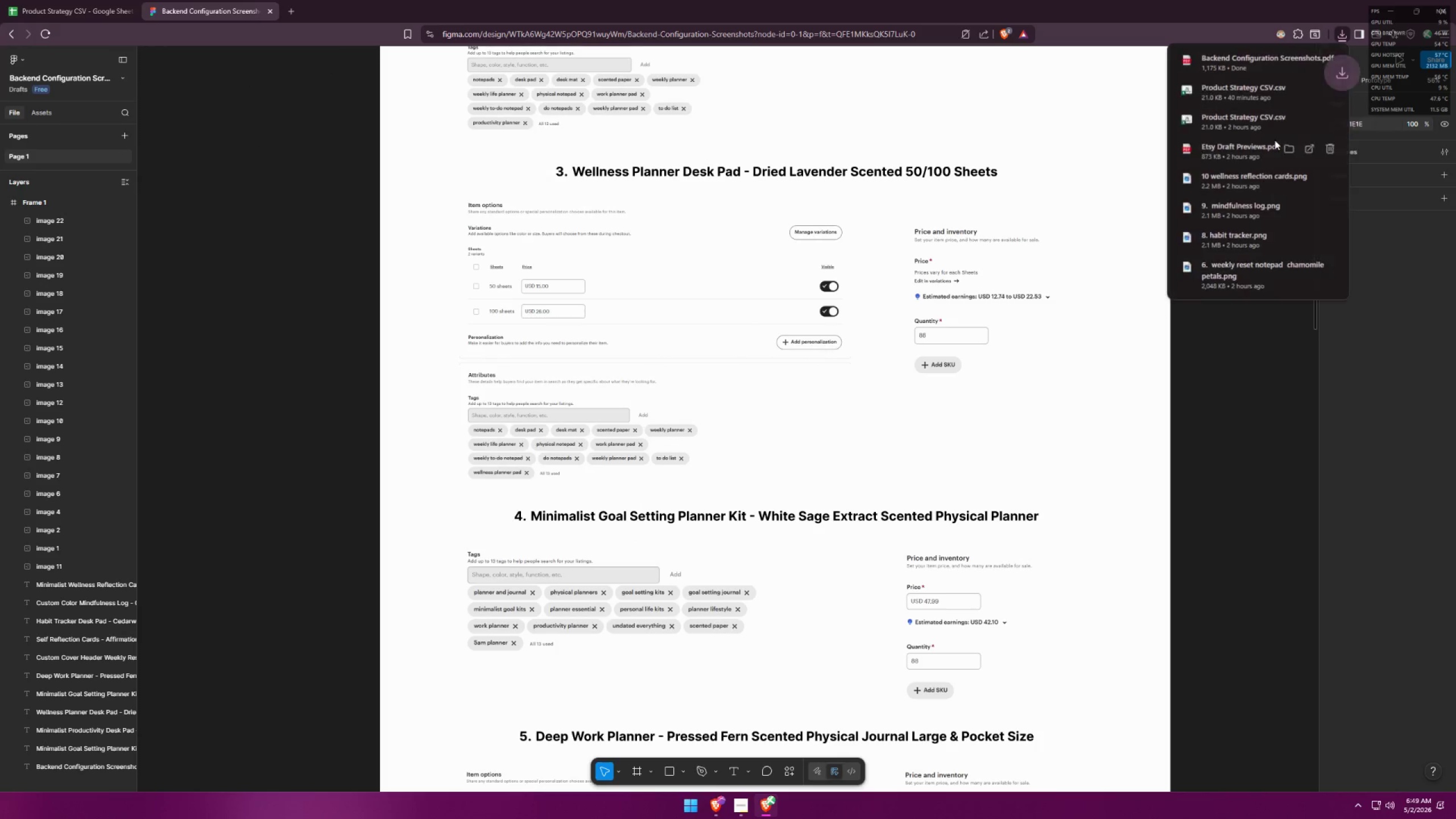 
left_click([1221, 66])
 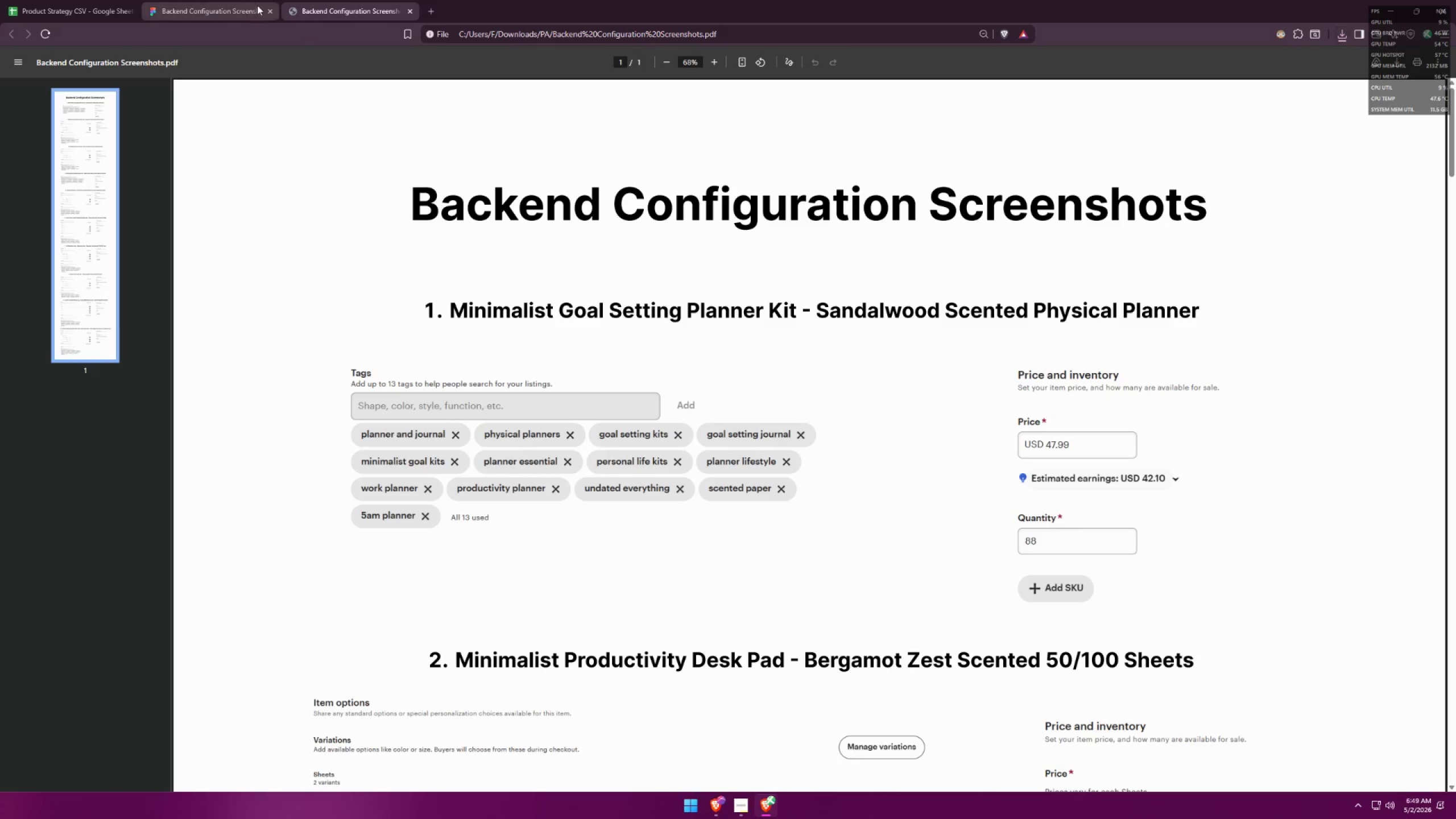 
left_click([271, 11])
 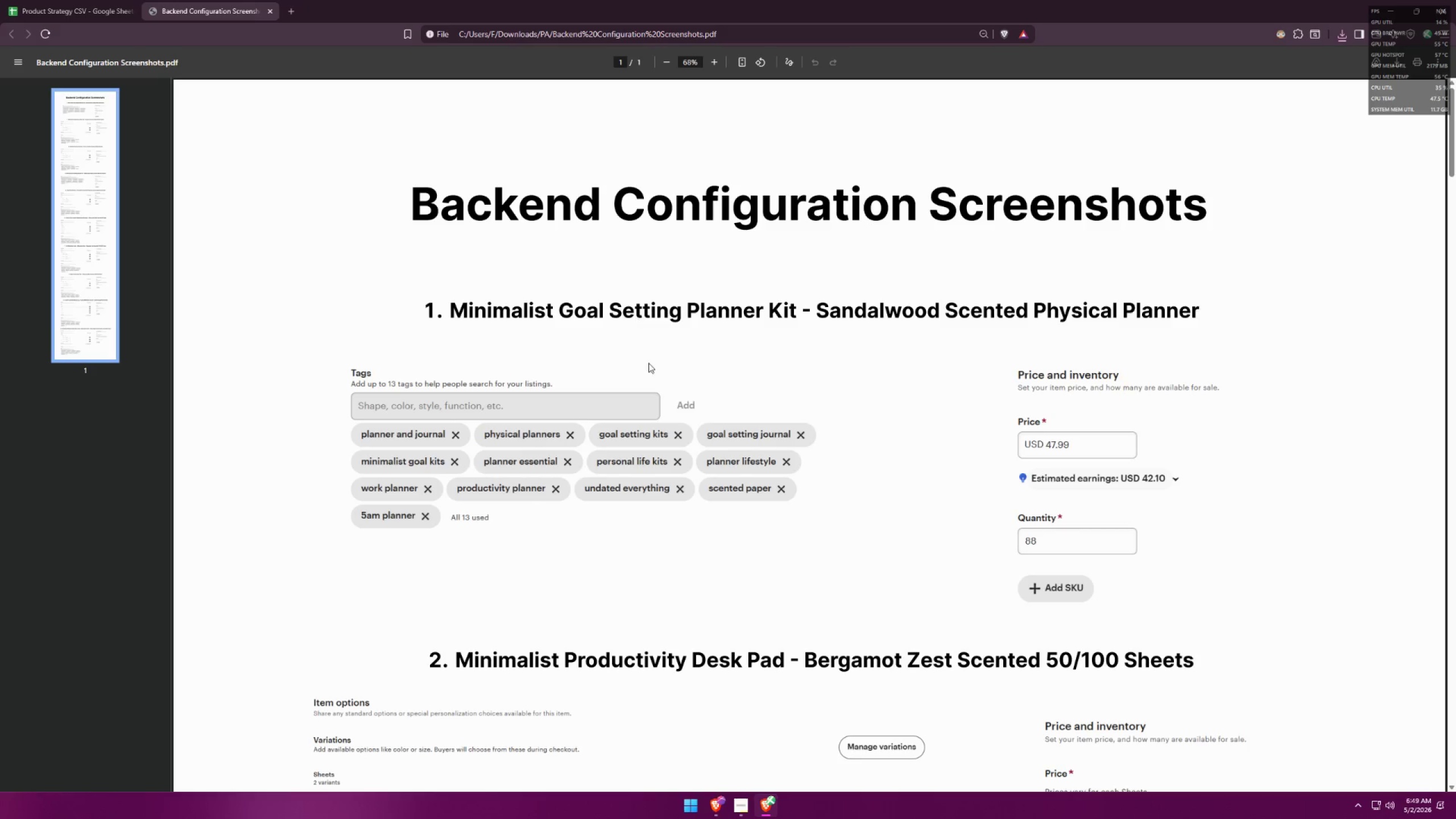 
scroll: coordinate [377, 463], scroll_direction: down, amount: 17.0
 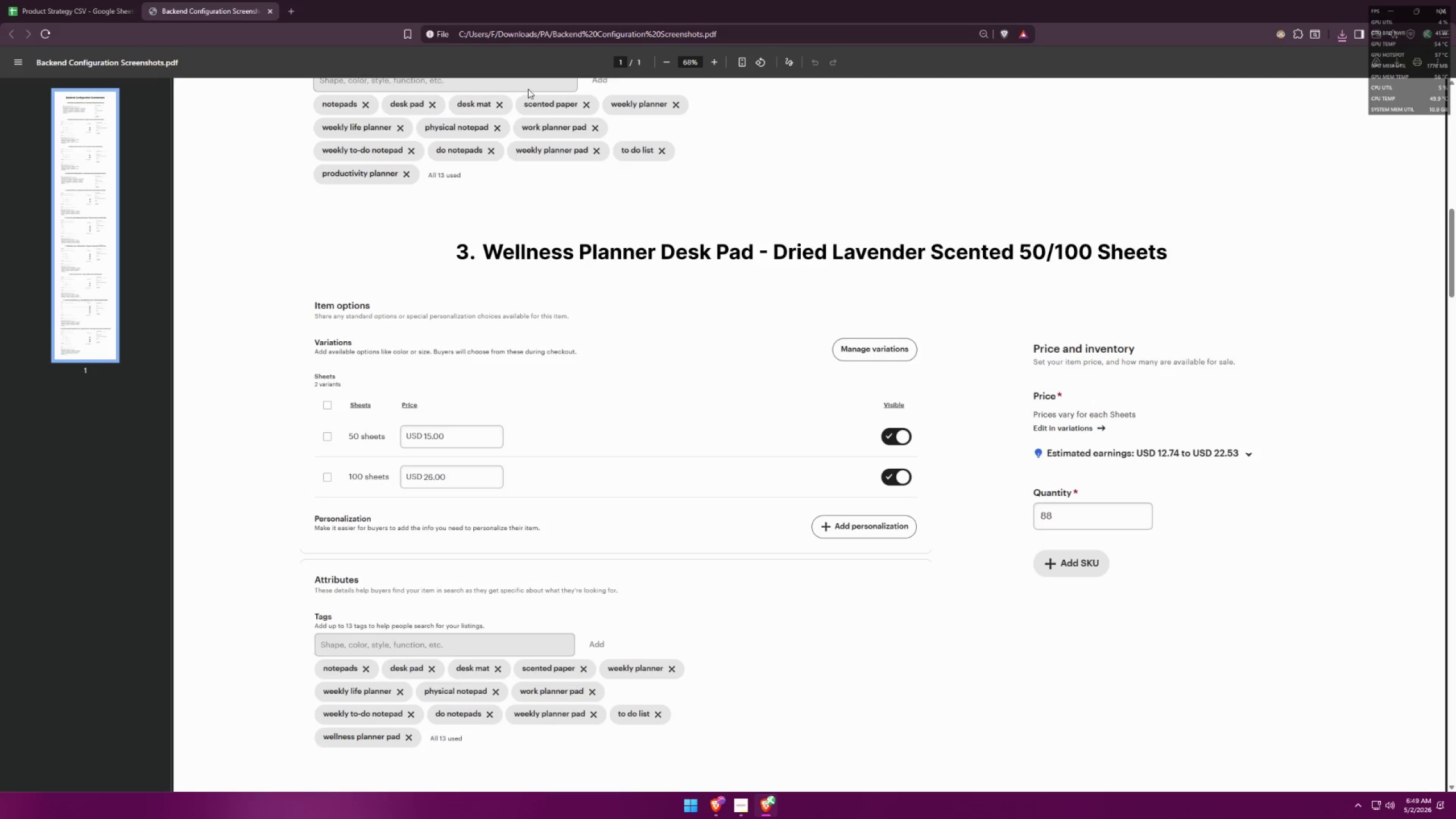 
wait(5.71)
 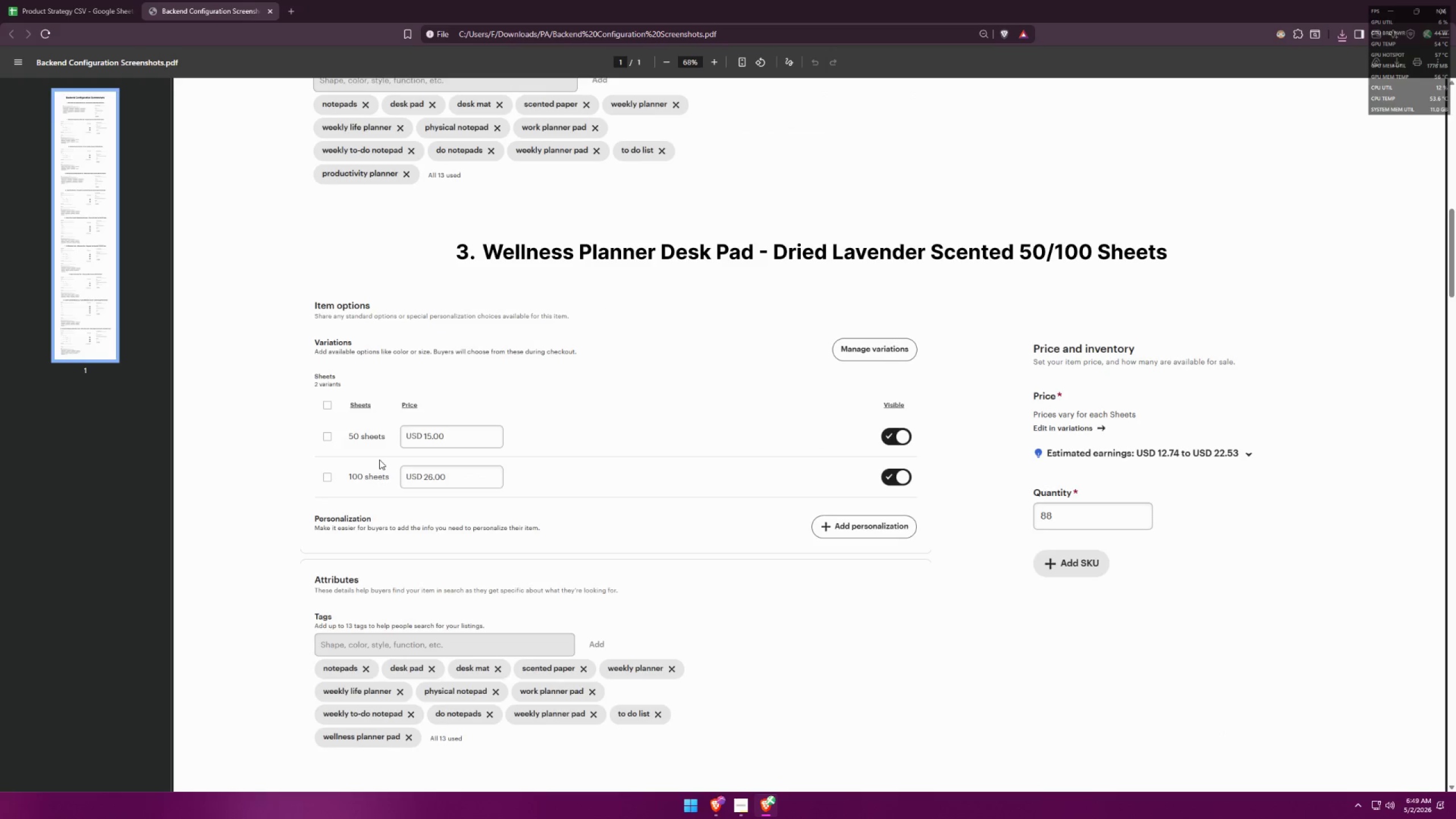 
scroll: coordinate [157, 180], scroll_direction: up, amount: 4.0
 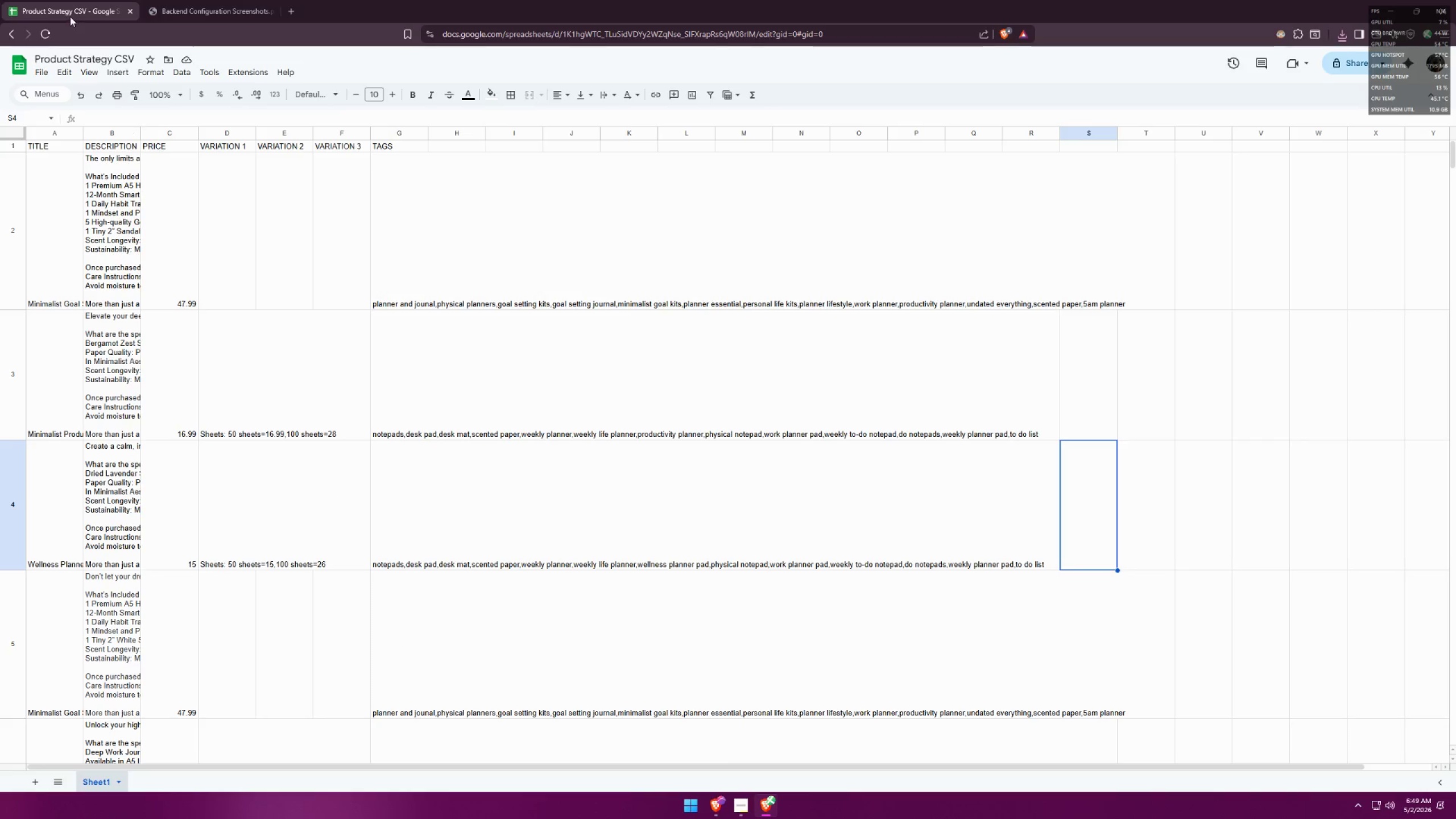 
double_click([71, 12])
 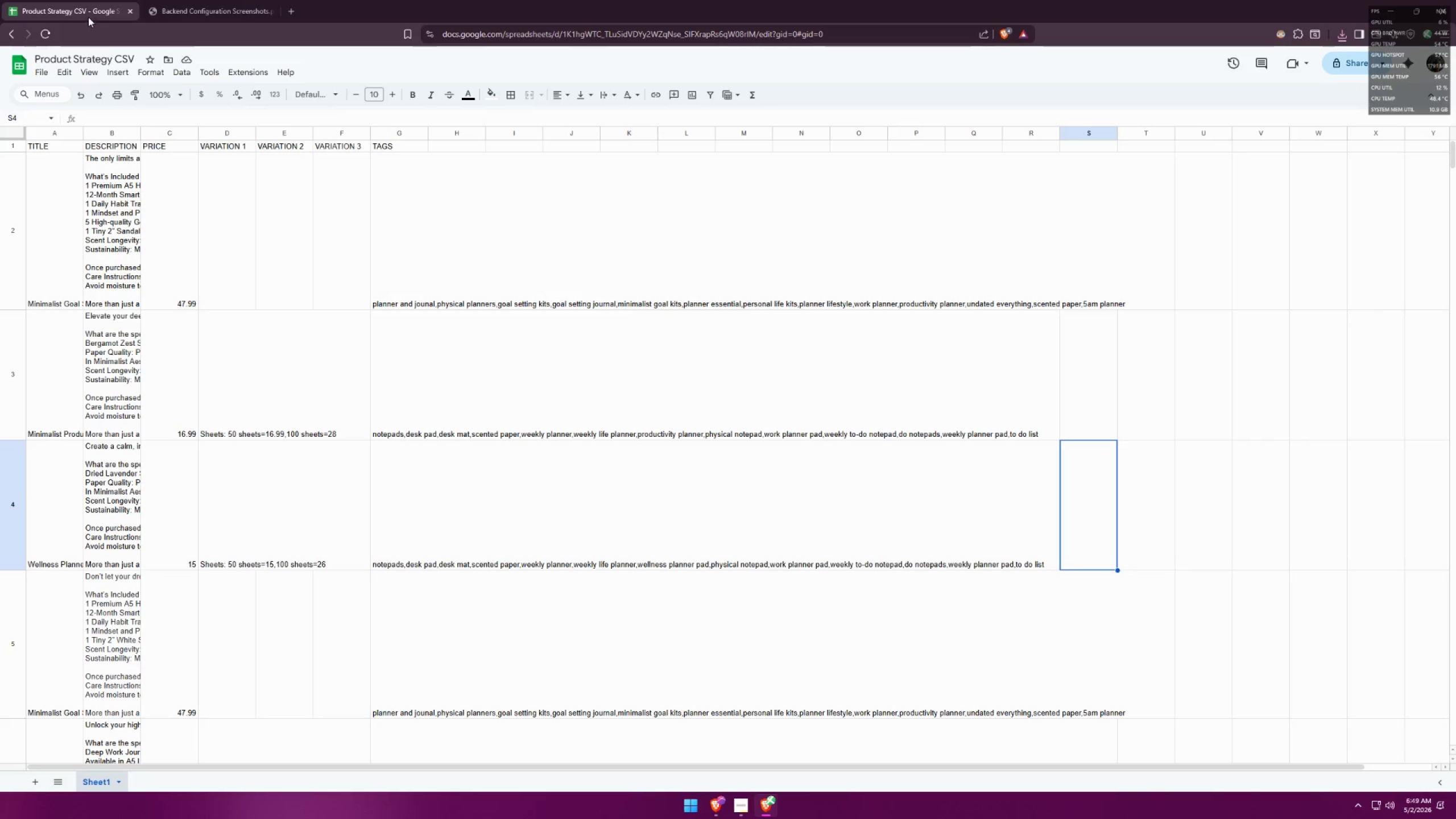 
left_click_drag(start_coordinate=[83, 11], to_coordinate=[100, 96])
 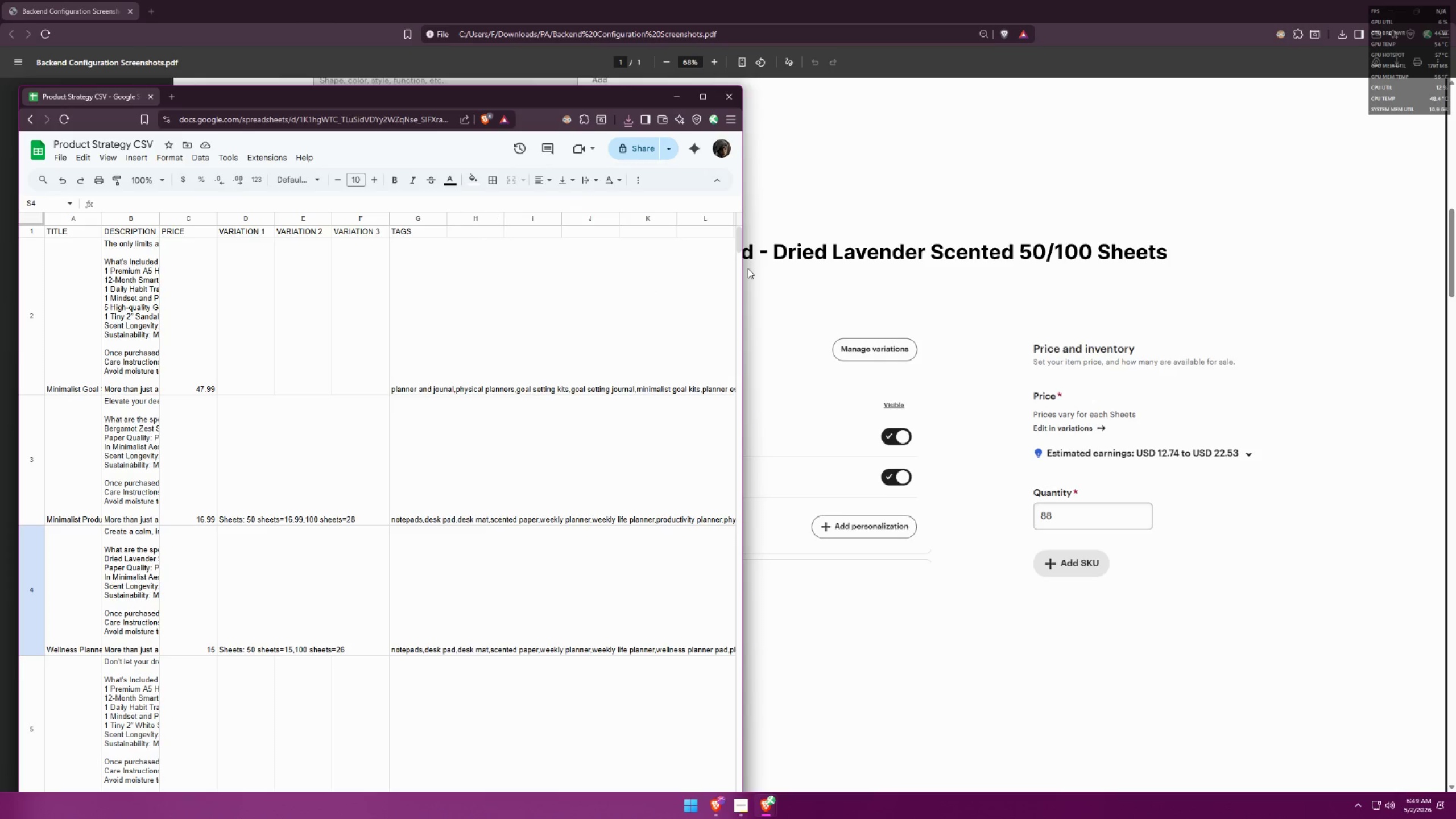 
left_click_drag(start_coordinate=[744, 268], to_coordinate=[345, 240])
 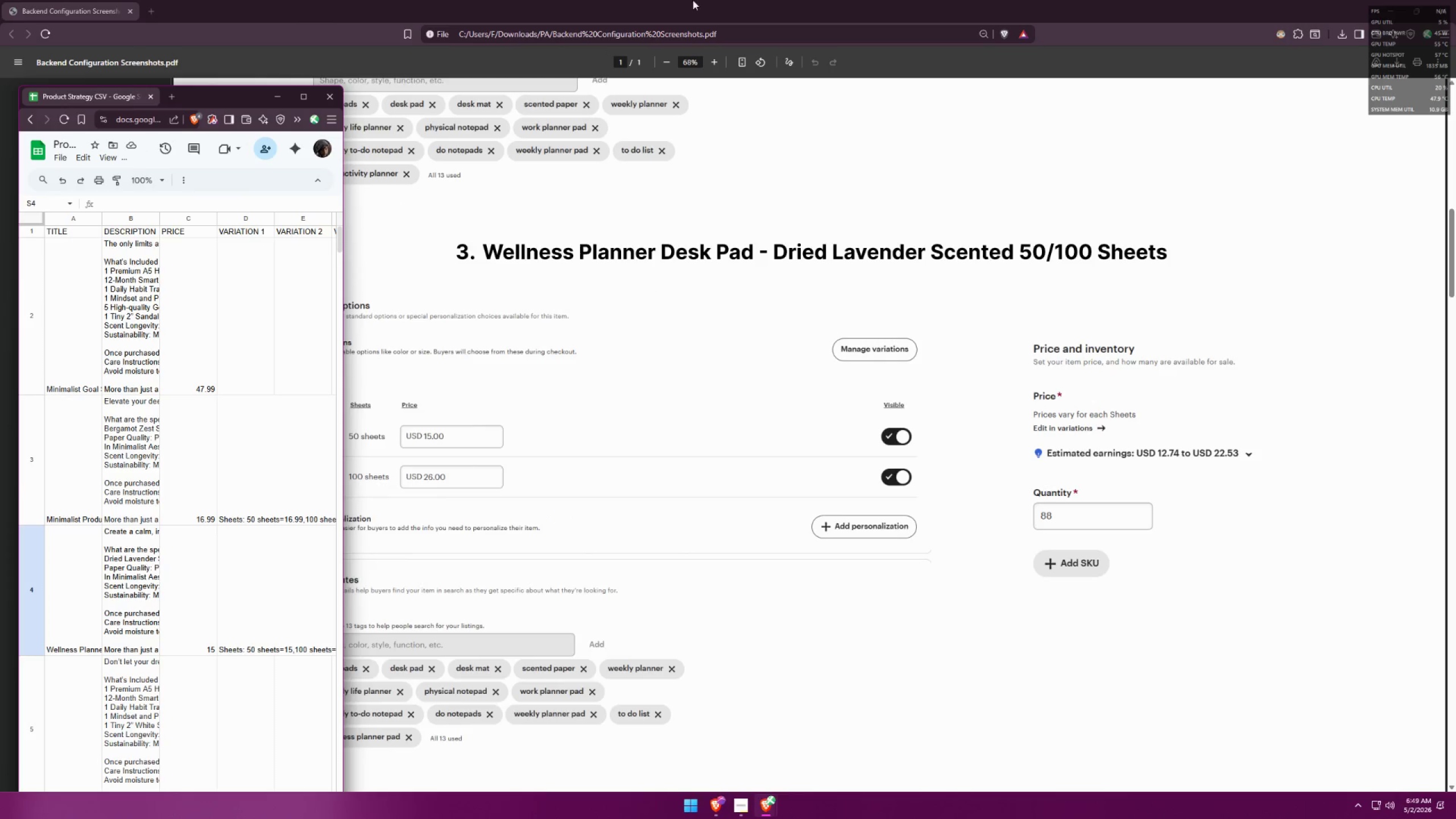 
left_click([697, 0])
 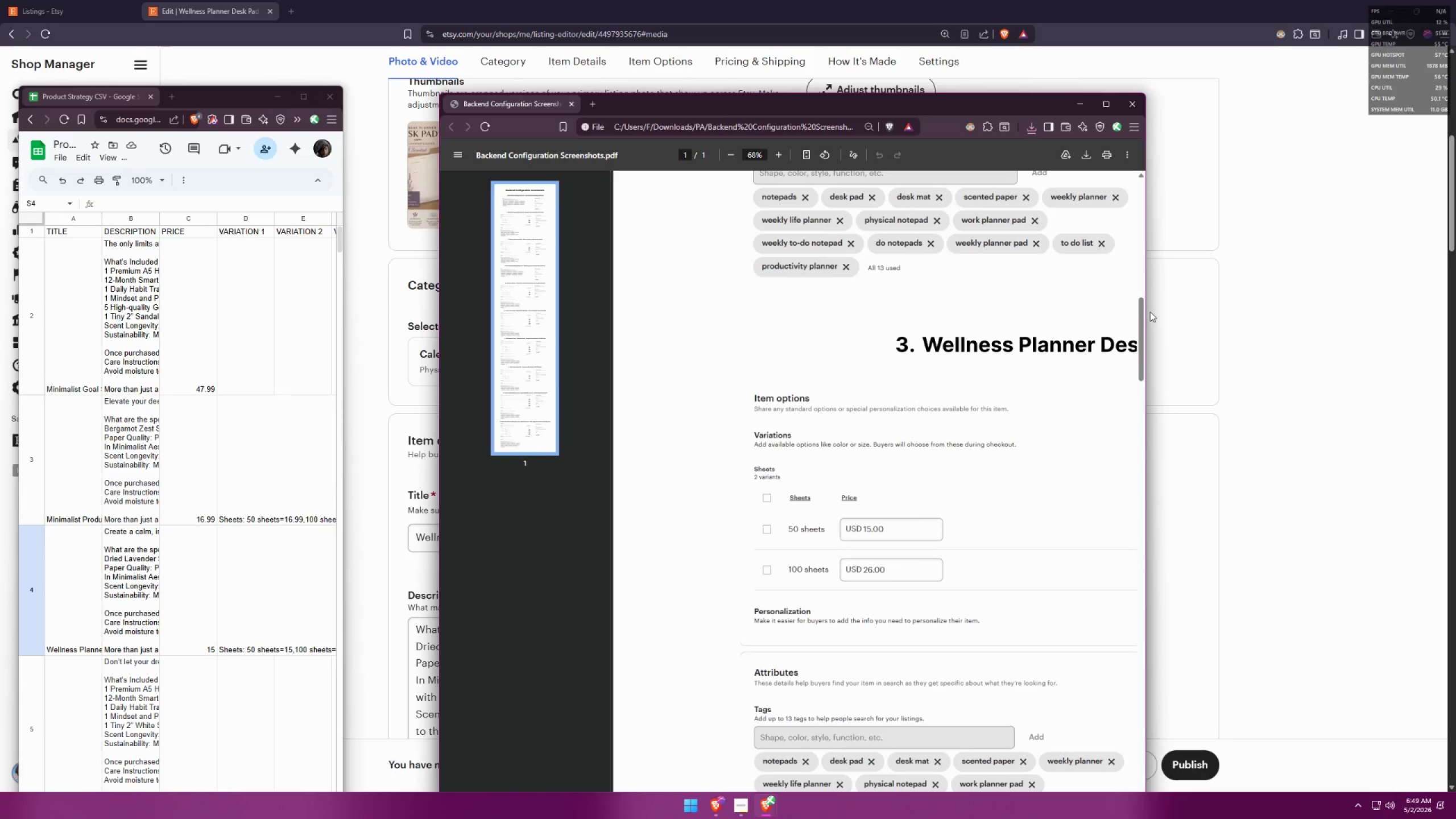 
left_click_drag(start_coordinate=[1147, 310], to_coordinate=[1419, 283])
 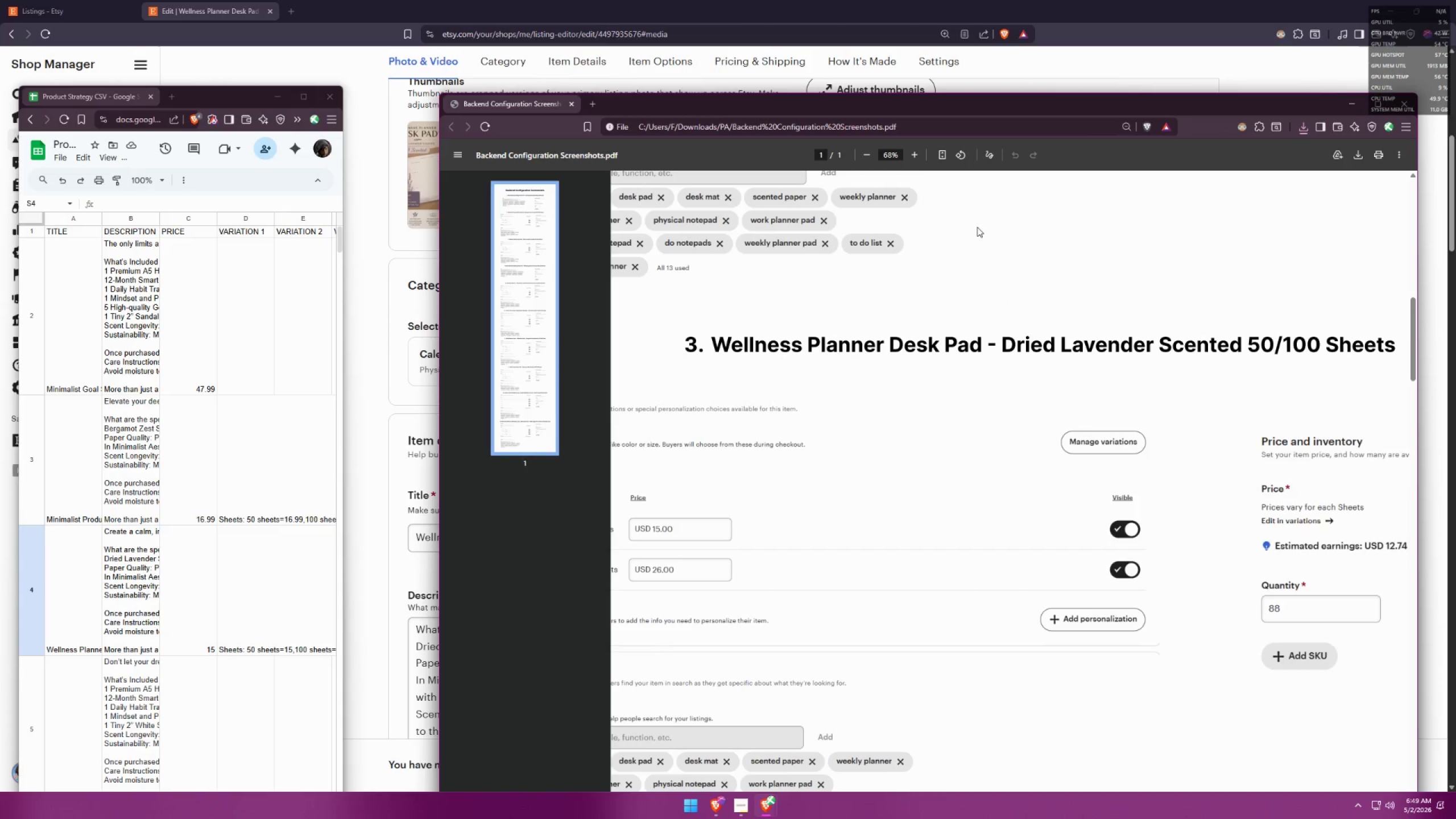 
double_click([869, 154])
 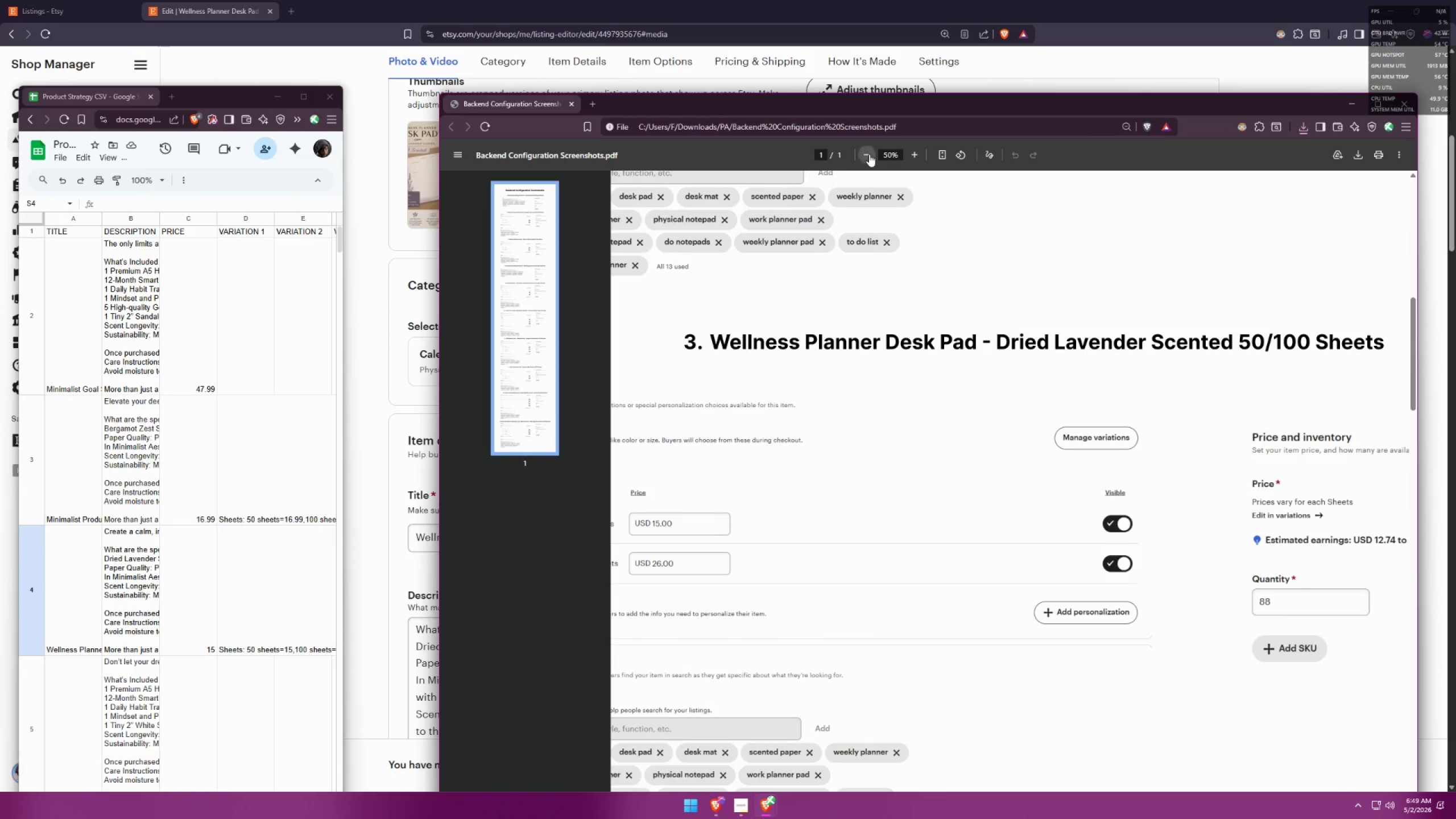 
triple_click([869, 154])
 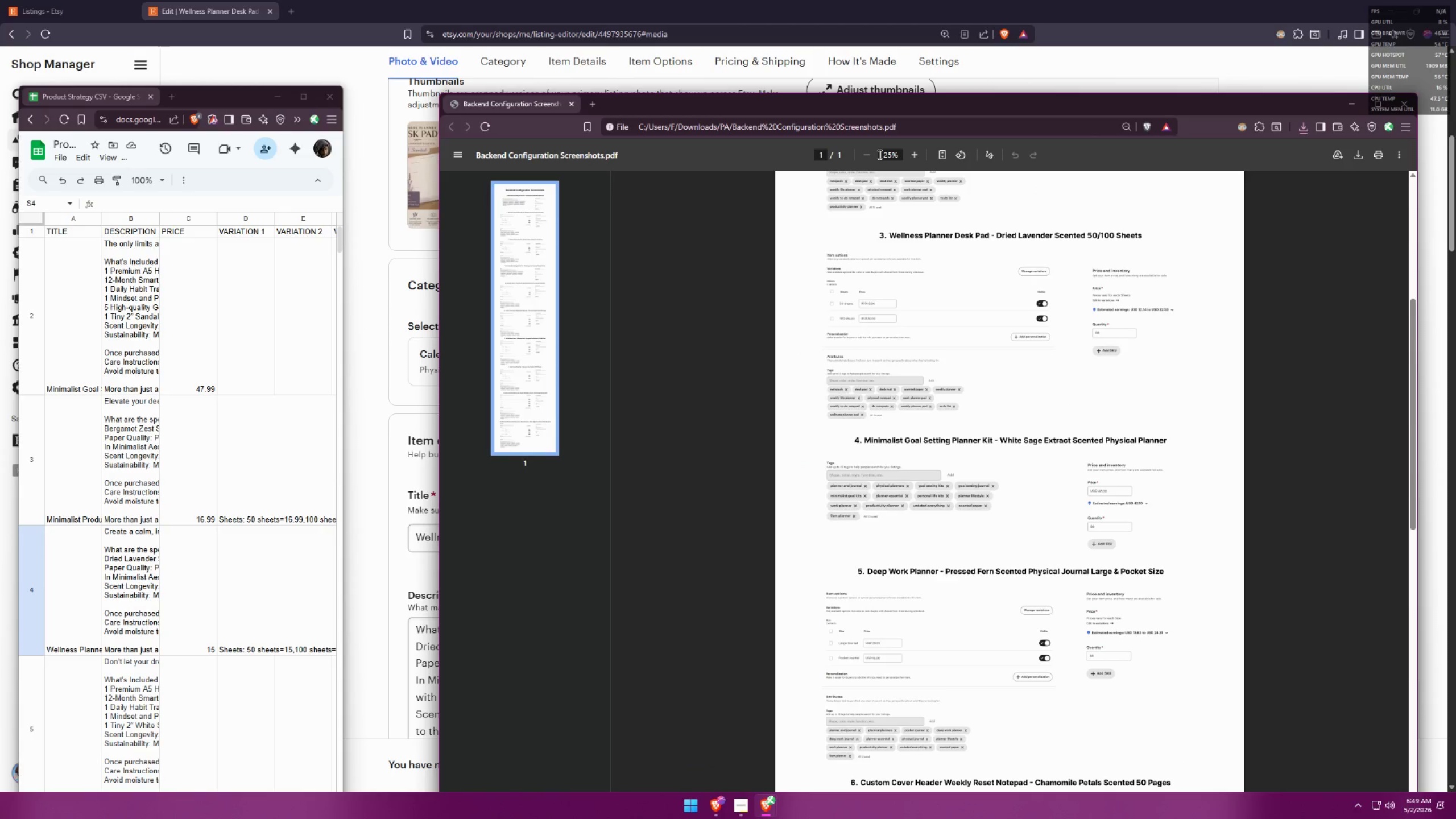 
left_click([916, 154])
 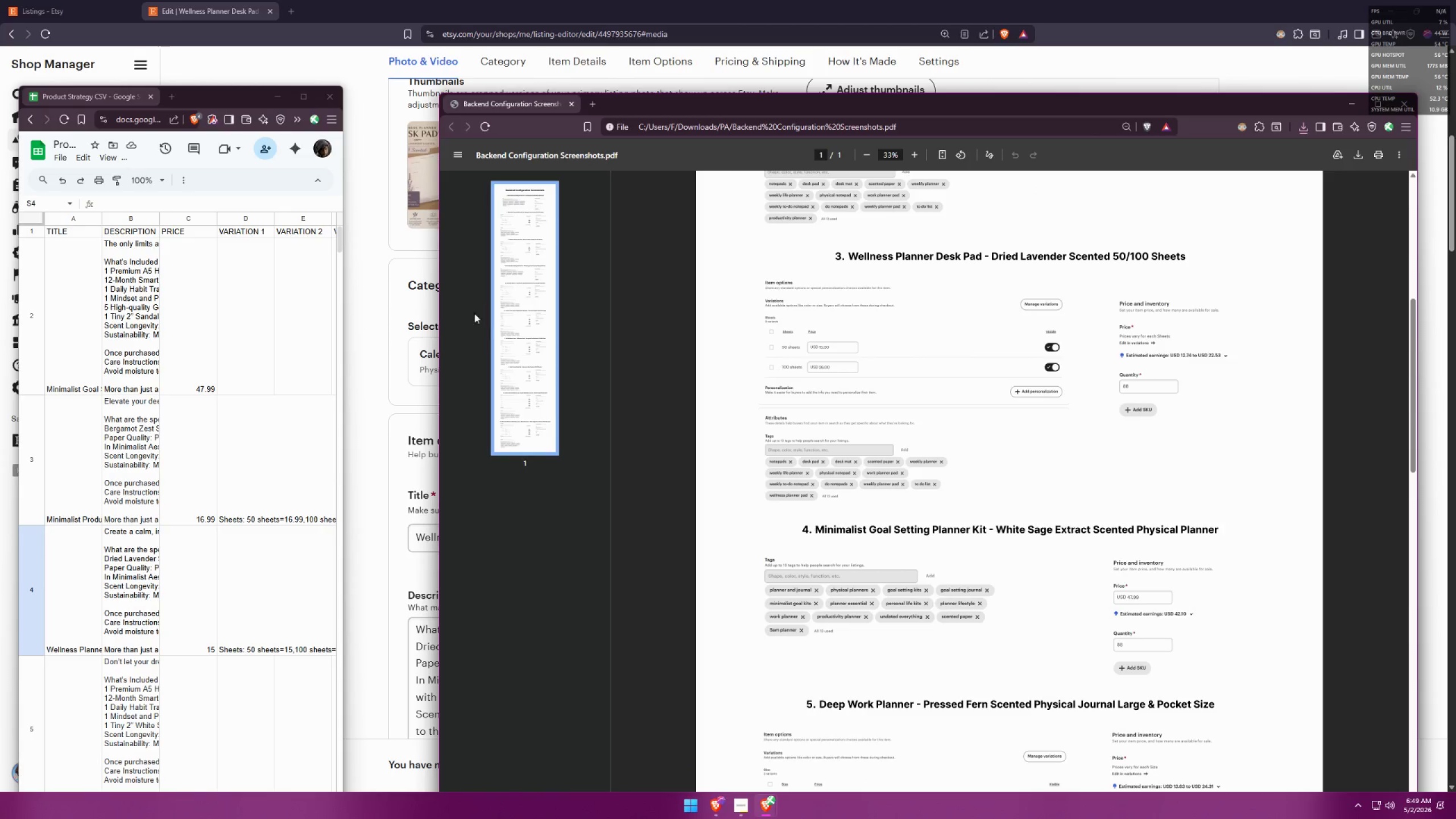 
left_click_drag(start_coordinate=[435, 312], to_coordinate=[553, 293])
 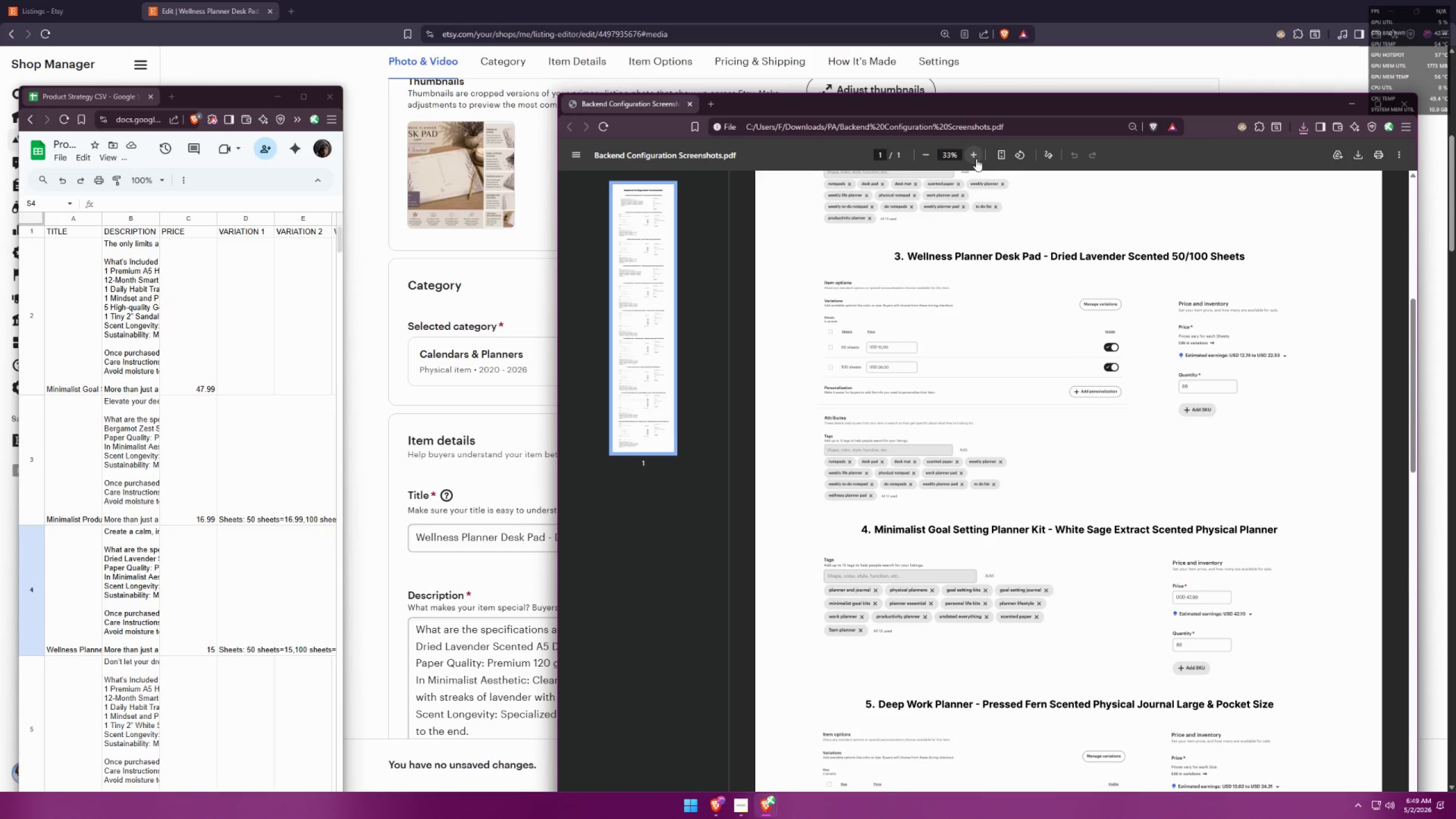 
left_click([978, 154])
 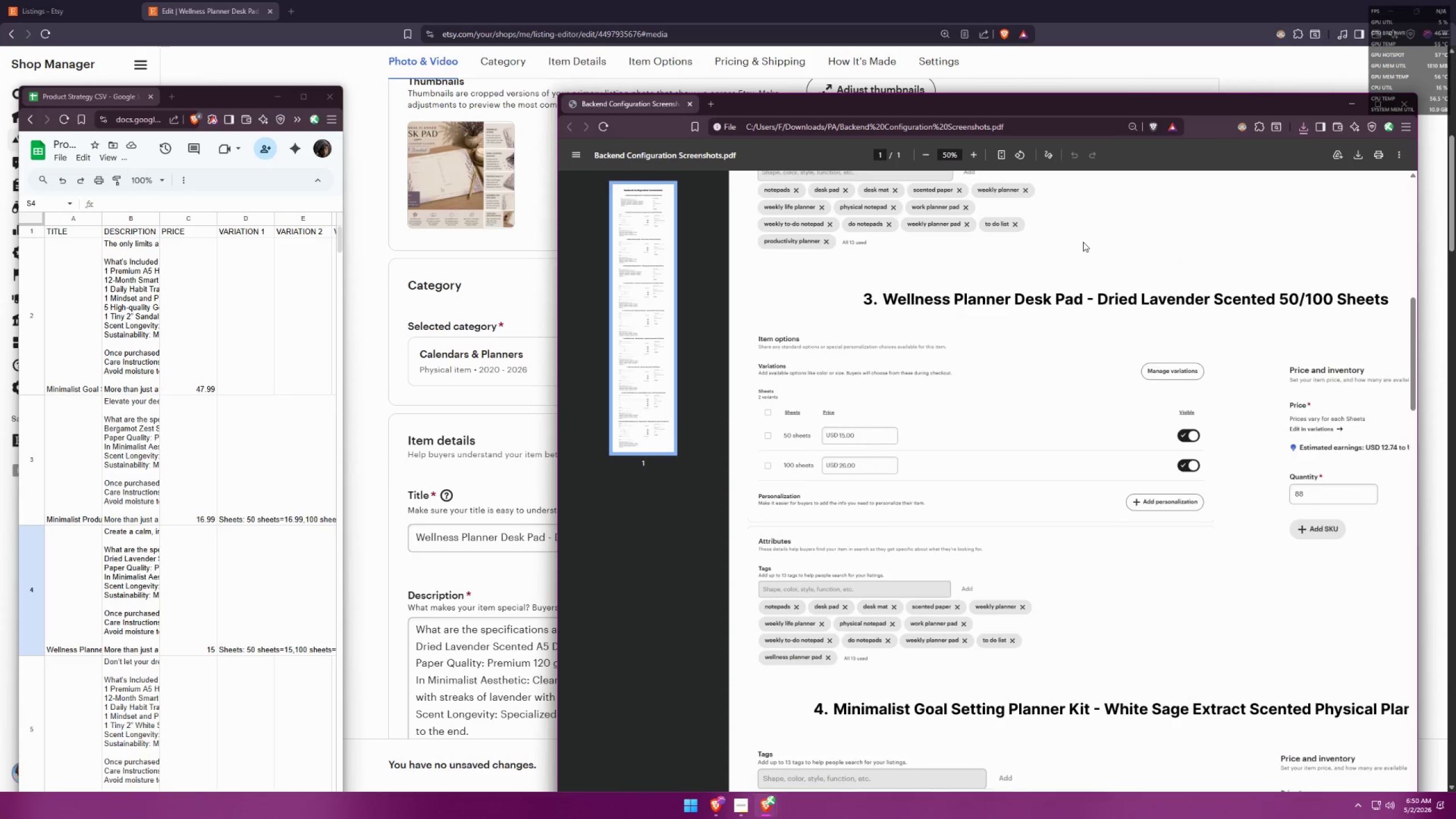 
scroll: coordinate [1015, 350], scroll_direction: up, amount: 13.0
 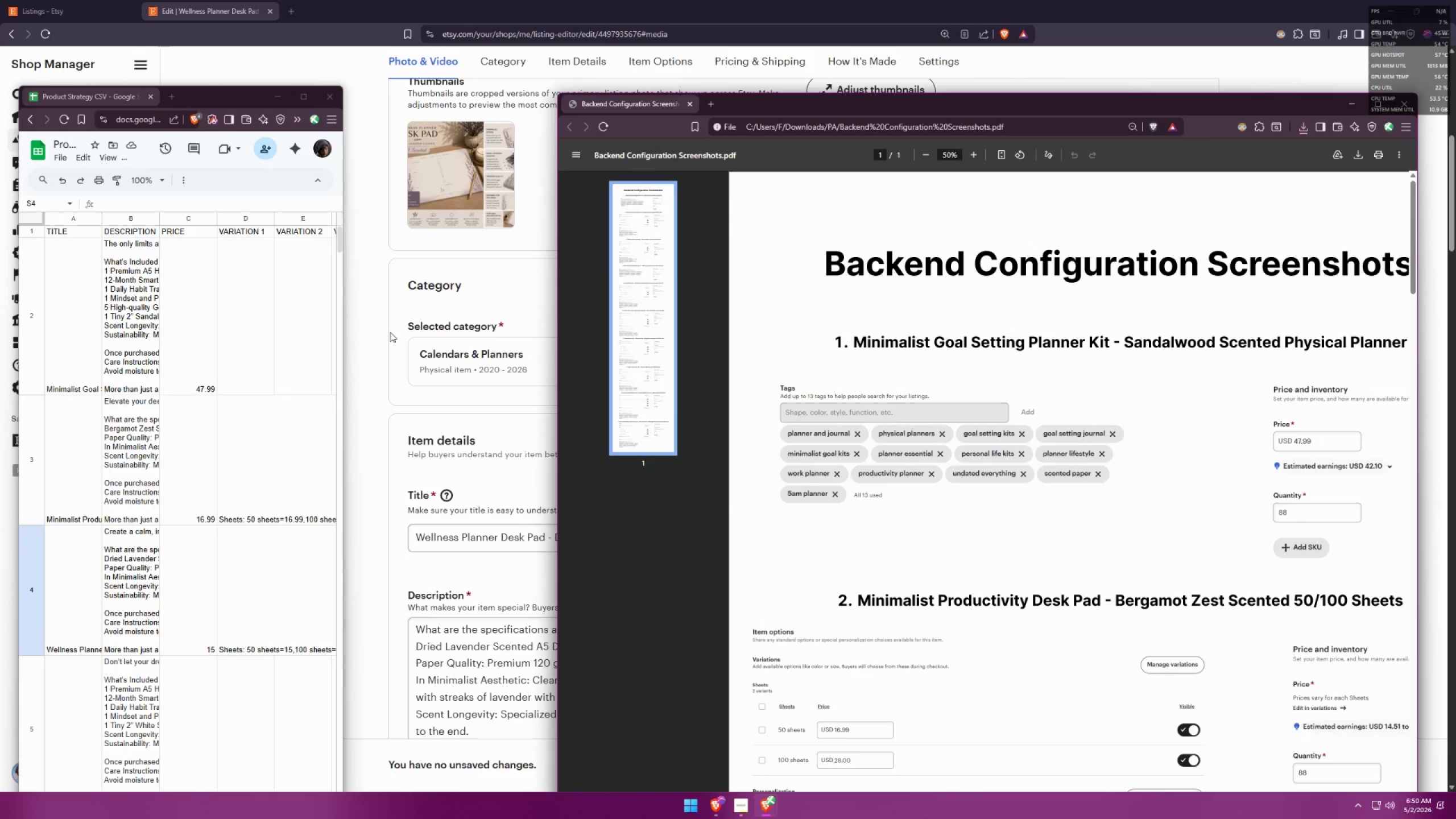 
left_click([187, 332])
 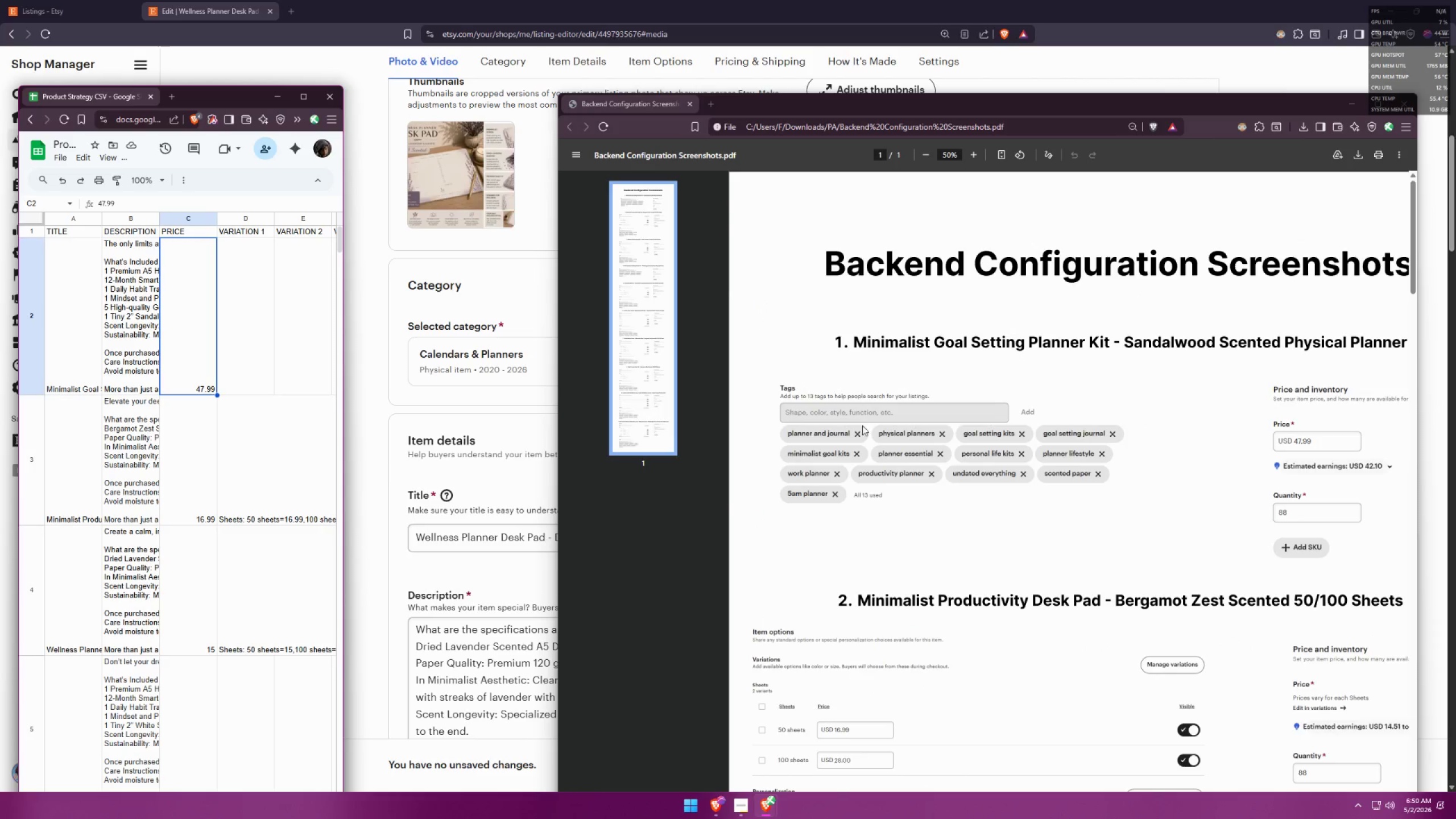 
scroll: coordinate [977, 421], scroll_direction: down, amount: 5.0
 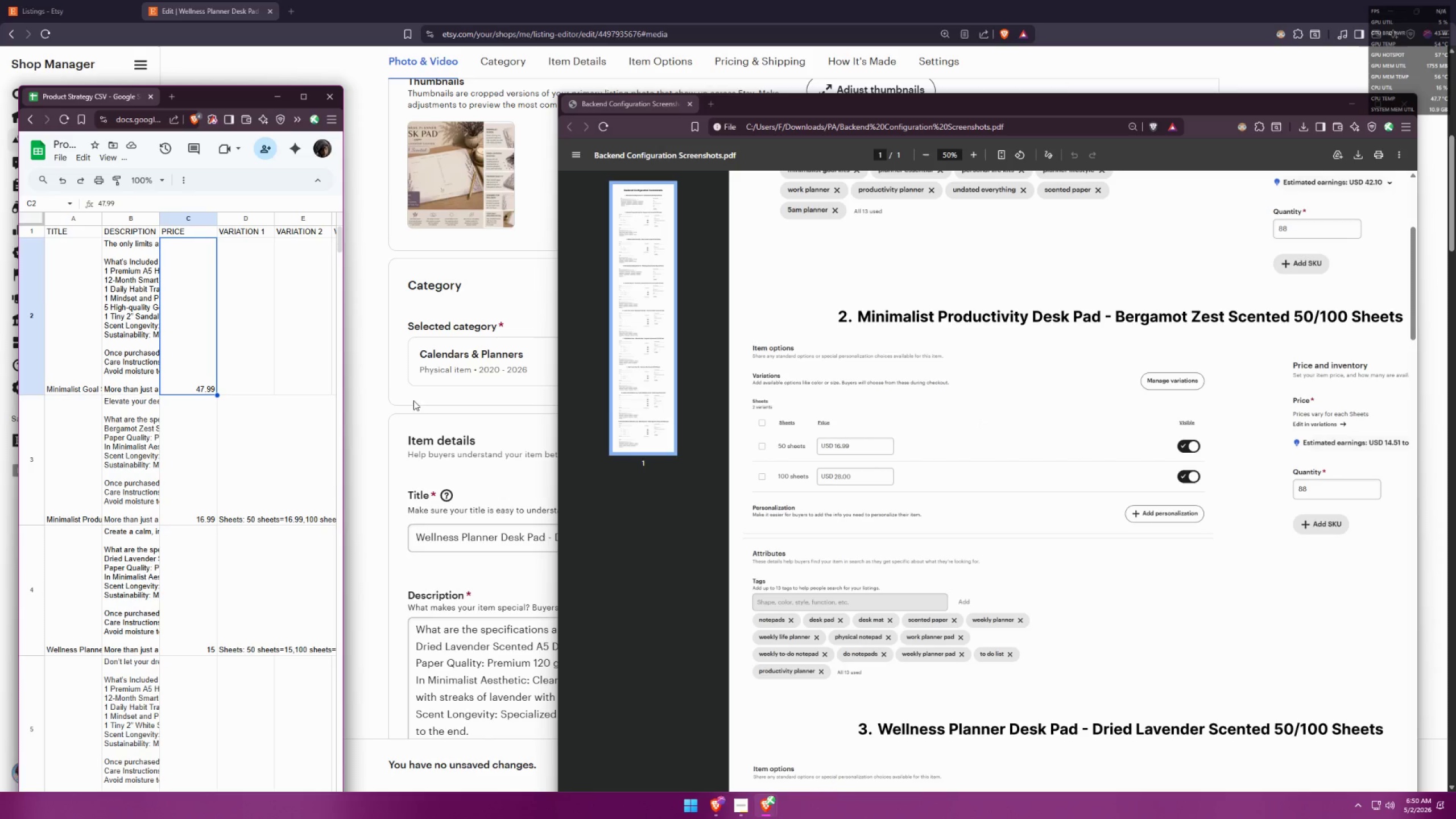 
left_click([189, 448])
 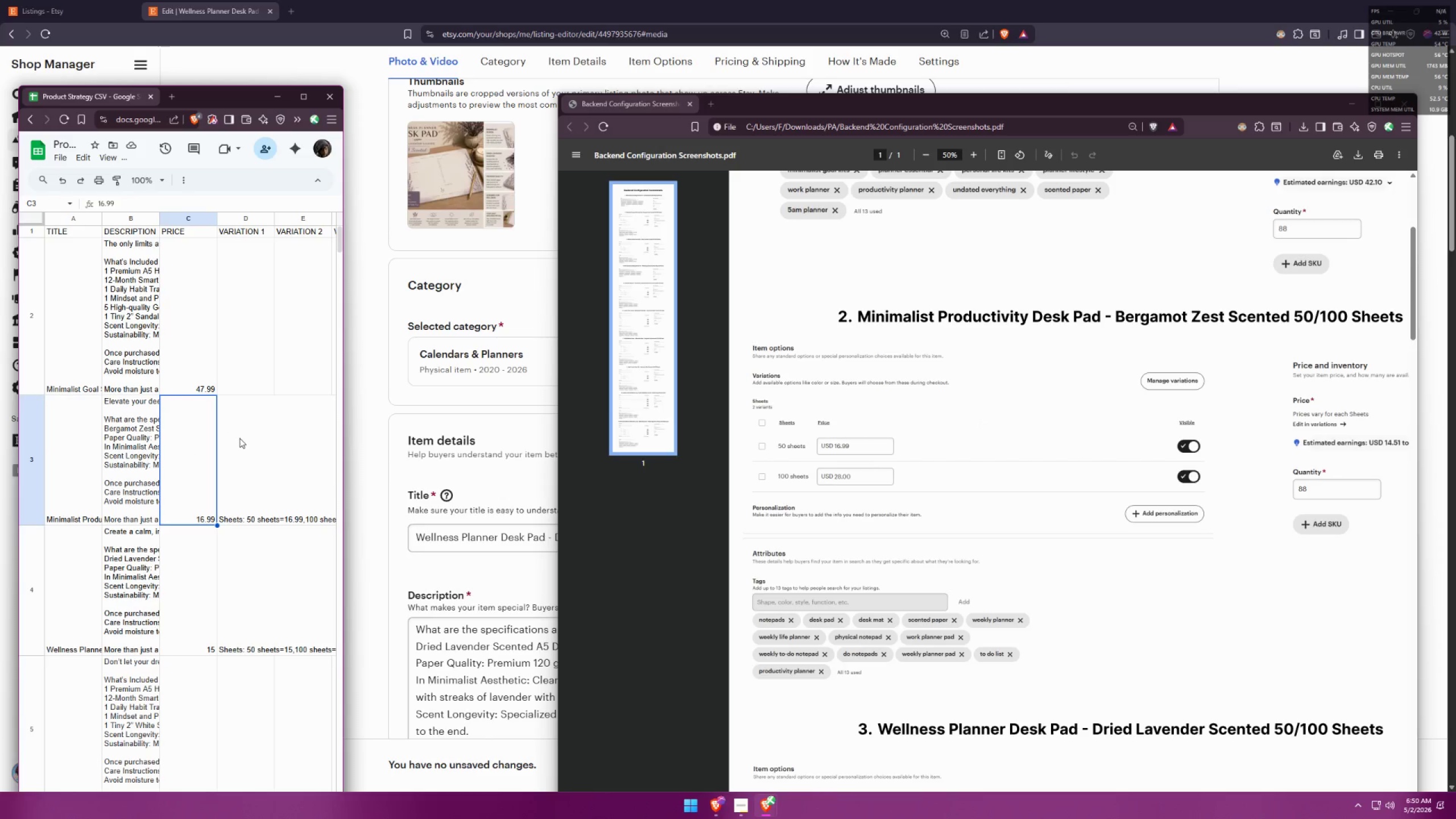 
left_click([239, 438])
 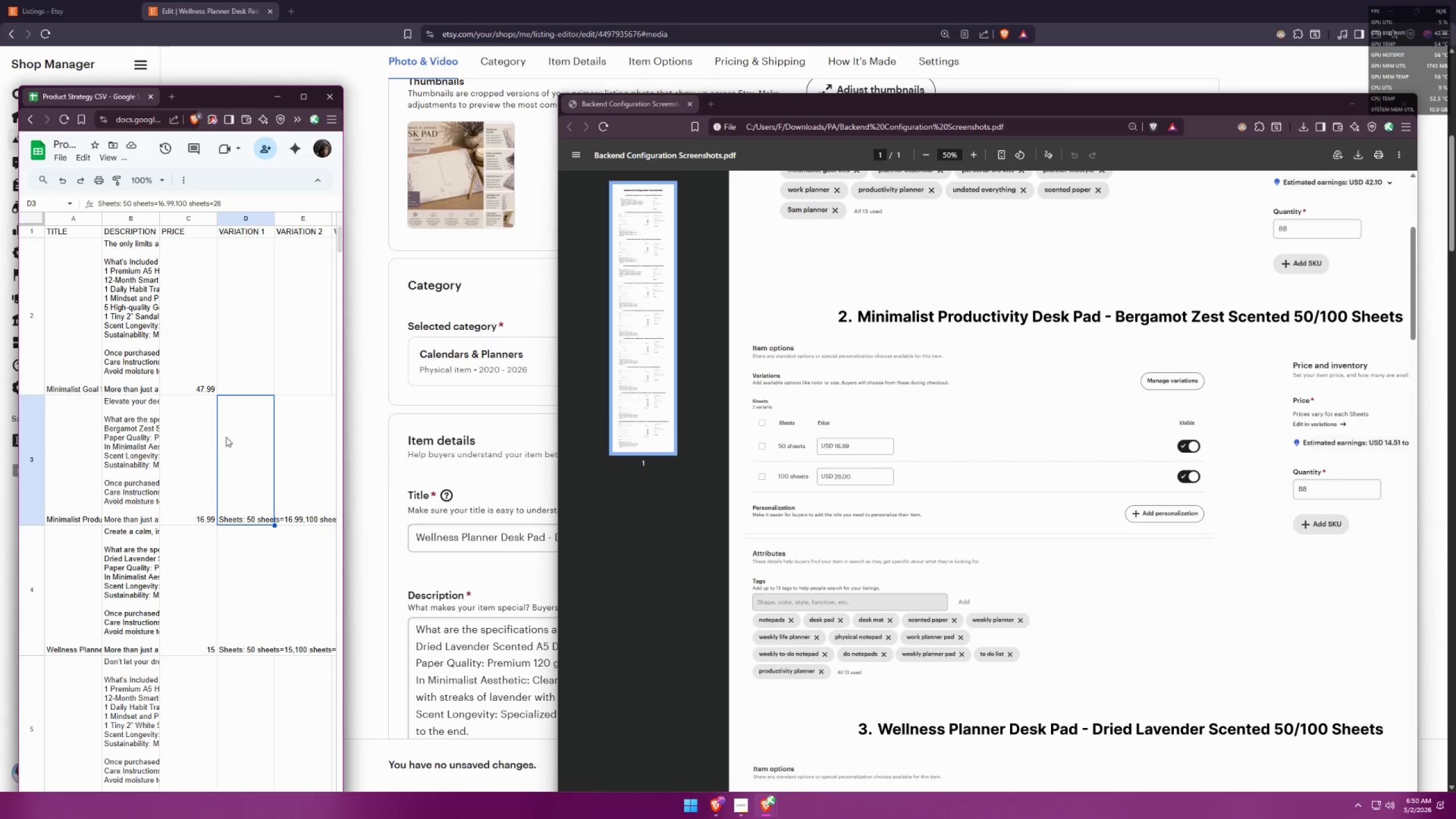 
left_click([201, 444])
 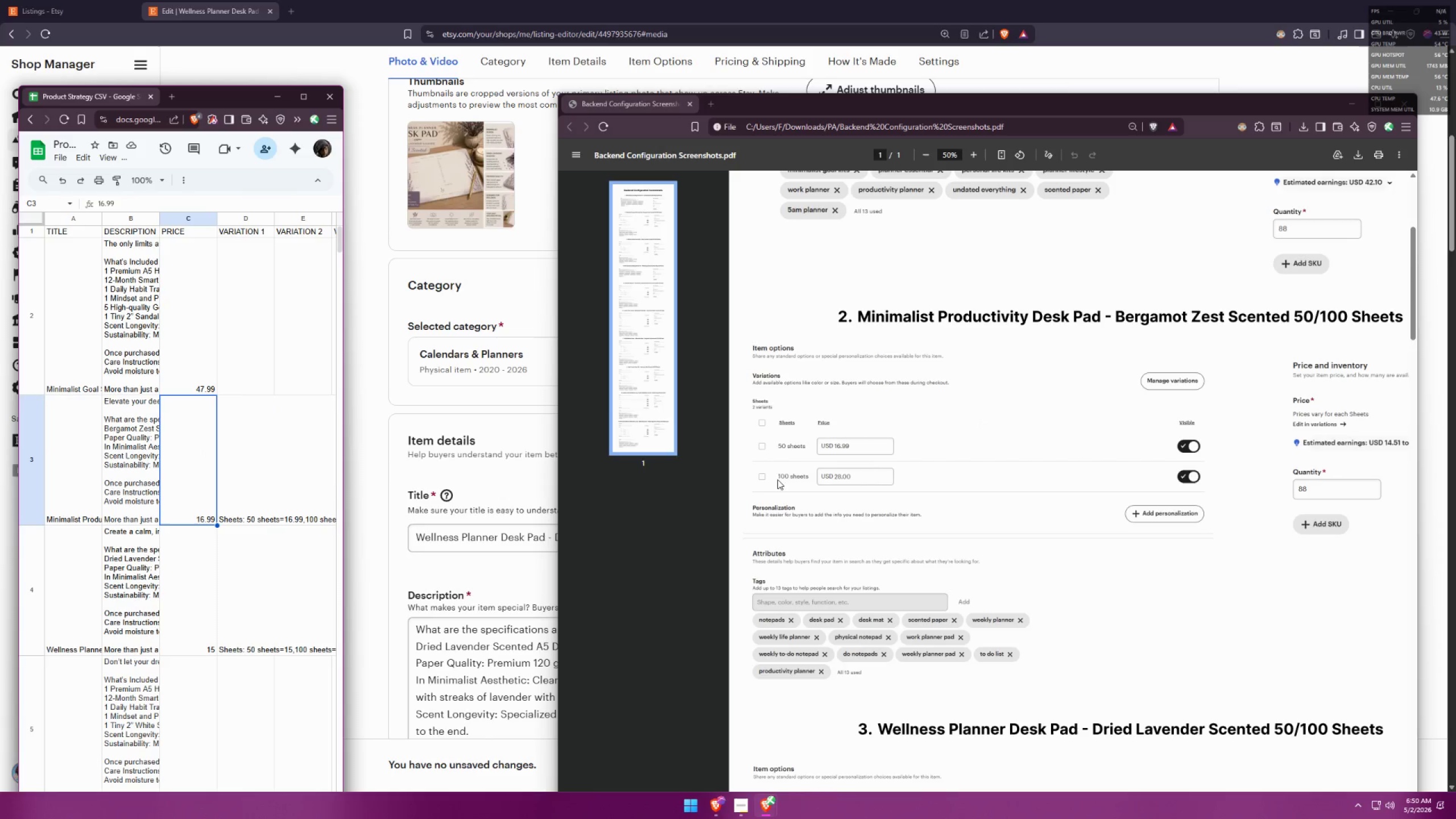 
scroll: coordinate [855, 453], scroll_direction: down, amount: 9.0
 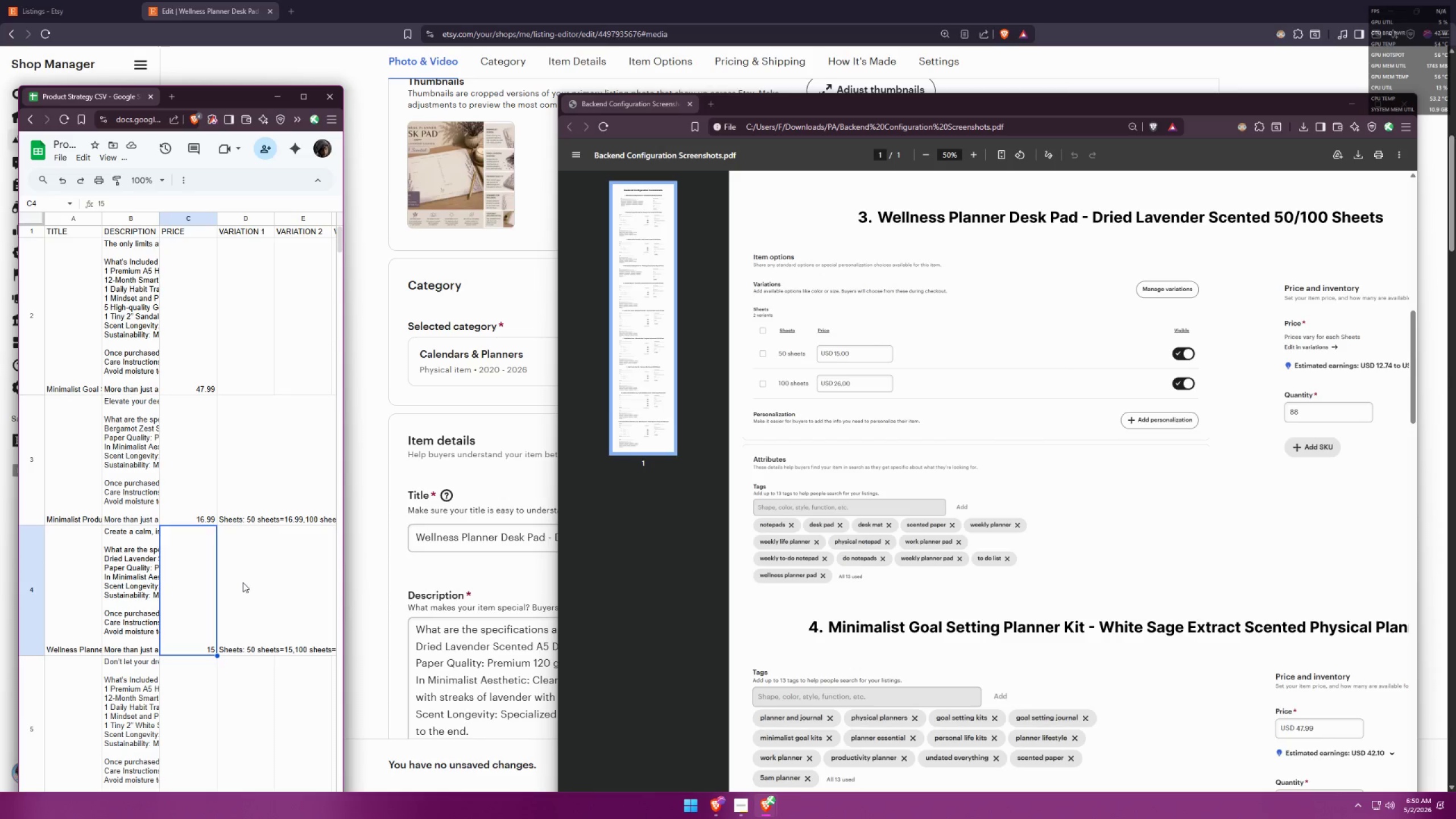 
wait(8.7)
 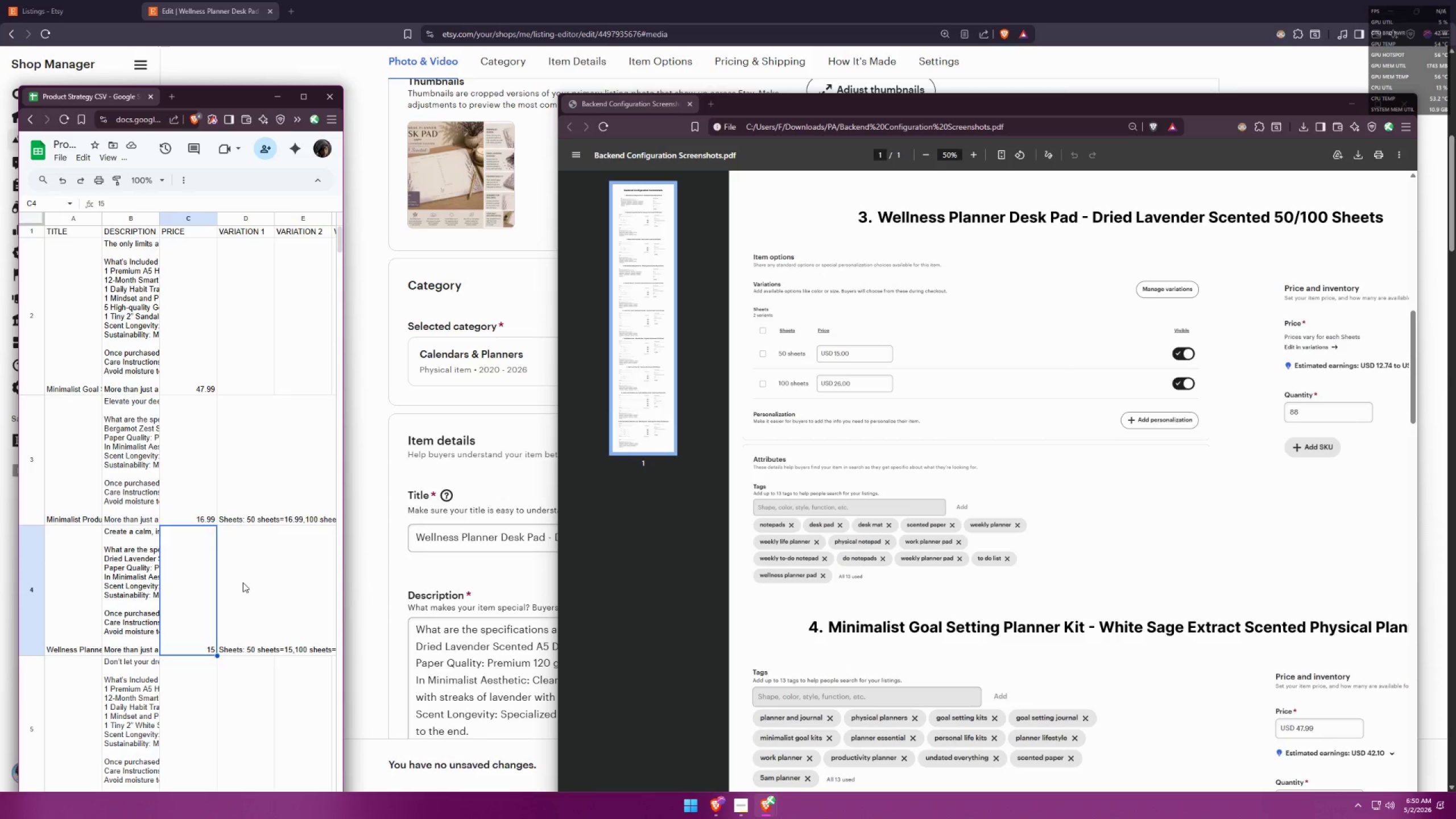 
left_click([197, 600])
 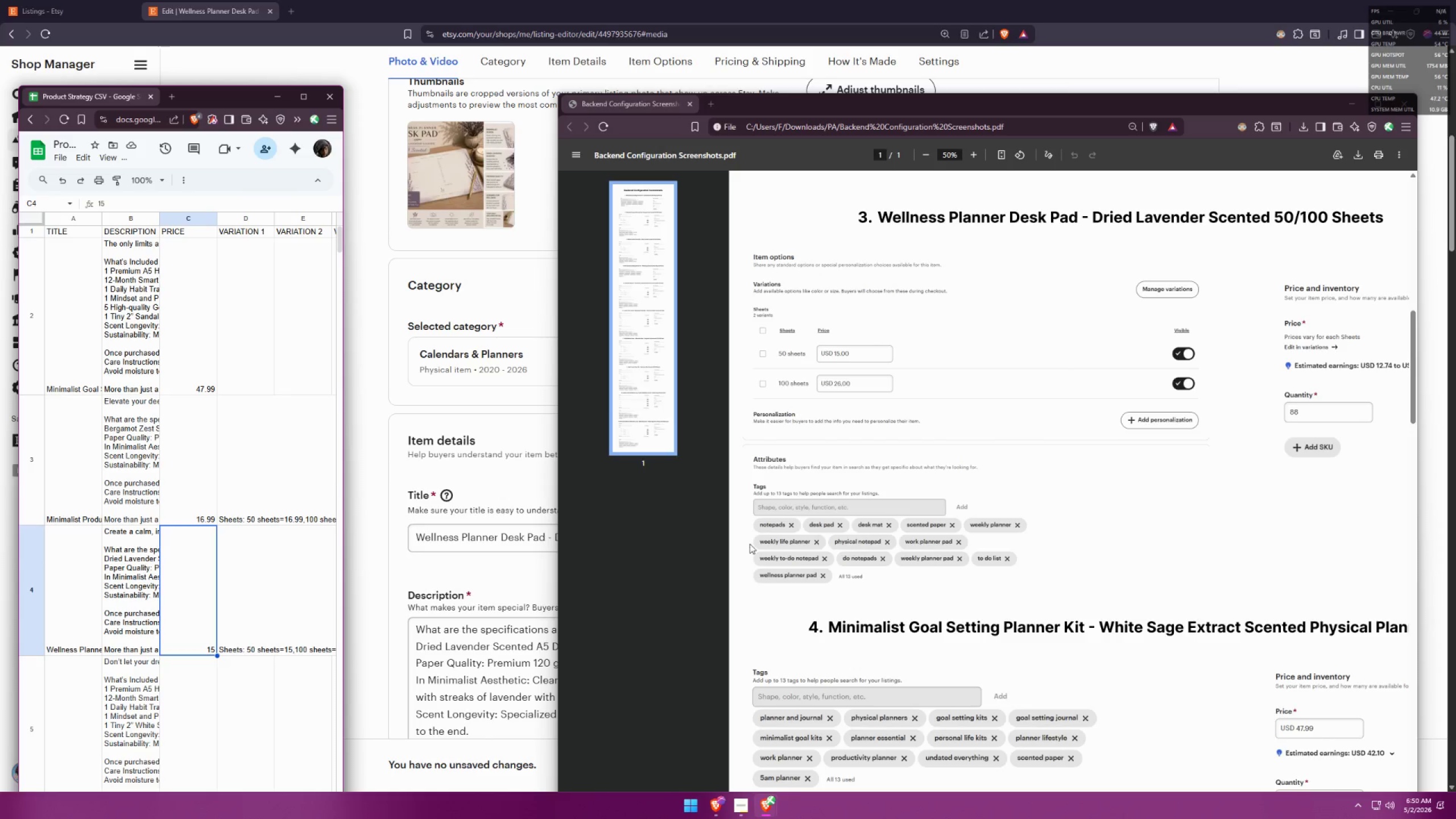 
scroll: coordinate [212, 507], scroll_direction: down, amount: 7.0
 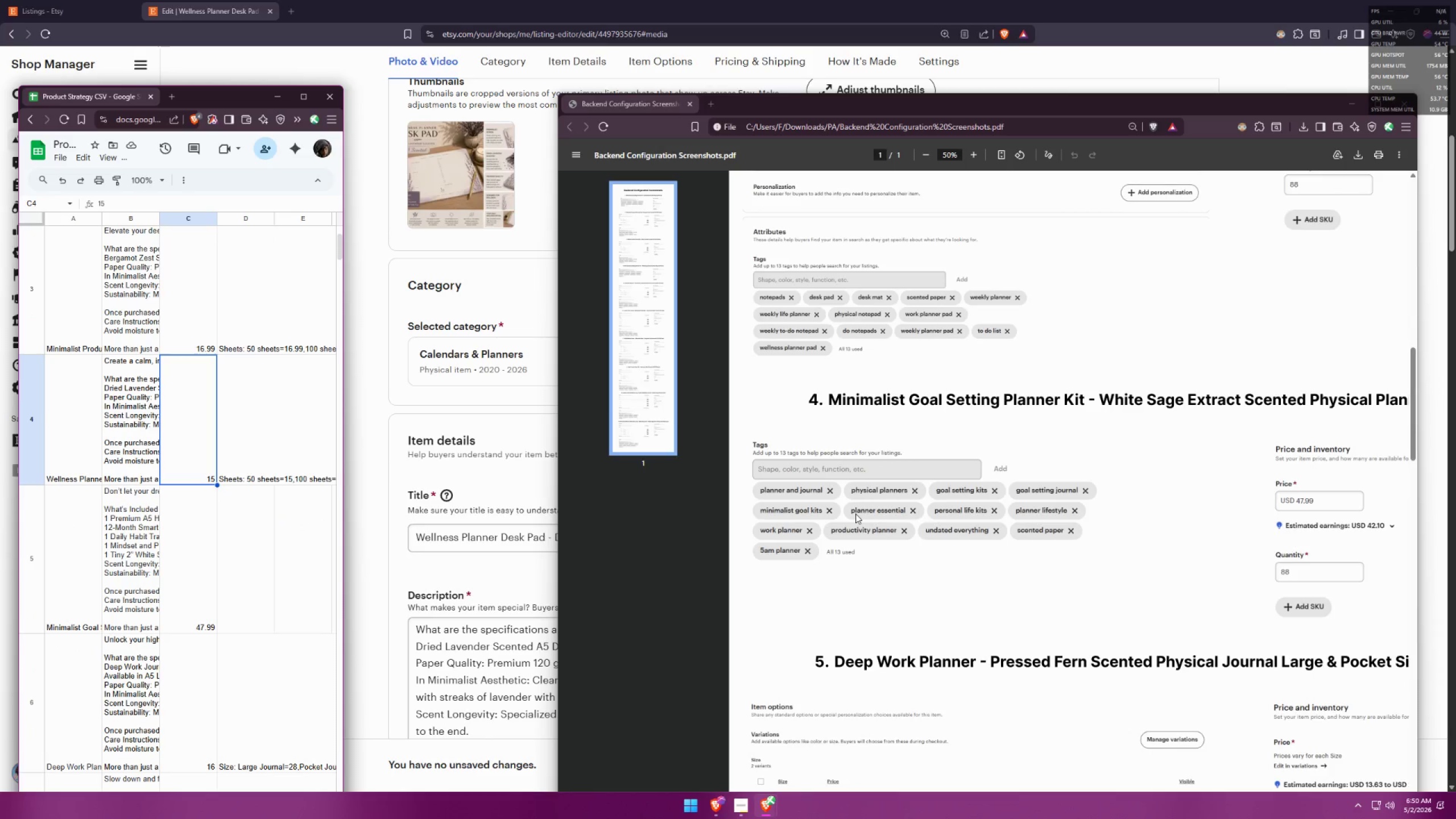 
left_click([183, 586])
 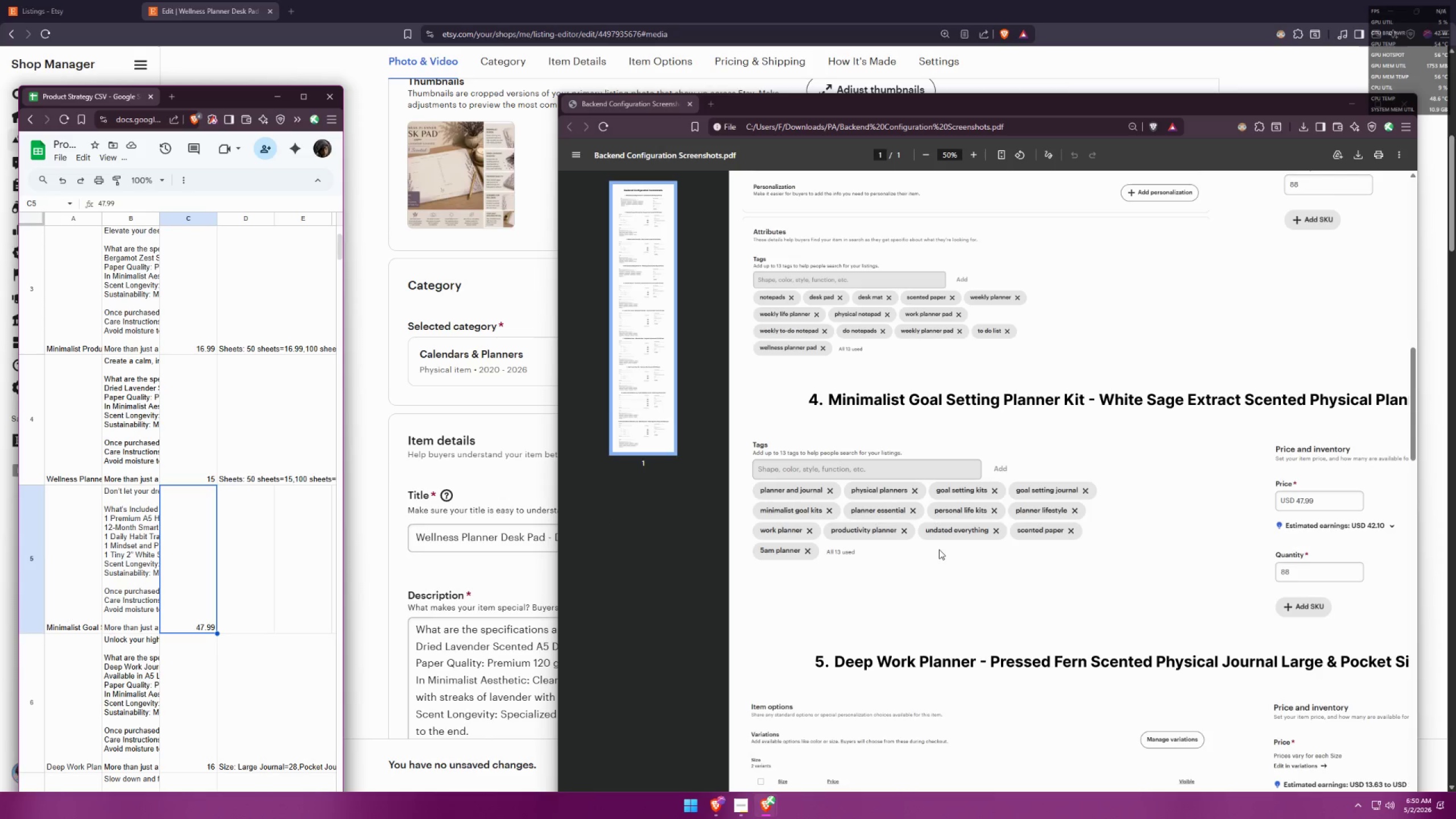 
scroll: coordinate [280, 511], scroll_direction: down, amount: 9.0
 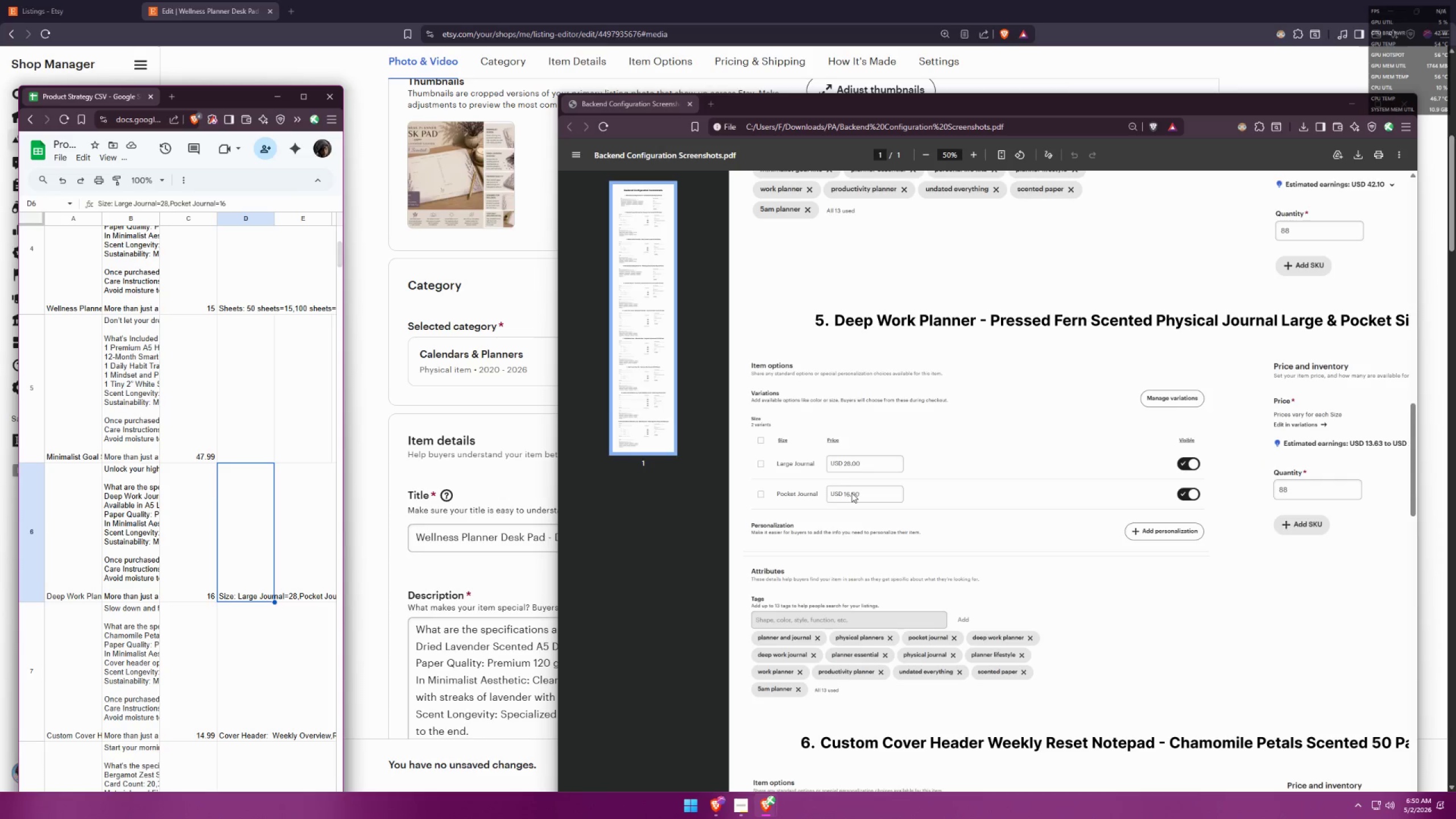 
wait(11.17)
 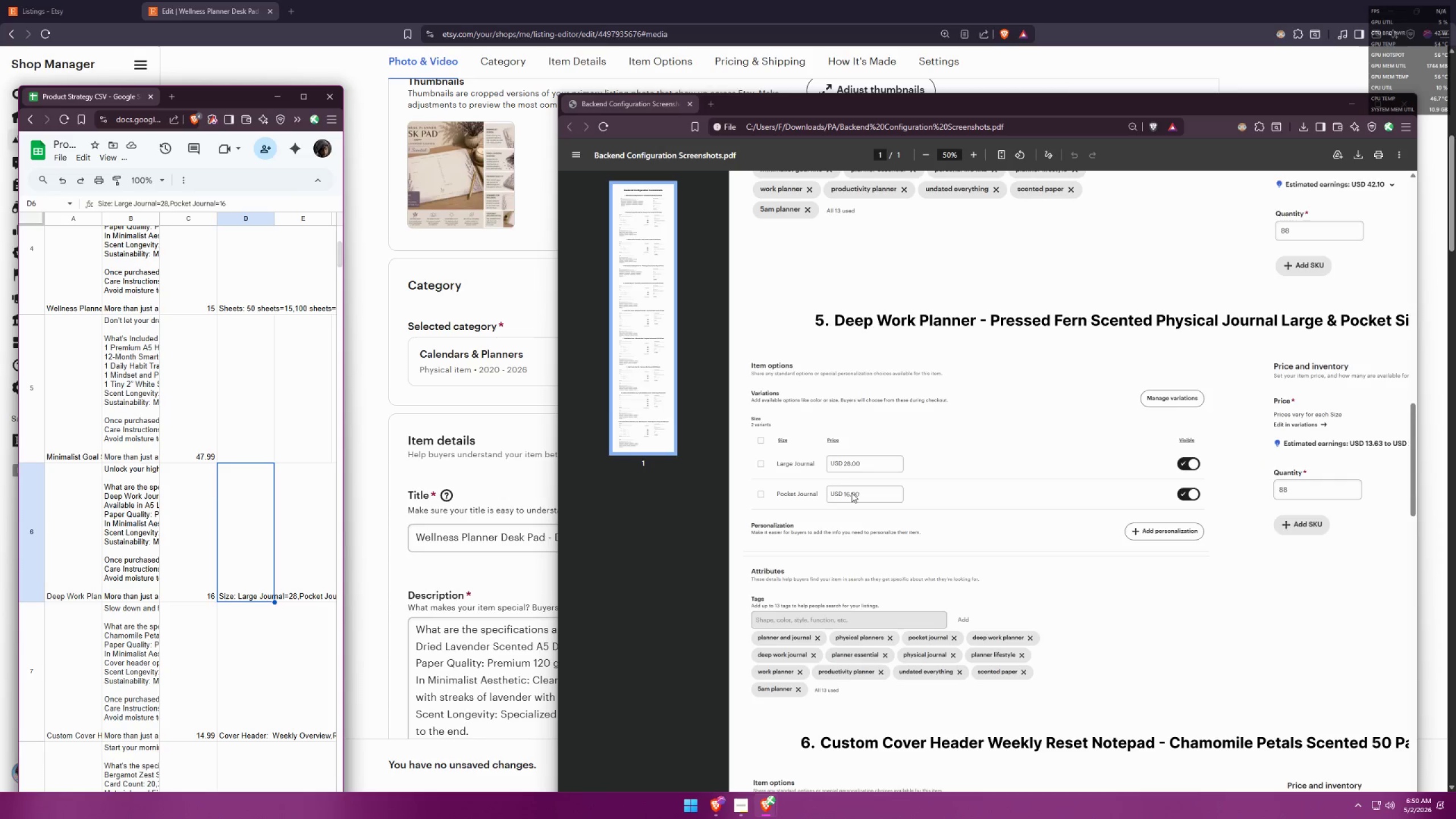 
scroll: coordinate [282, 492], scroll_direction: down, amount: 11.0
 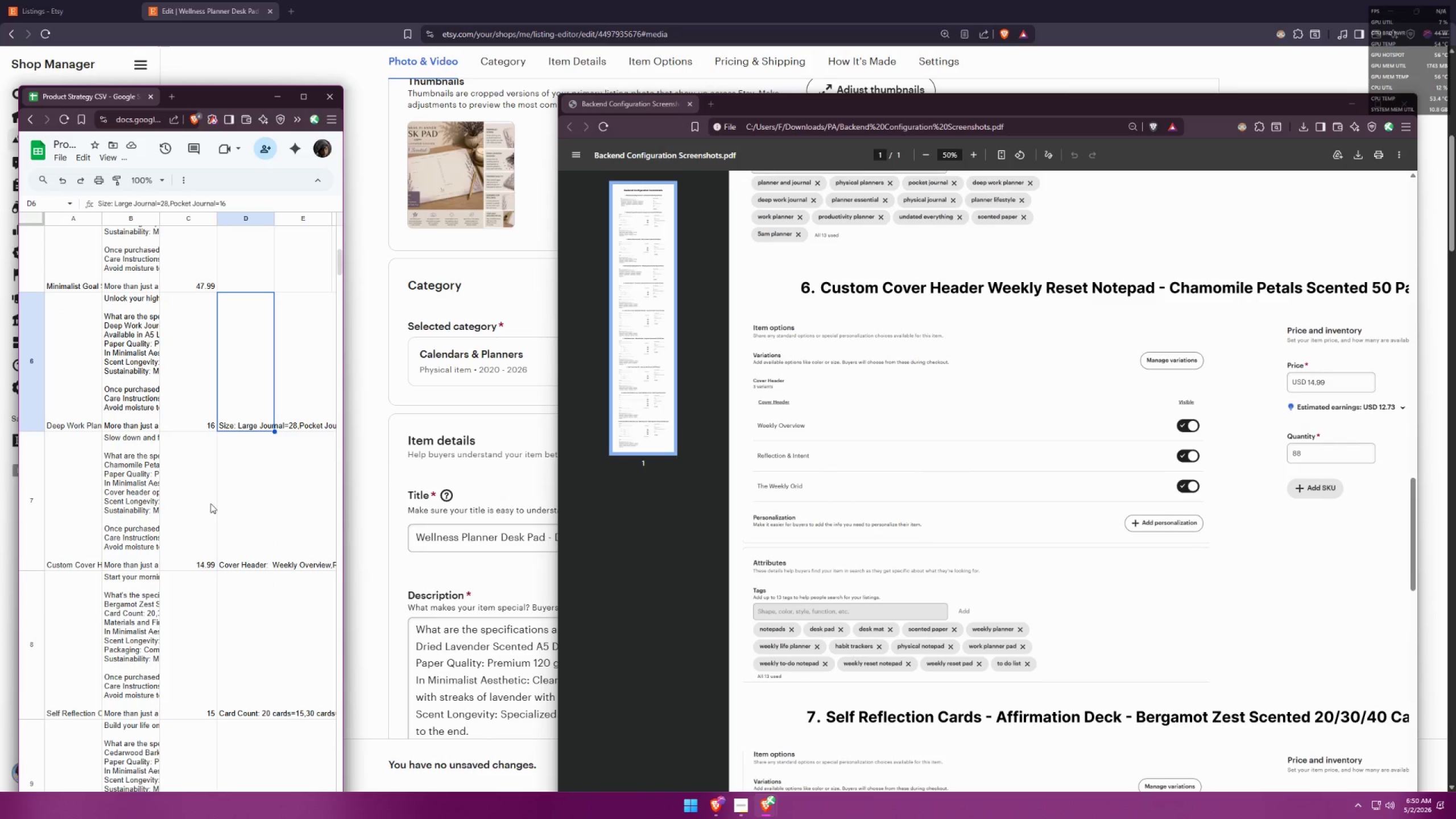 
left_click([206, 503])
 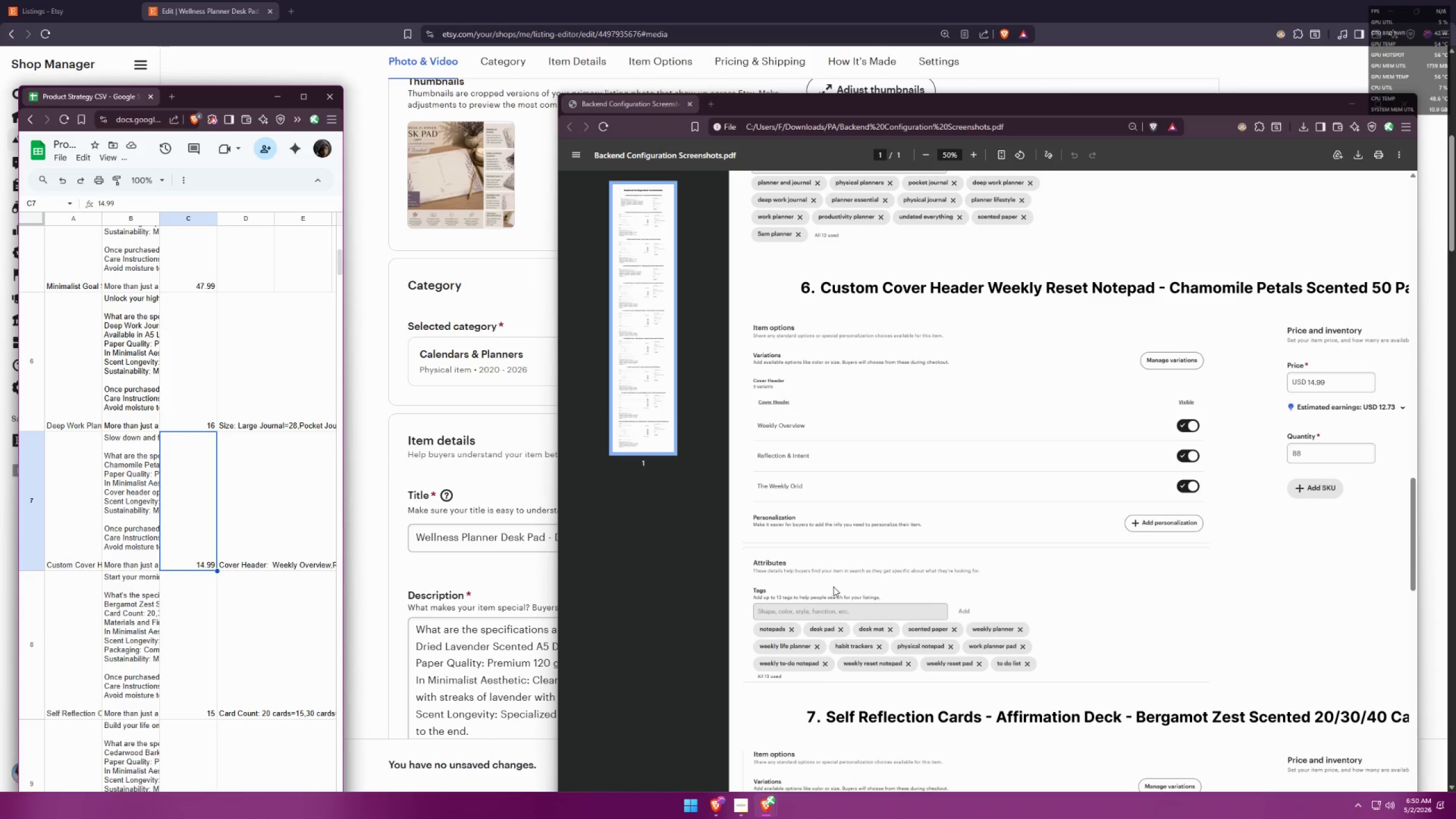 
wait(9.0)
 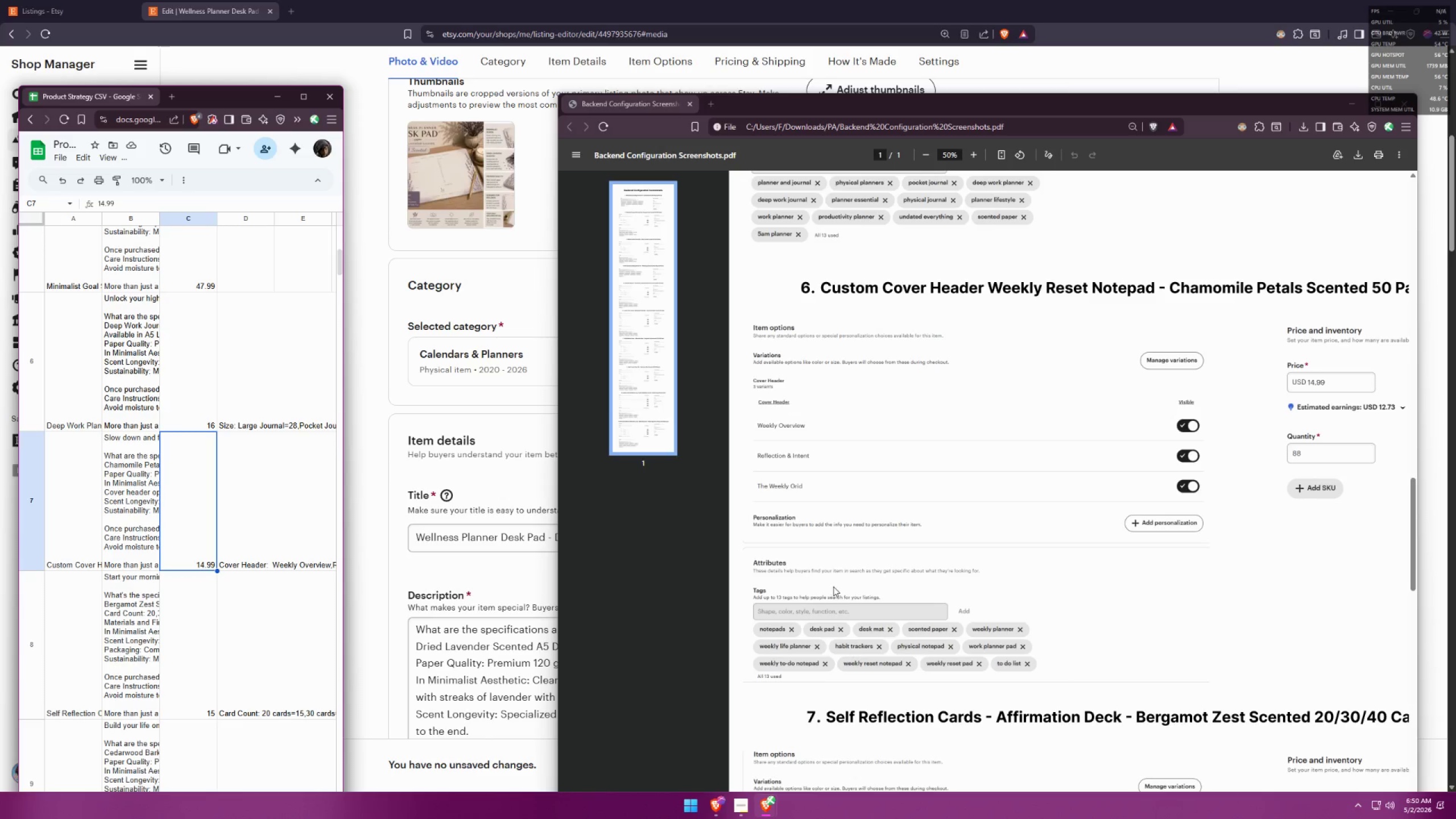 
scroll: coordinate [253, 543], scroll_direction: down, amount: 10.0
 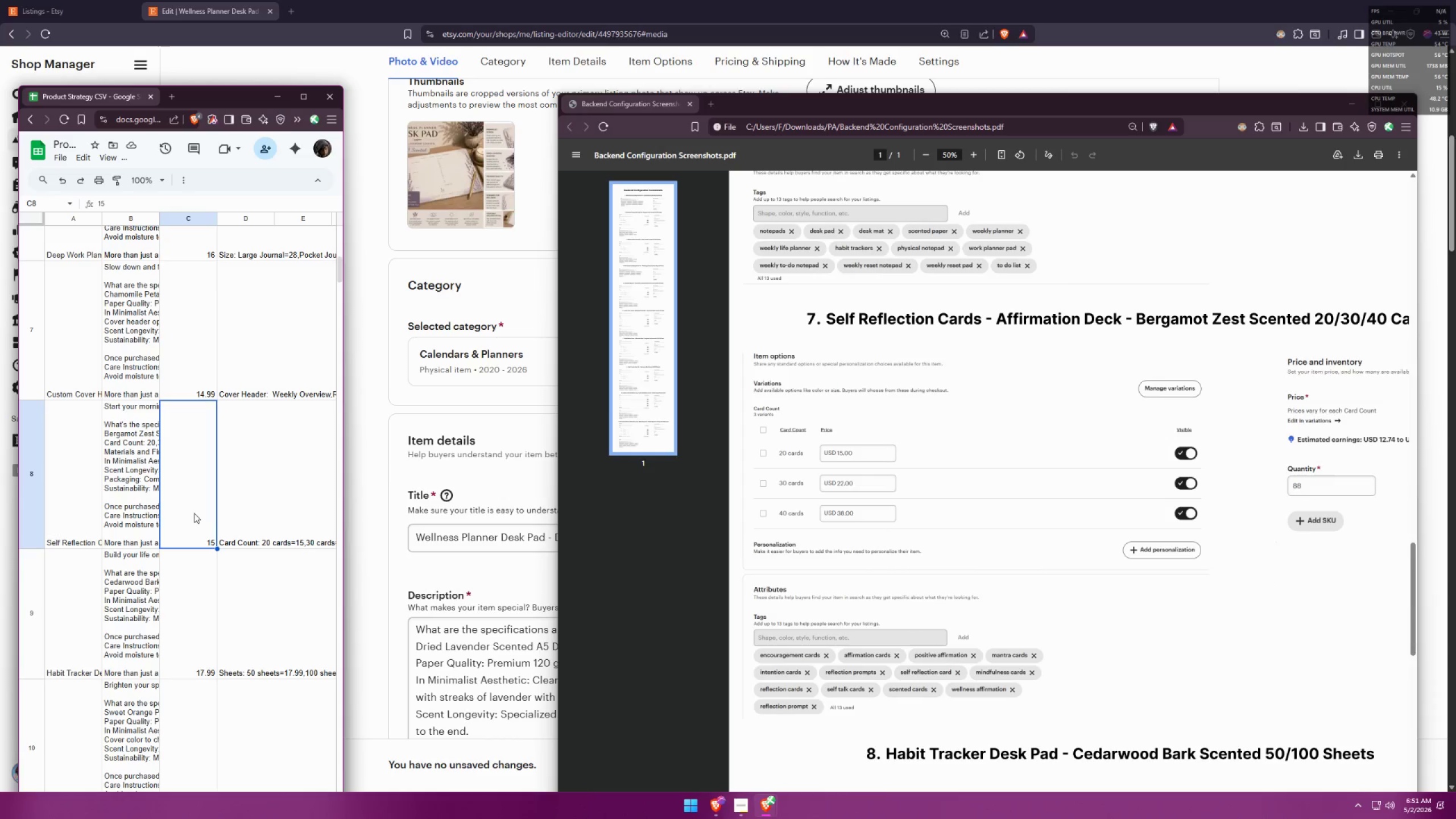 
left_click([239, 504])
 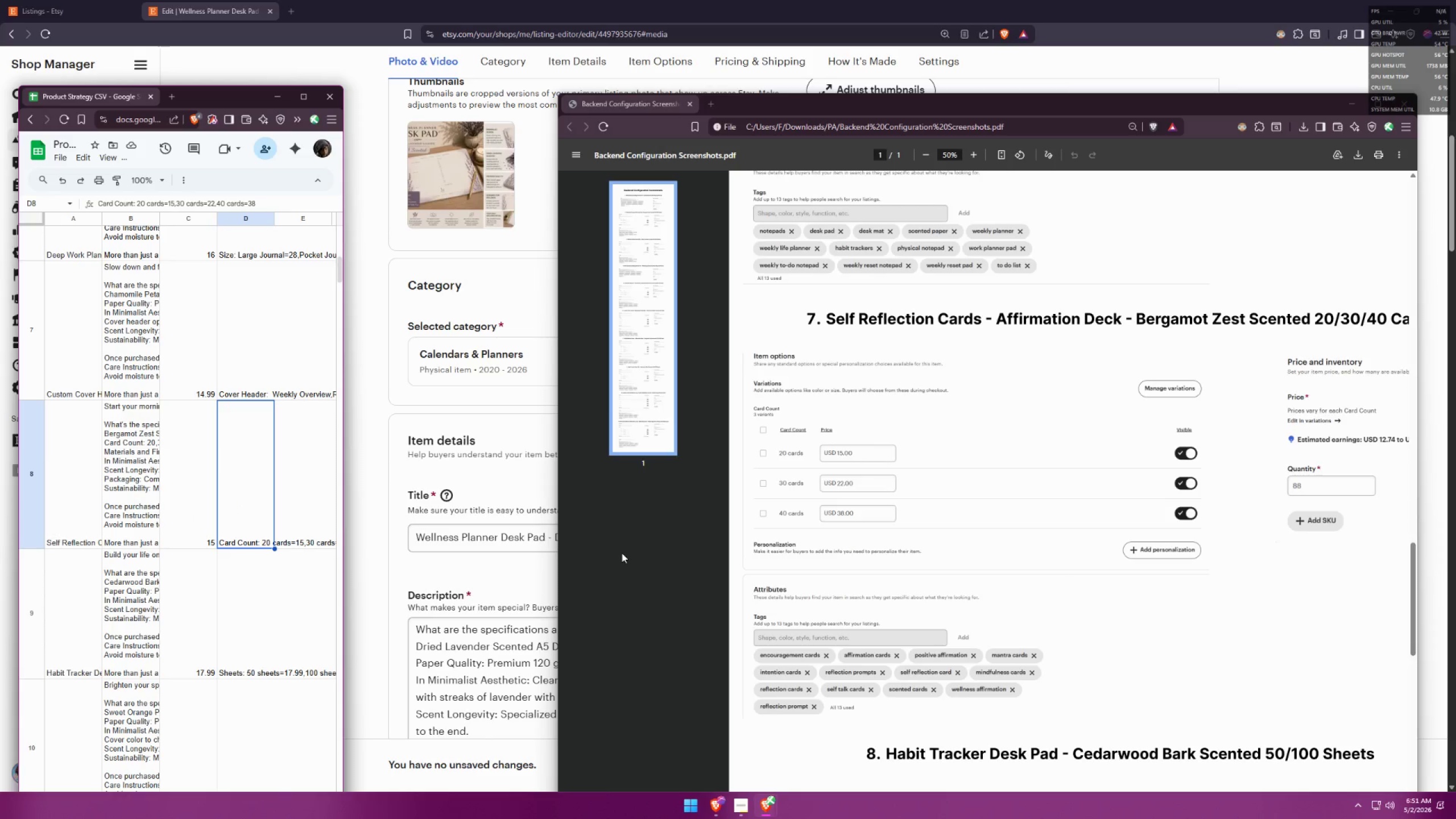 
wait(8.77)
 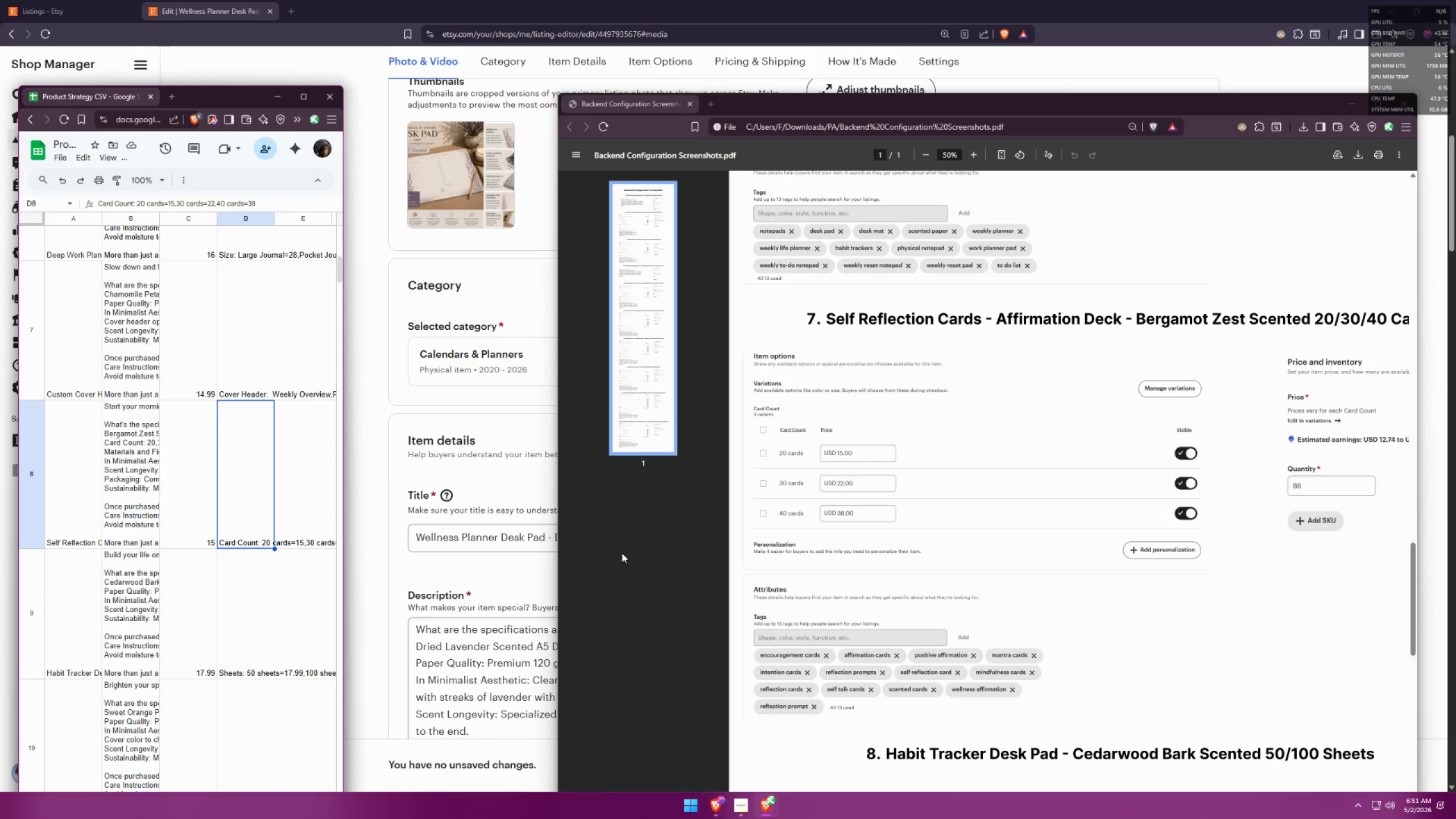 
scroll: coordinate [223, 519], scroll_direction: down, amount: 10.0
 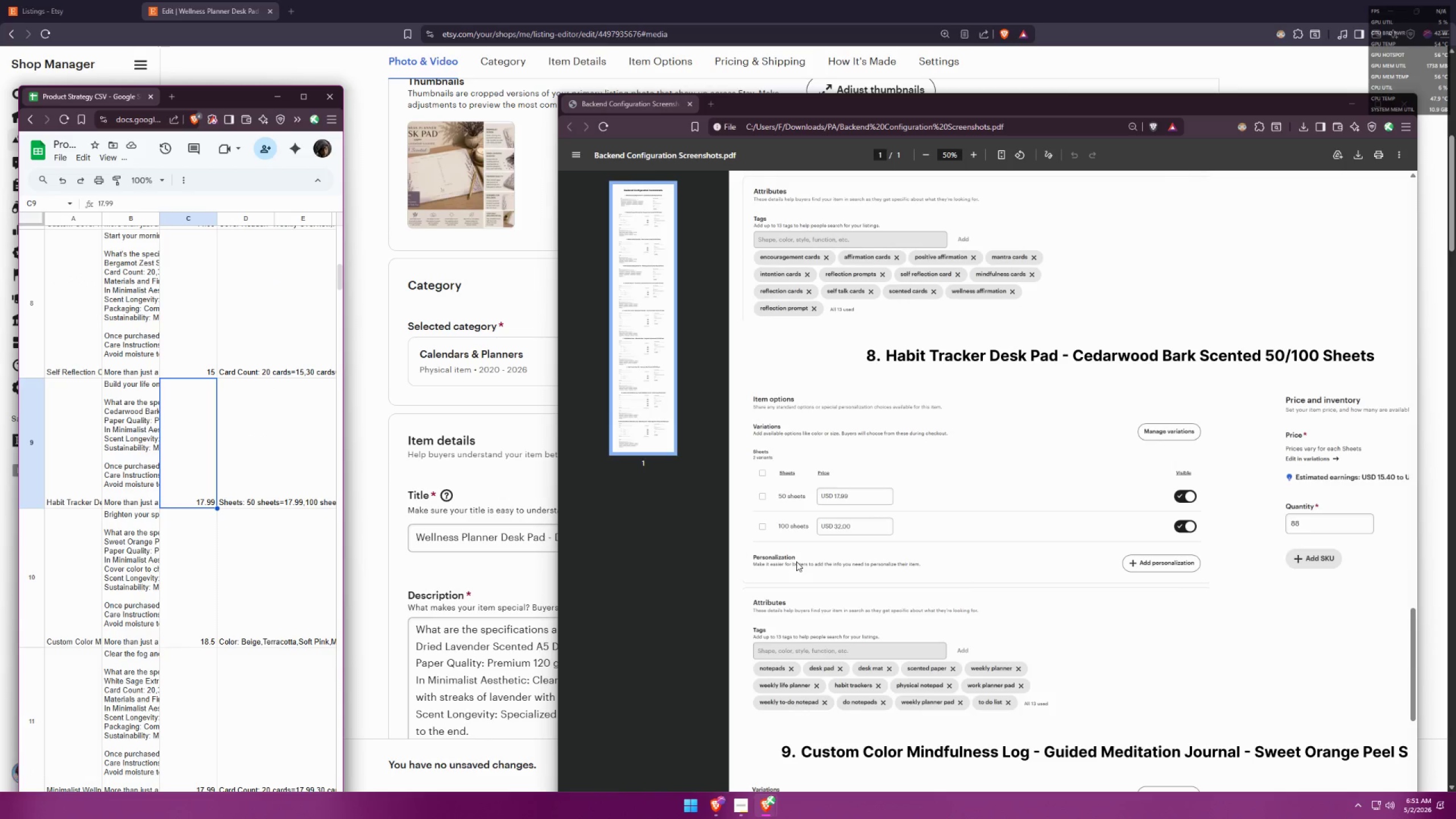 
wait(7.49)
 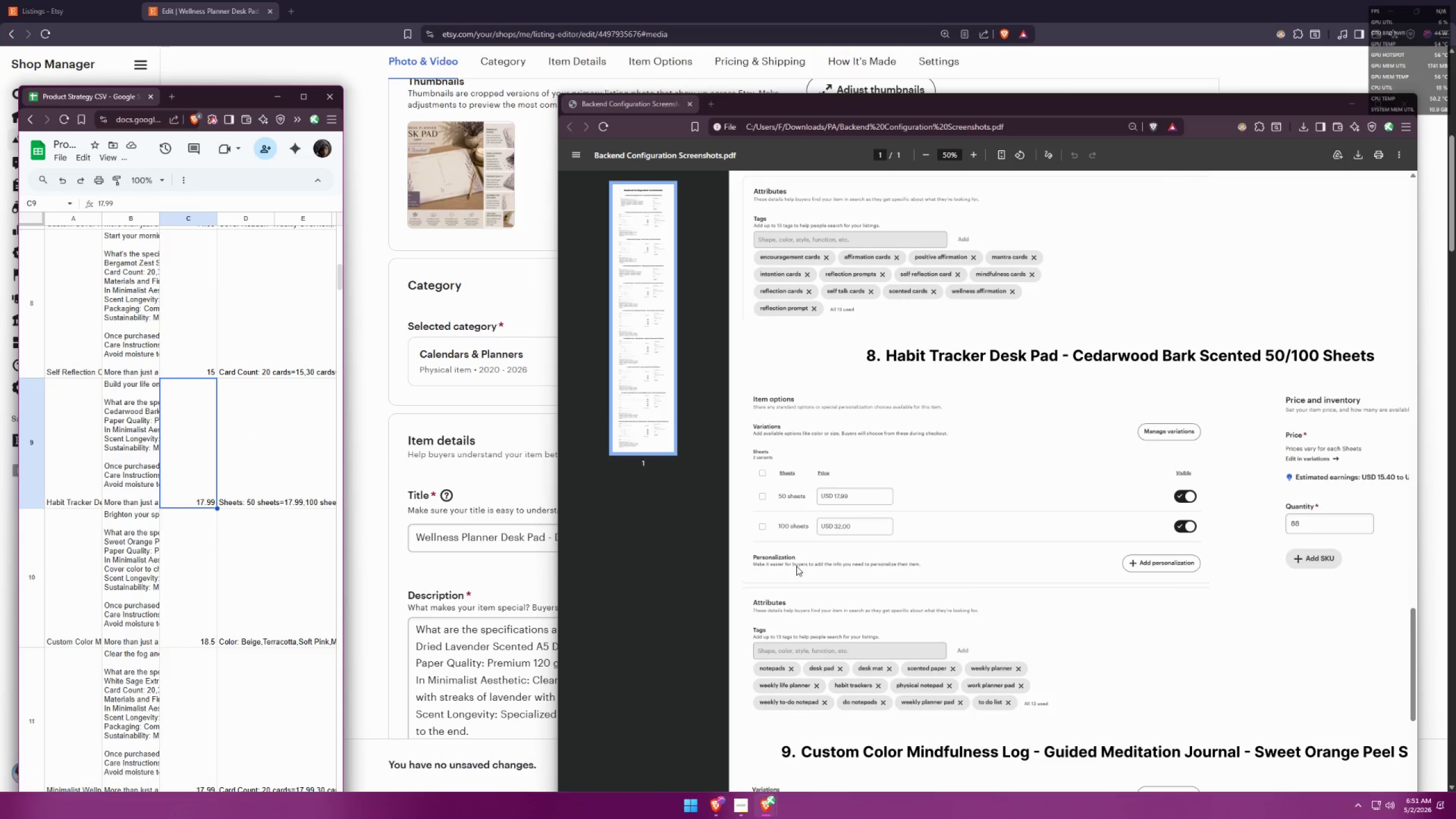 
left_click([235, 457])
 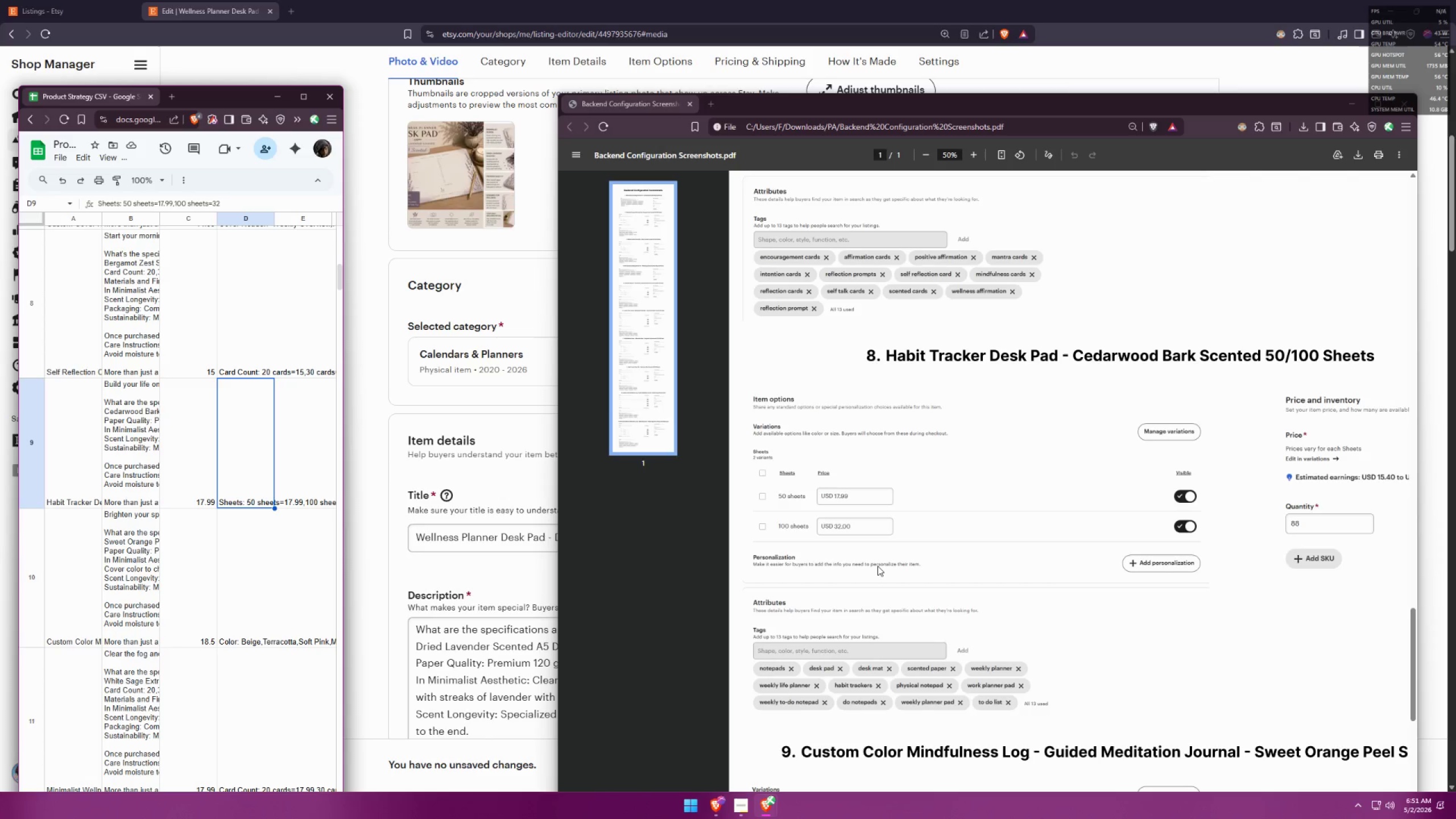 
scroll: coordinate [246, 518], scroll_direction: down, amount: 10.0
 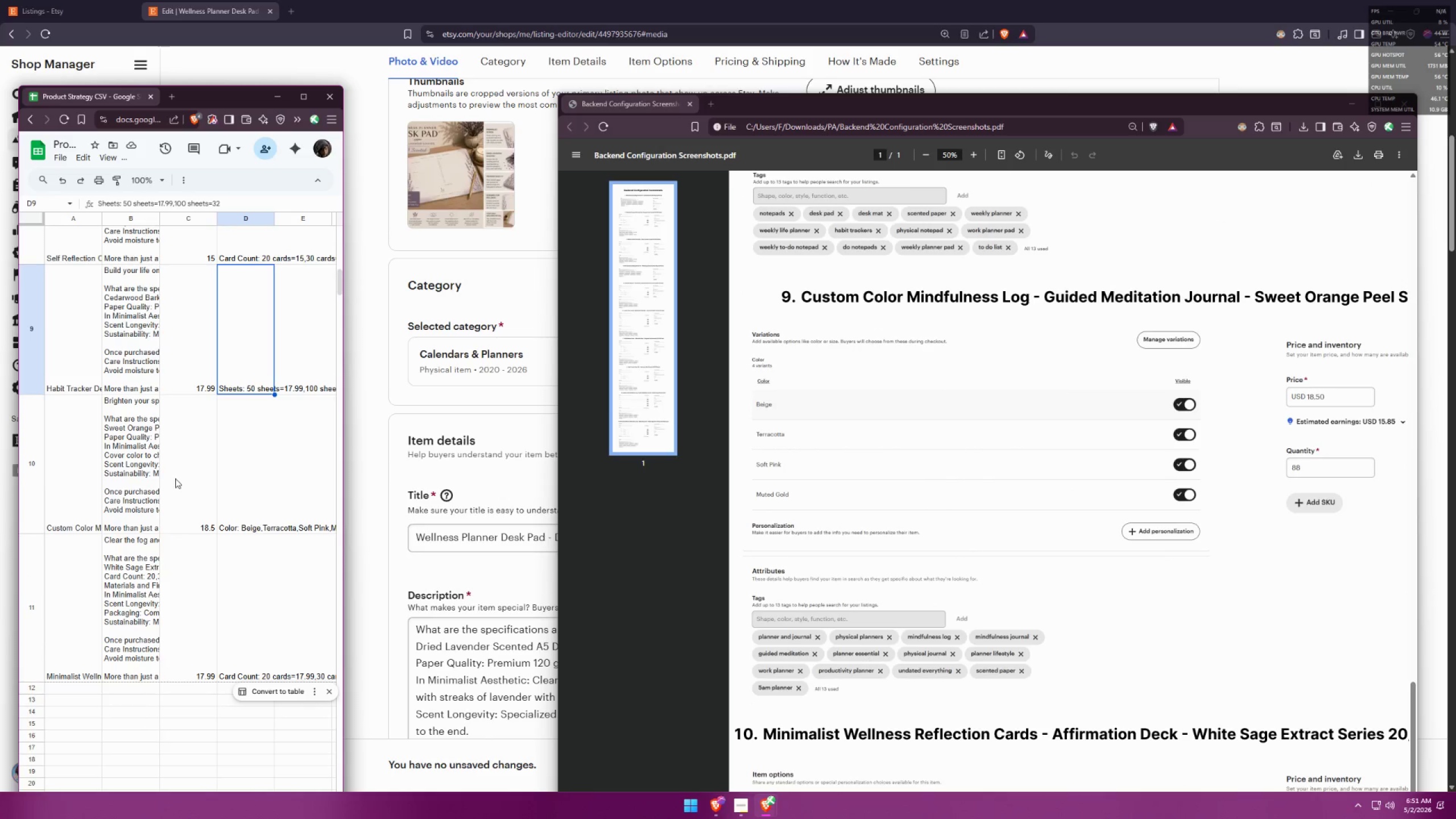 
left_click([174, 477])
 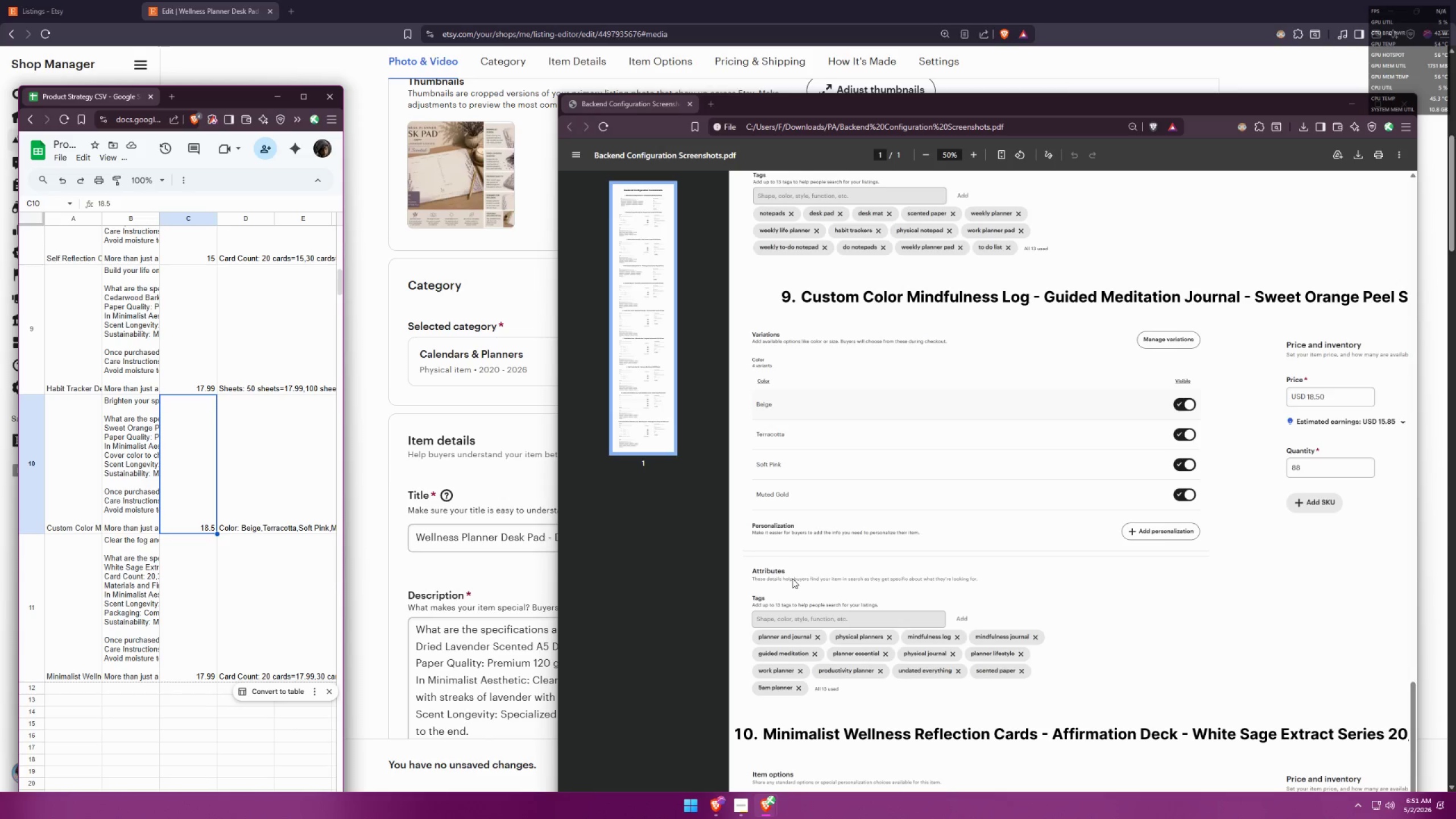 
wait(13.05)
 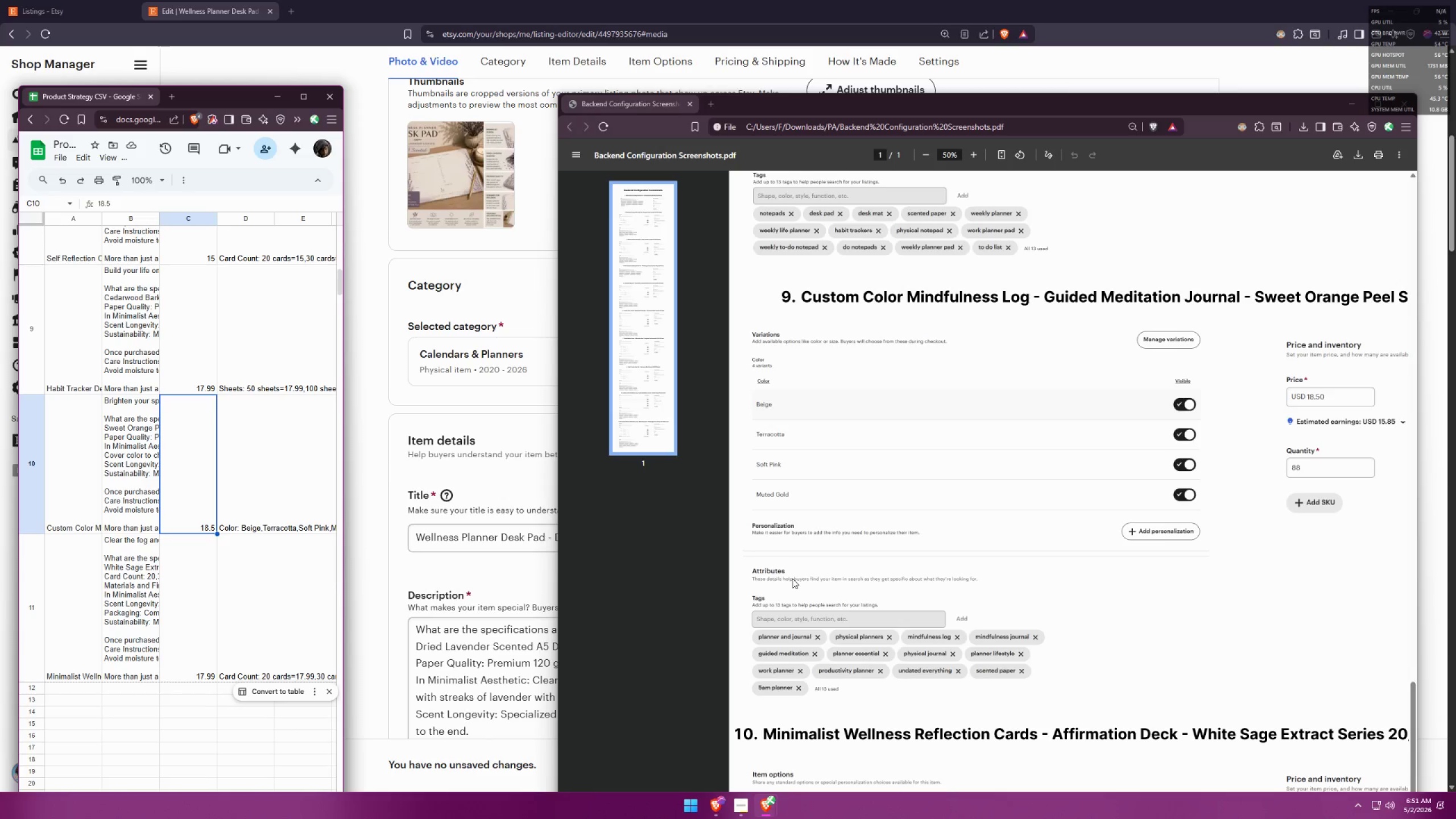 
scroll: coordinate [302, 544], scroll_direction: down, amount: 9.0
 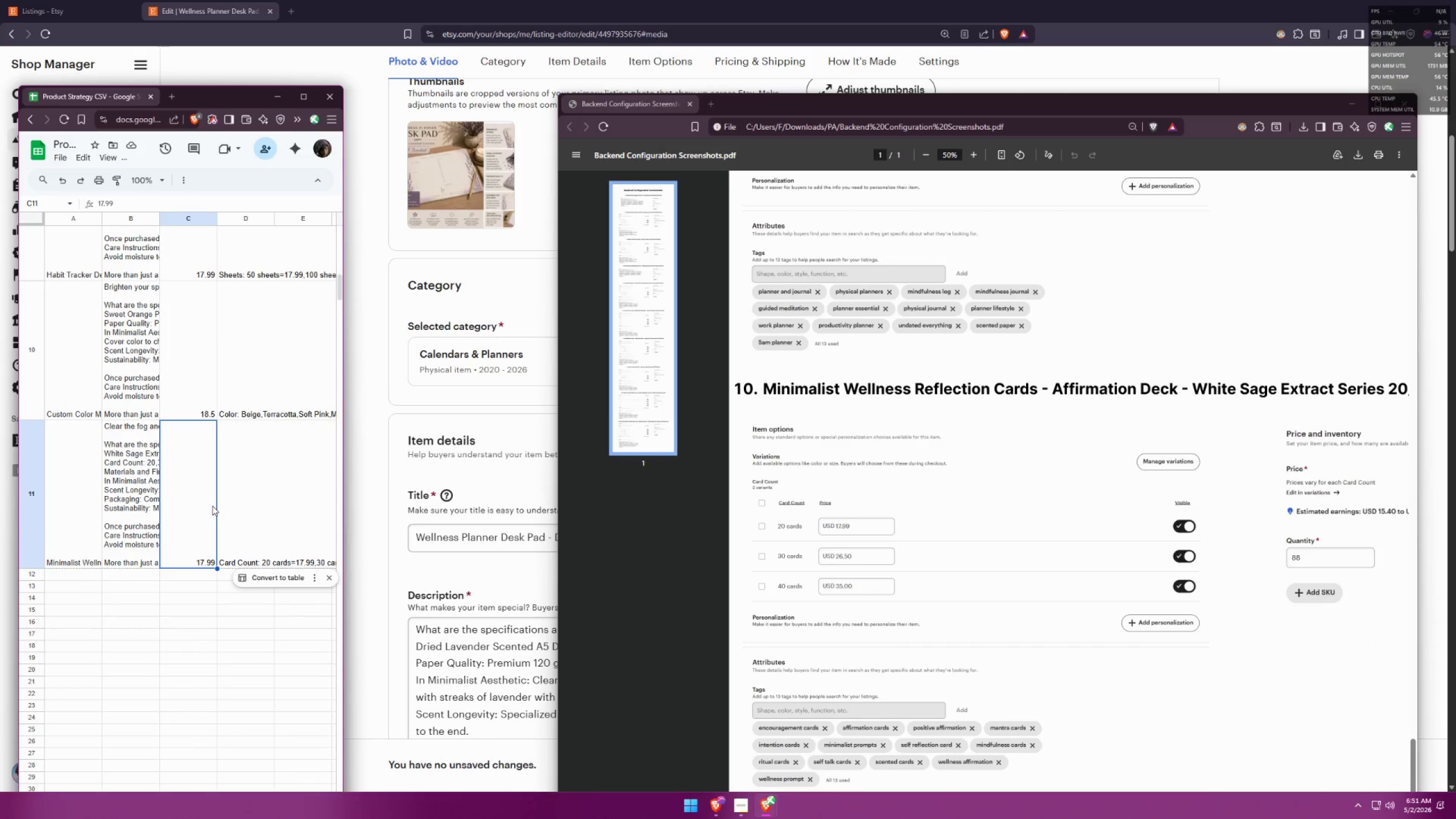 
double_click([247, 502])
 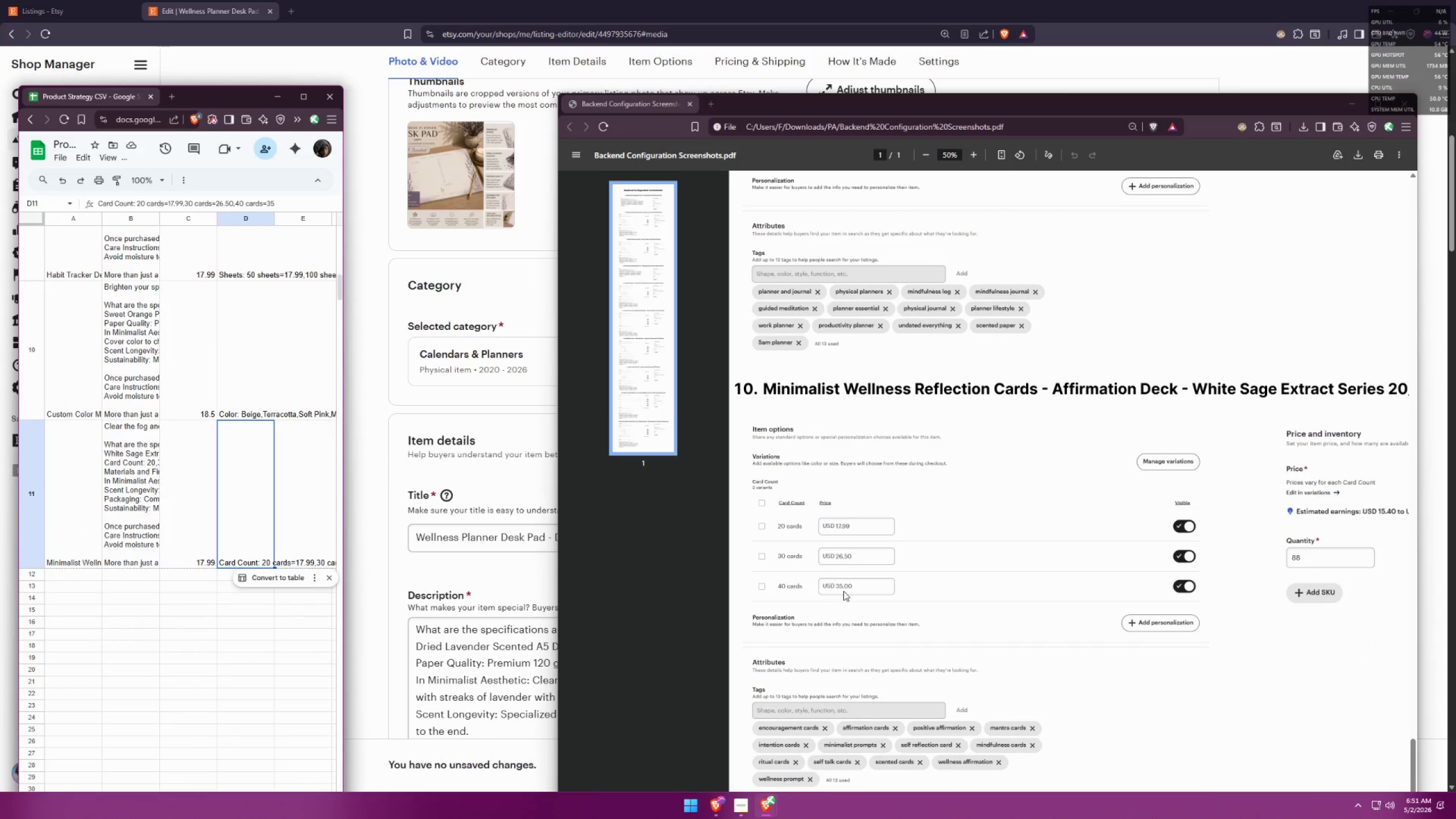 
scroll: coordinate [862, 592], scroll_direction: down, amount: 2.0
 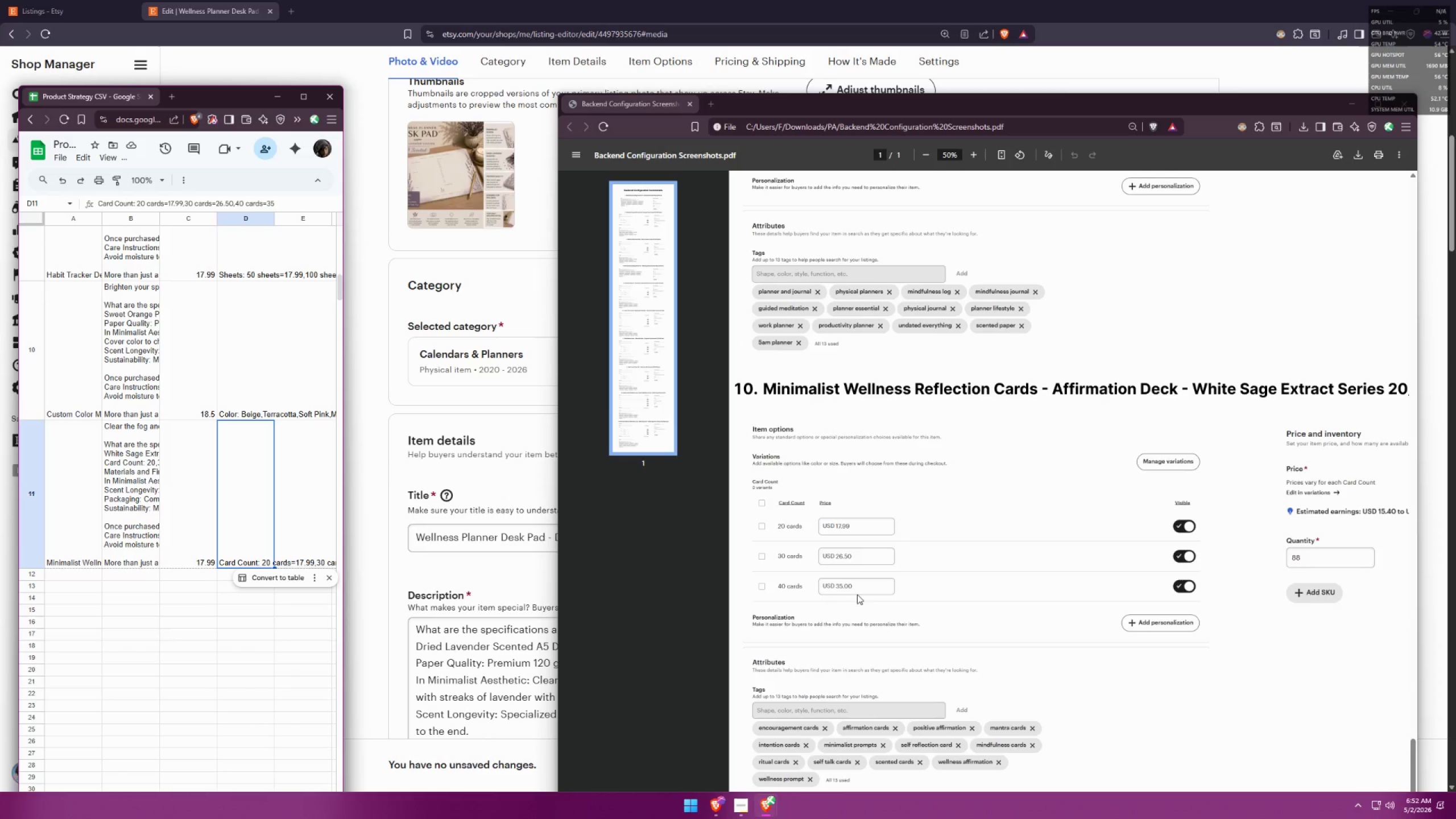 
wait(18.37)
 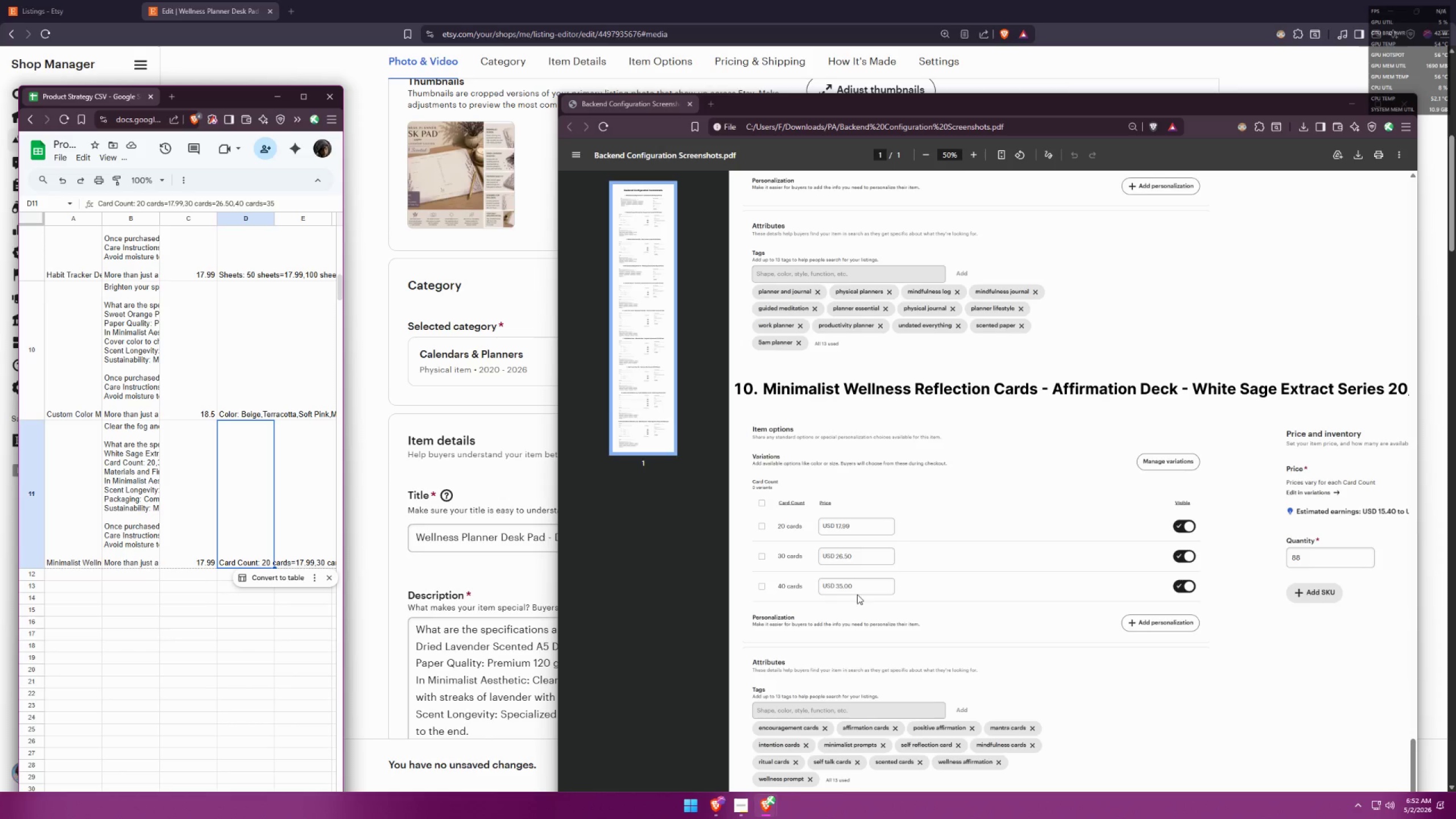 
scroll: coordinate [965, 536], scroll_direction: up, amount: 8.0
 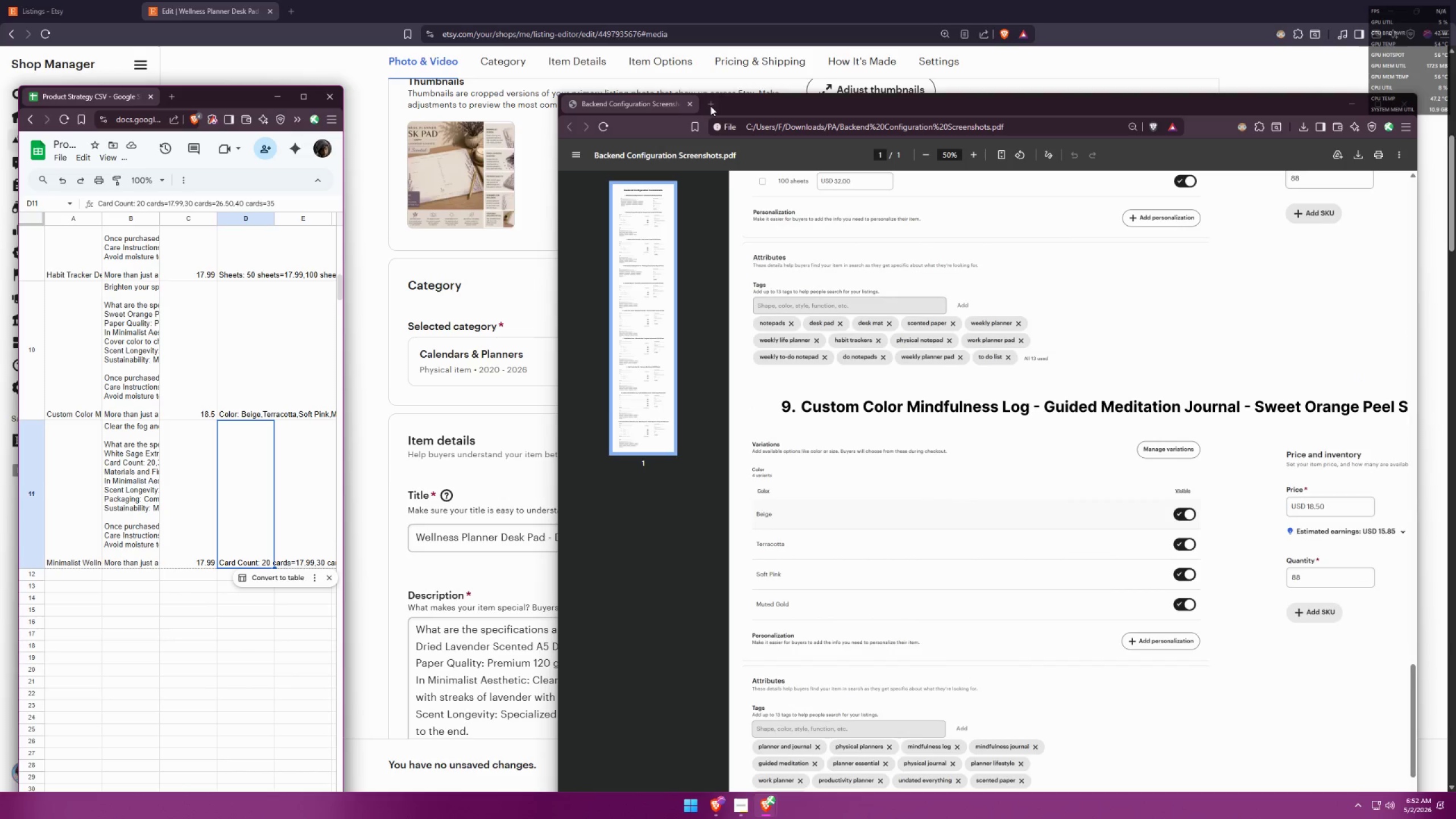 
left_click([710, 106])
 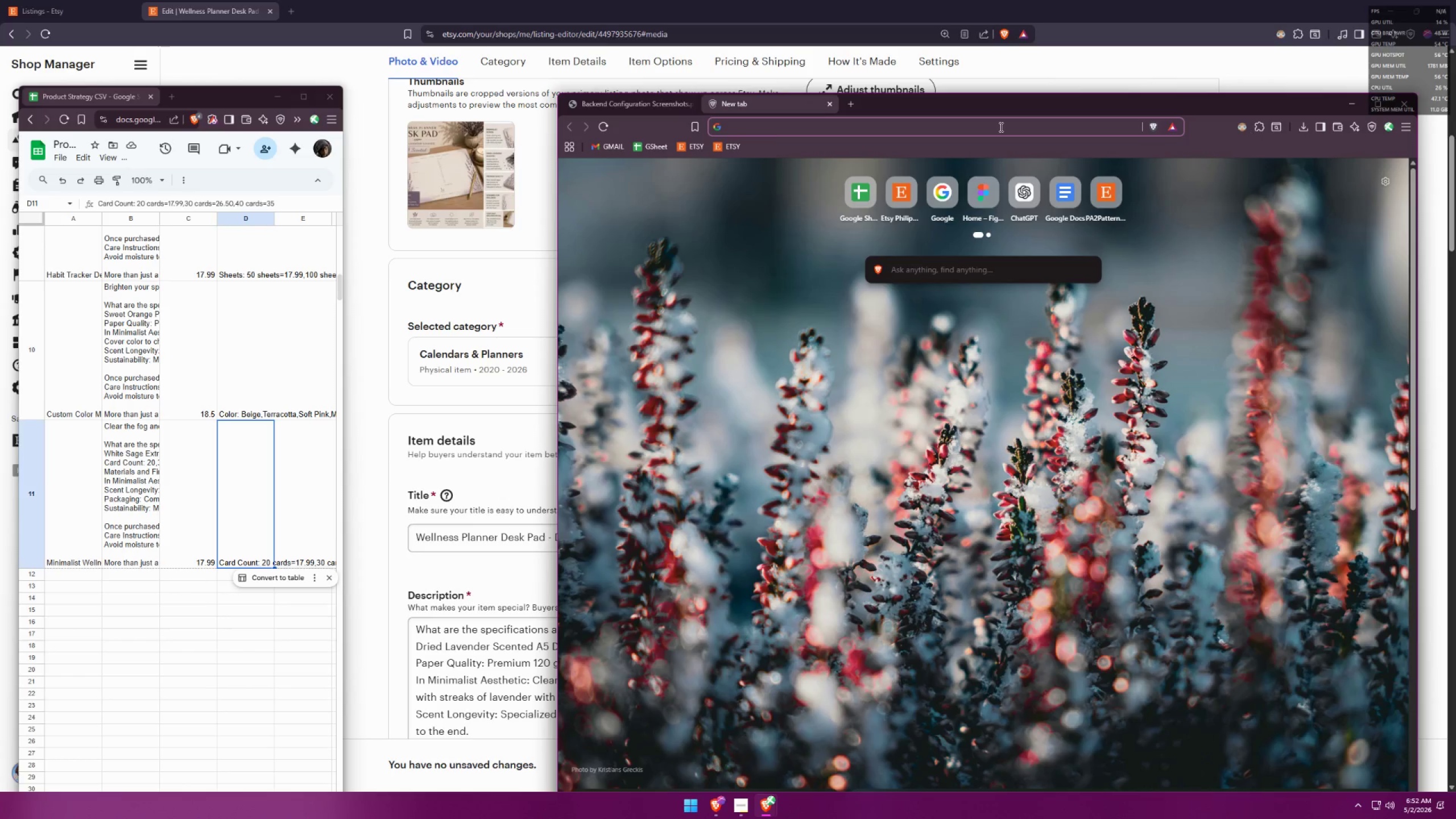 
left_click([691, 104])
 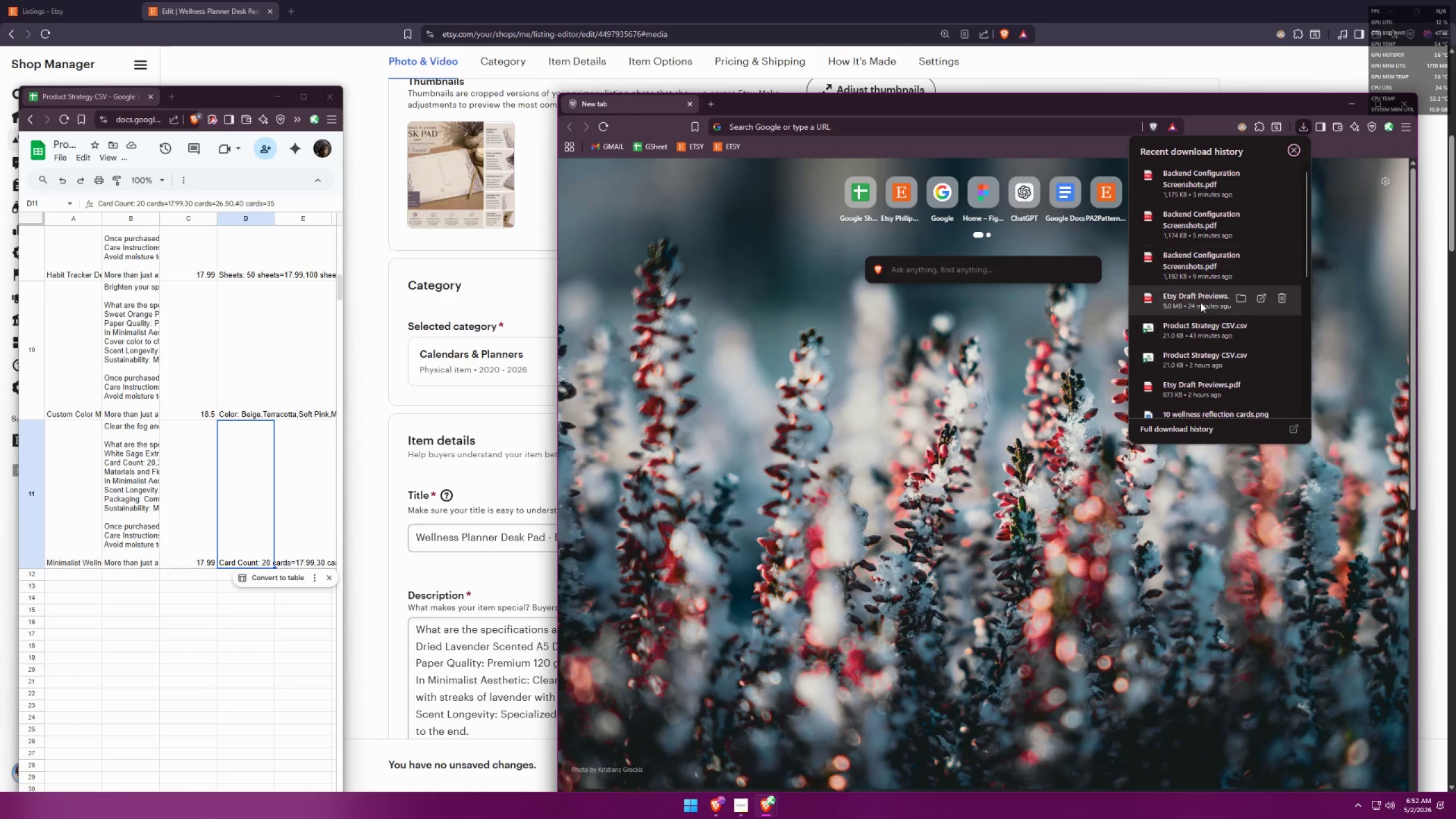 
left_click([1185, 307])
 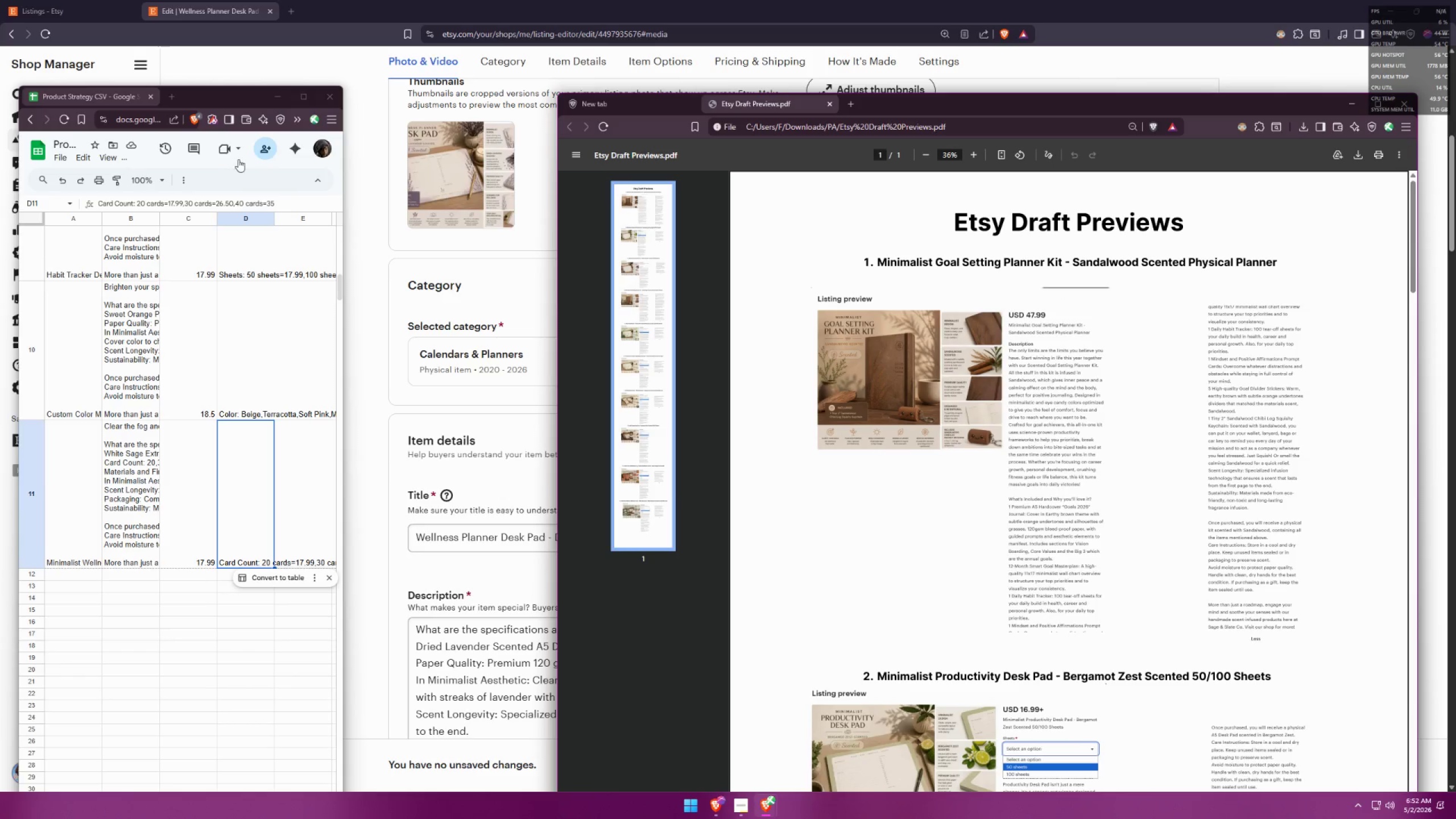 
wait(7.06)
 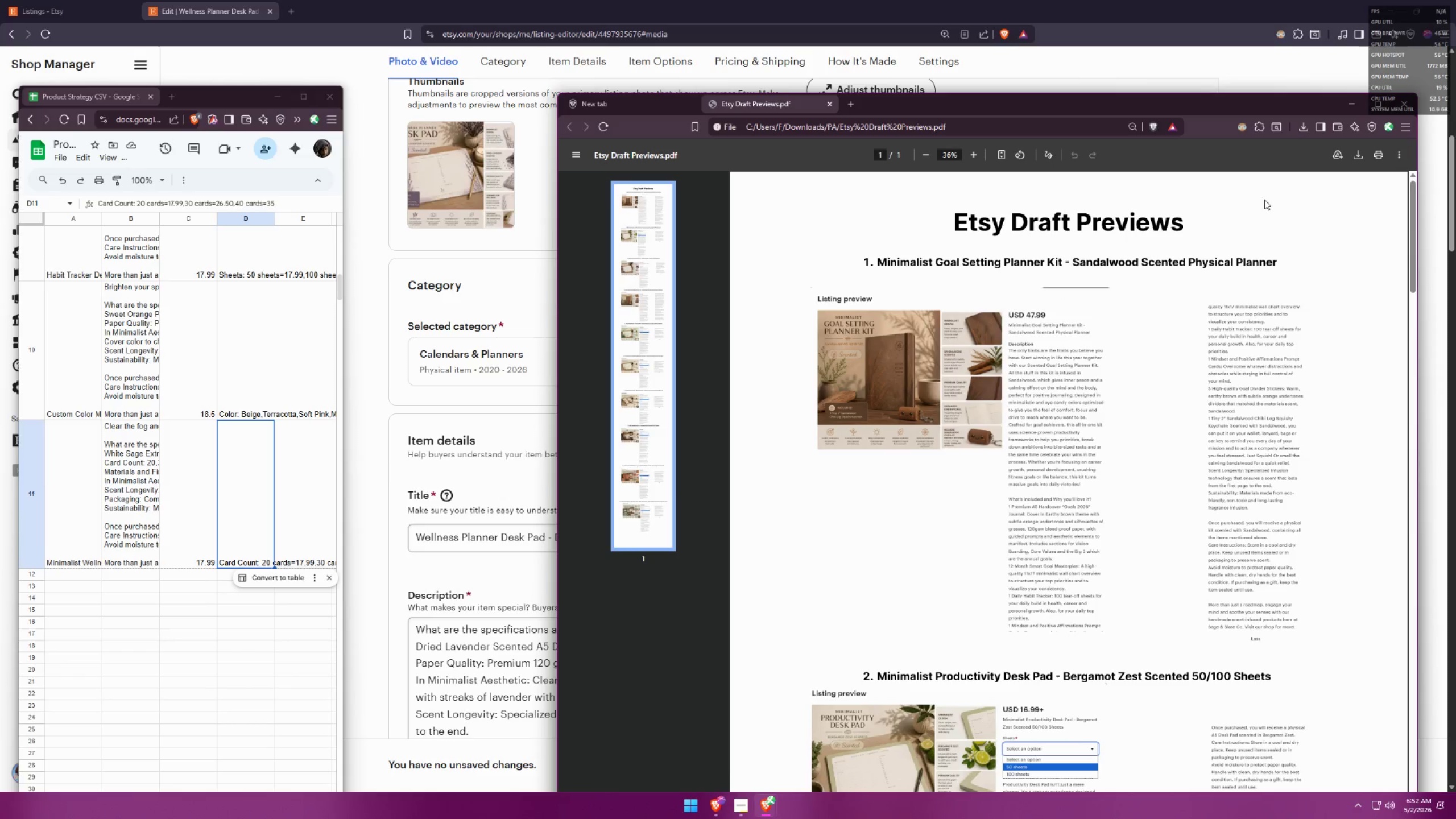 
left_click_drag(start_coordinate=[98, 96], to_coordinate=[598, 115])
 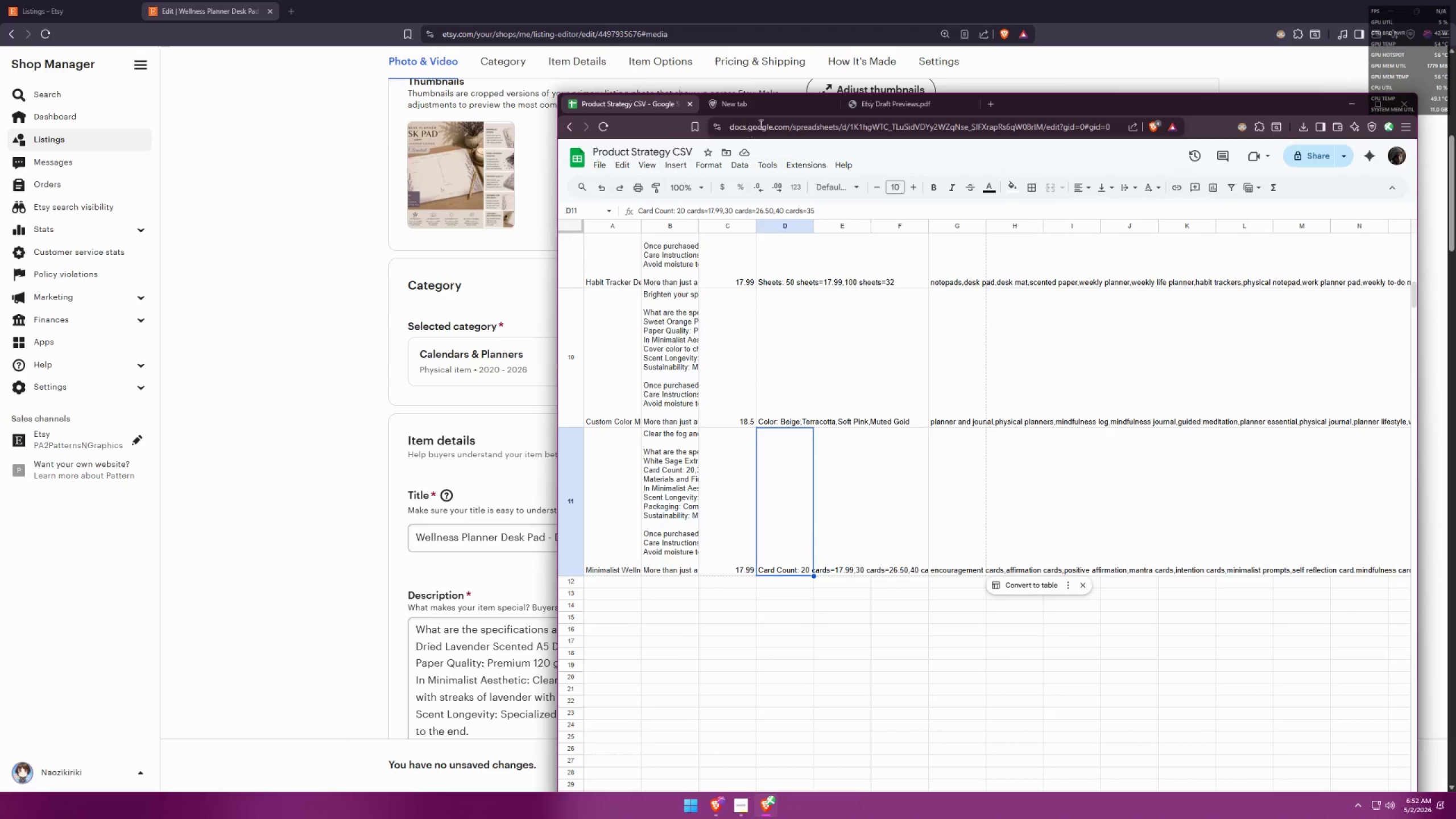 
left_click([766, 107])
 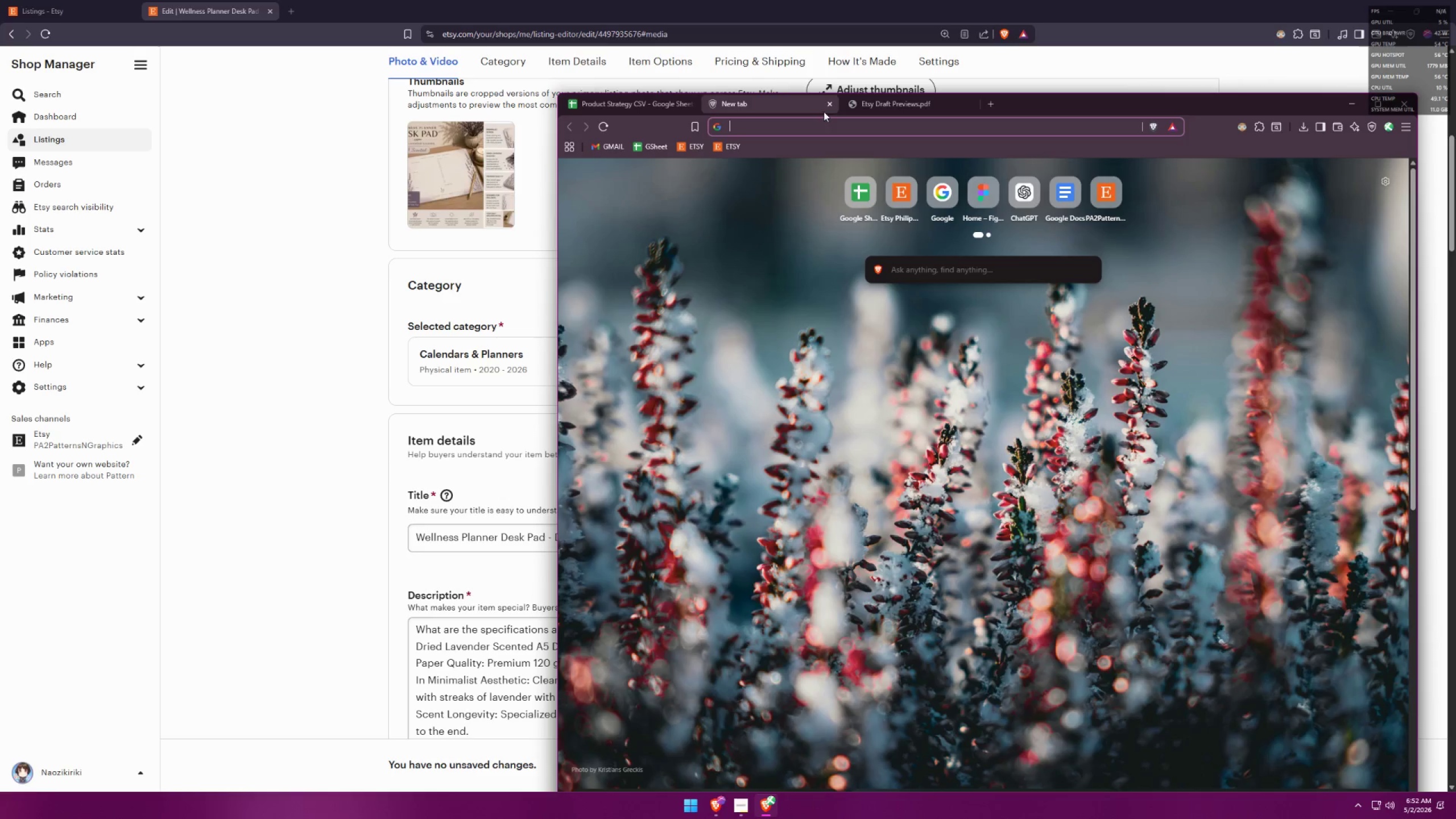 
left_click([828, 104])
 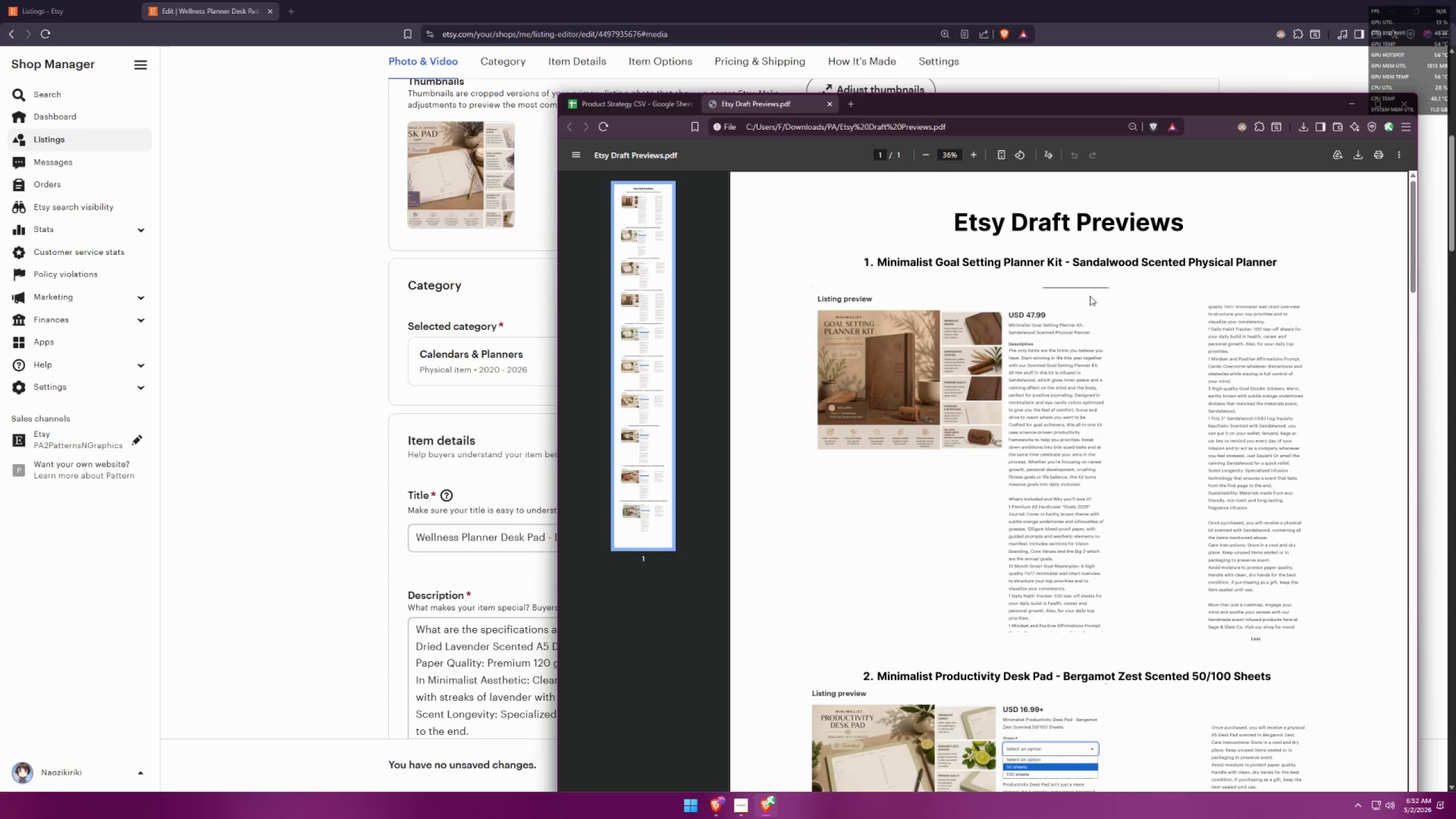 
left_click([1126, 298])
 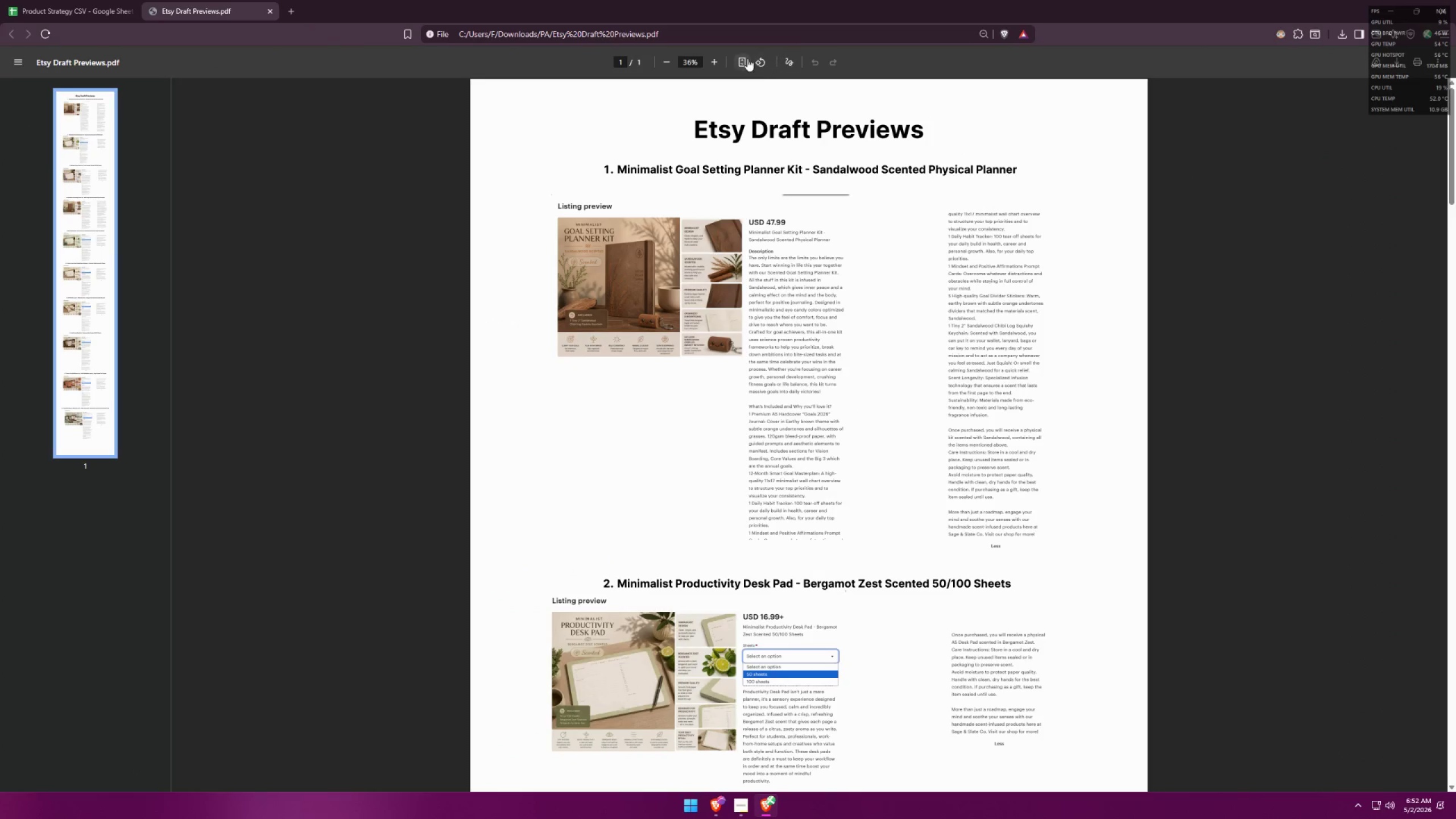 
double_click([709, 64])
 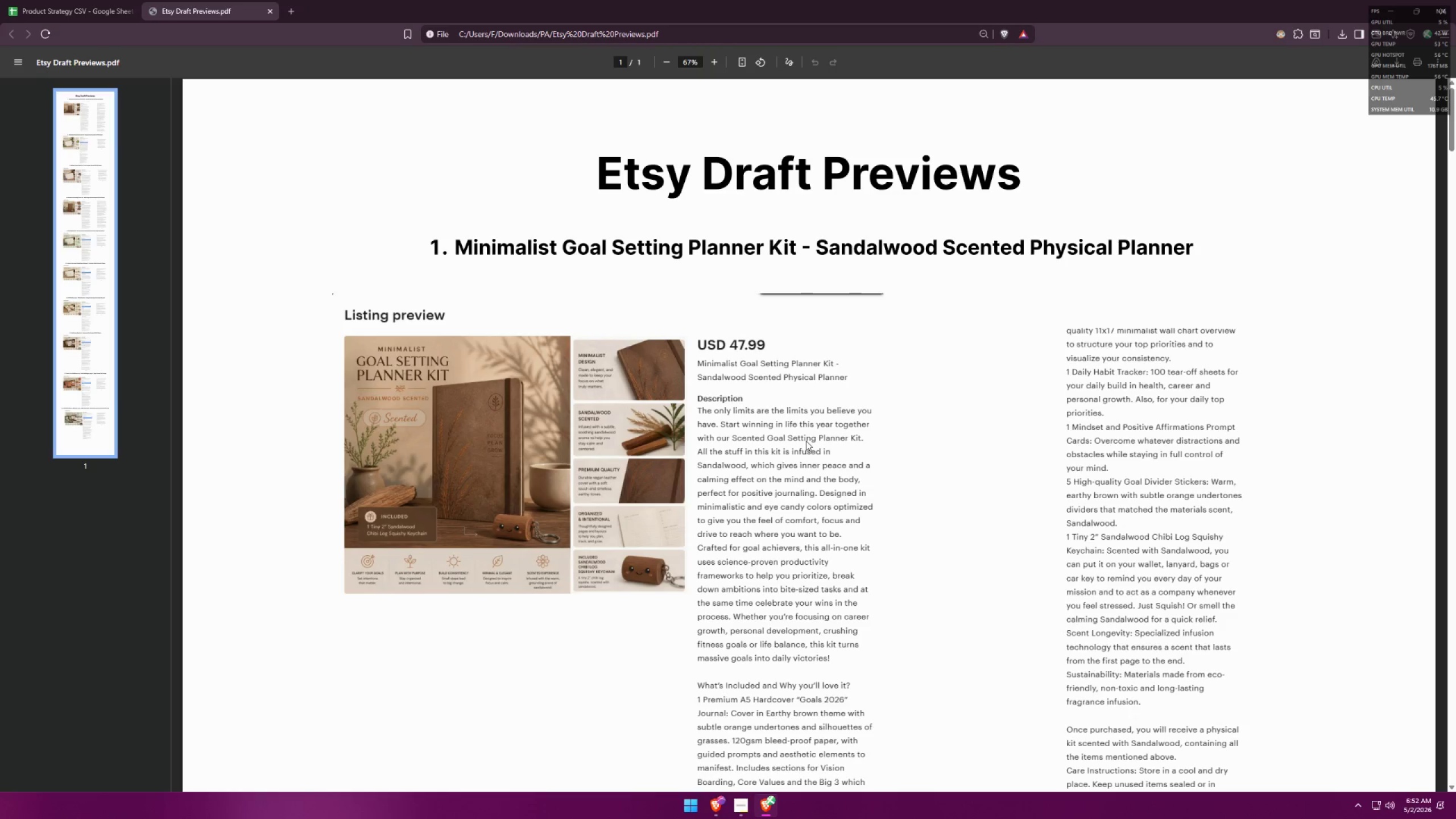 
wait(14.97)
 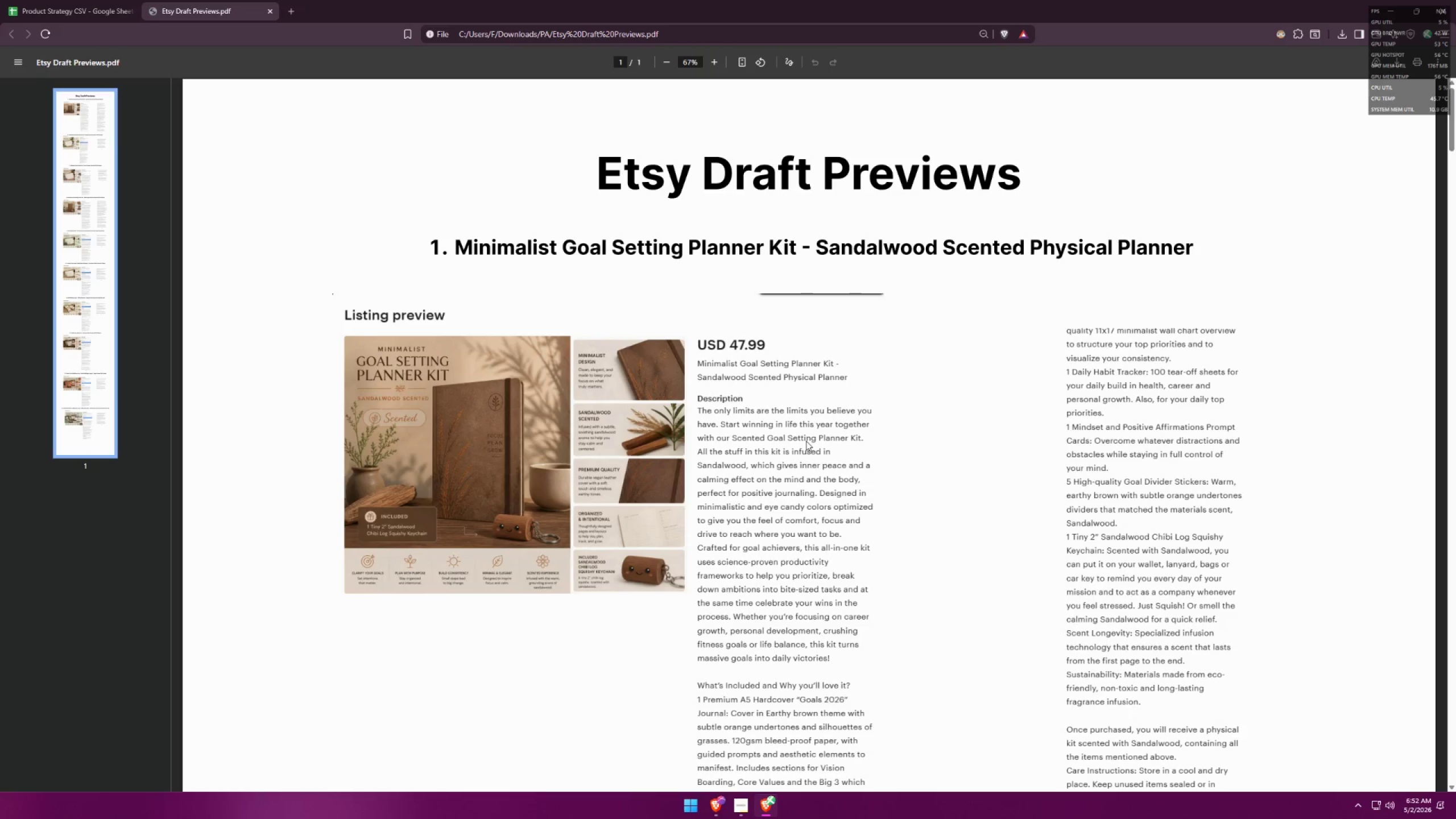 
scroll: coordinate [861, 473], scroll_direction: down, amount: 25.0
 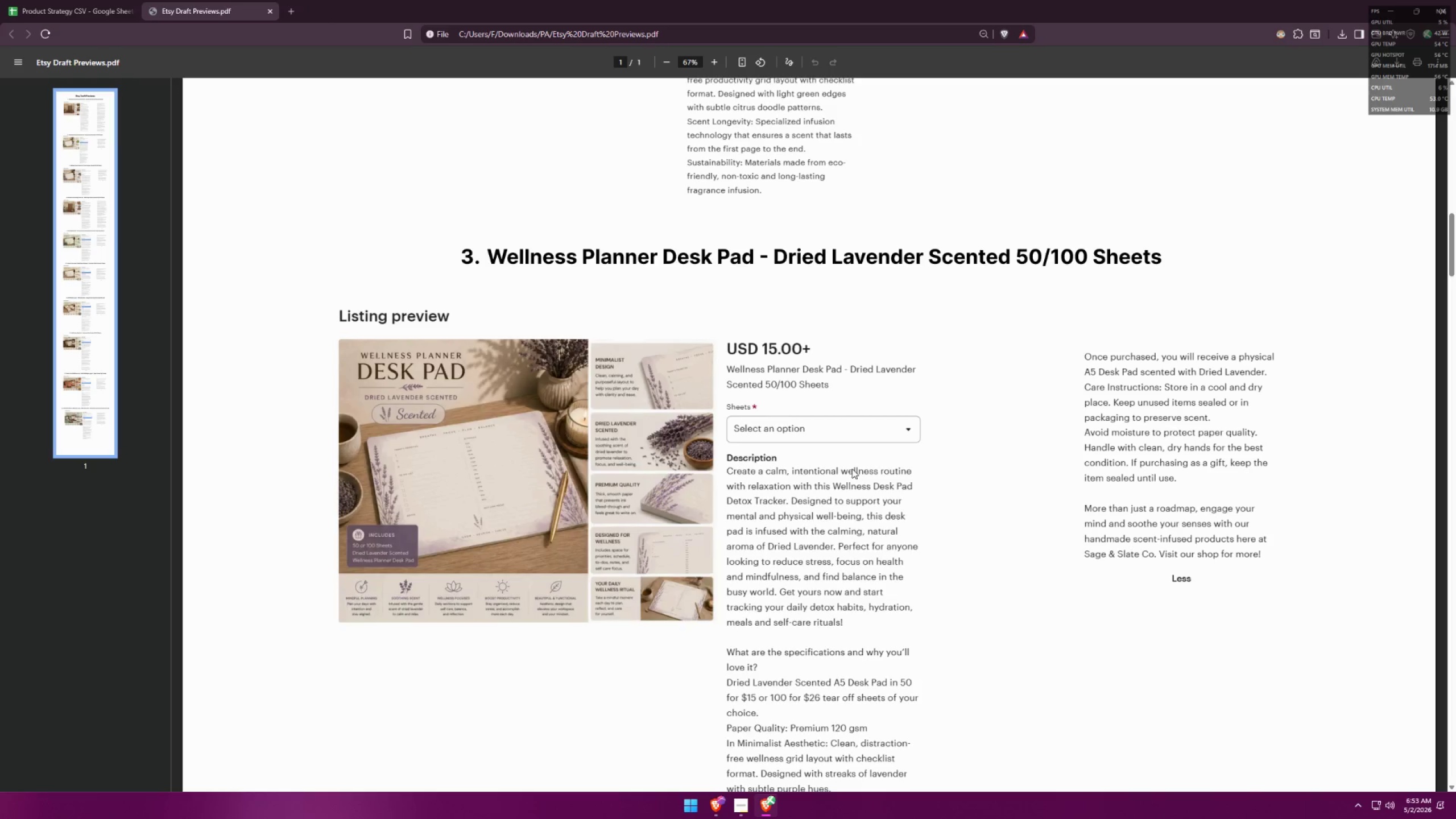 
wait(9.97)
 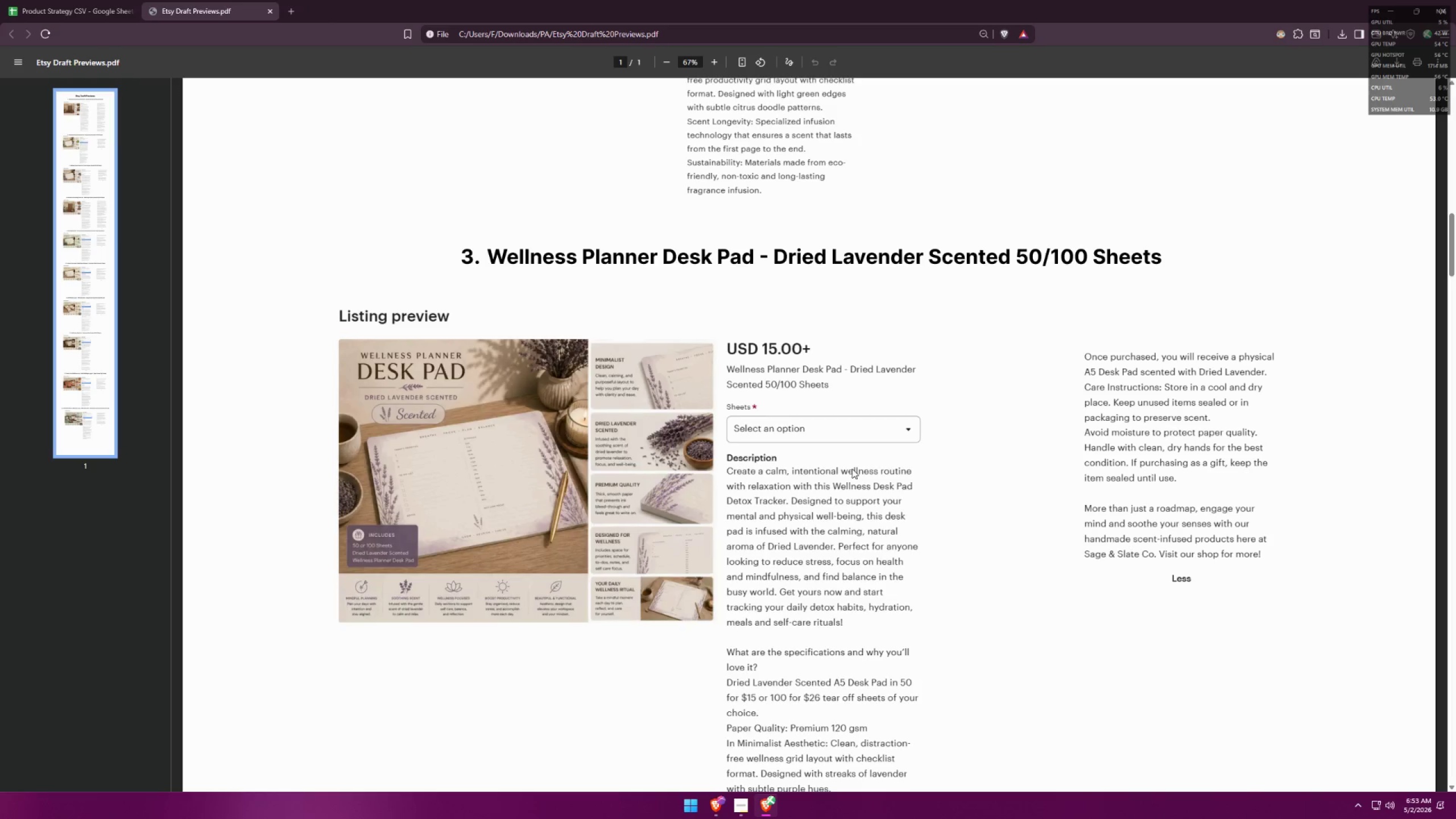 
scroll: coordinate [852, 469], scroll_direction: down, amount: 2.0
 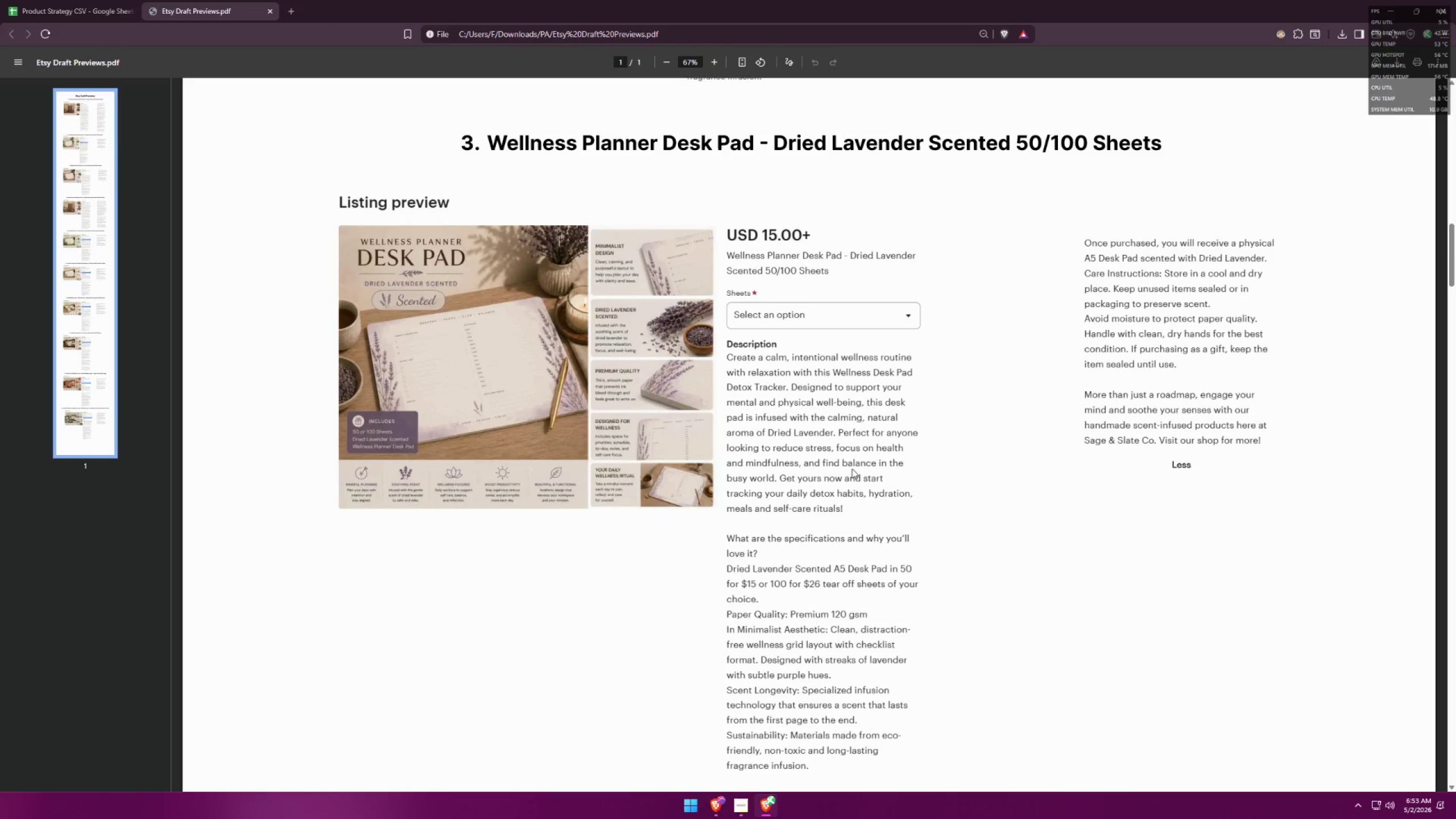 
wait(5.05)
 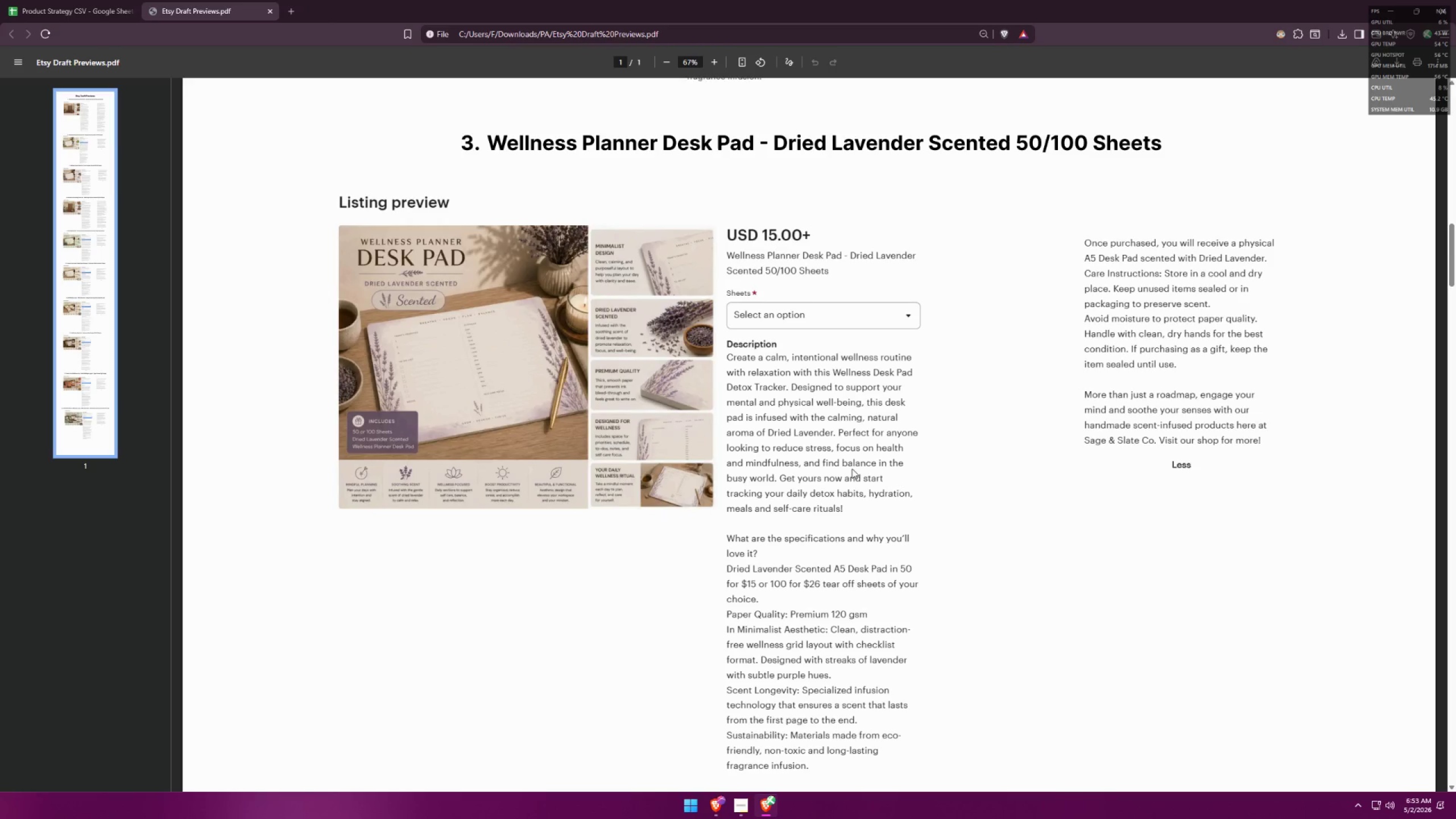 
scroll: coordinate [852, 469], scroll_direction: up, amount: 1.0
 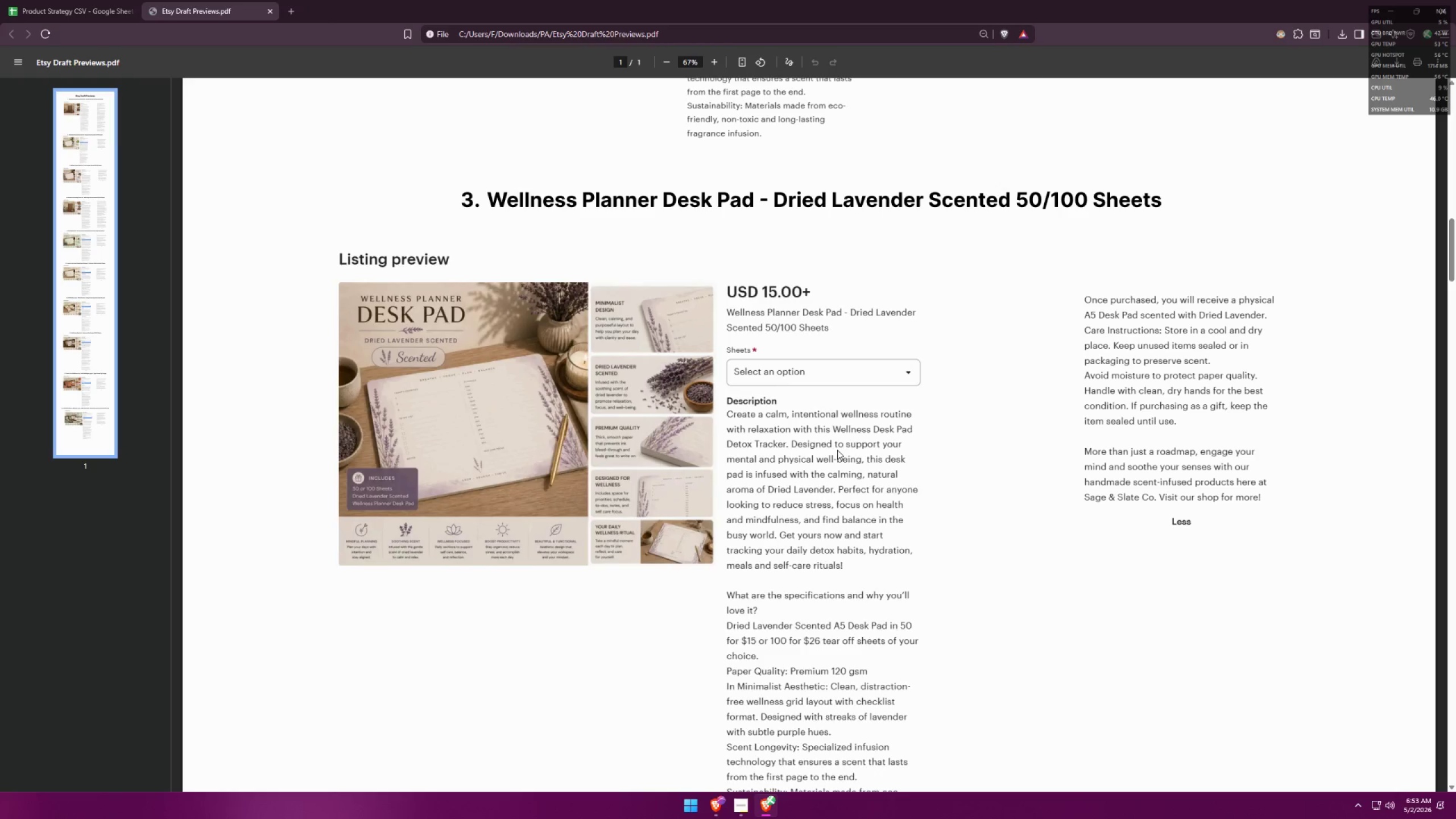 
wait(5.13)
 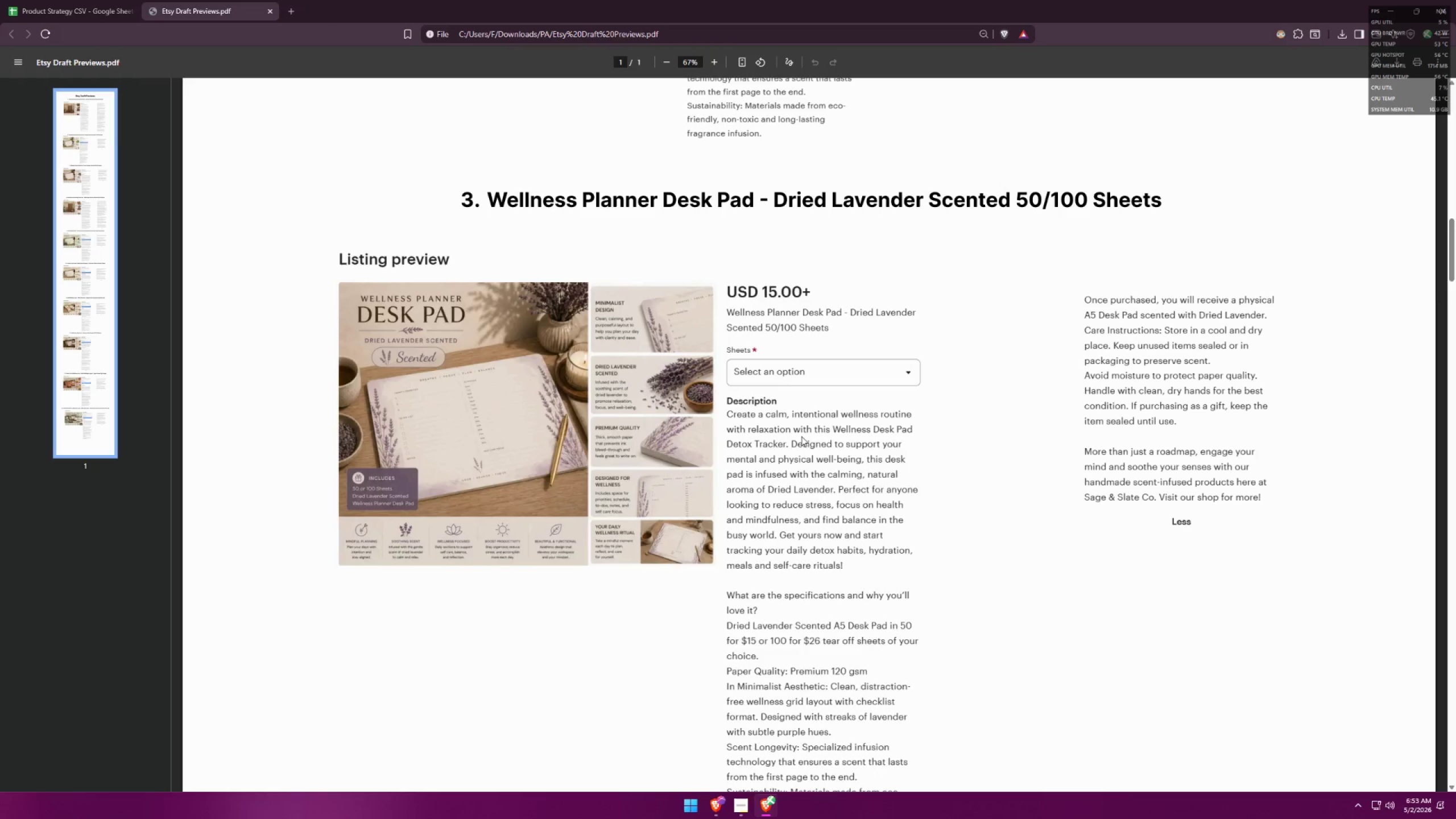 
scroll: coordinate [768, 468], scroll_direction: down, amount: 24.0
 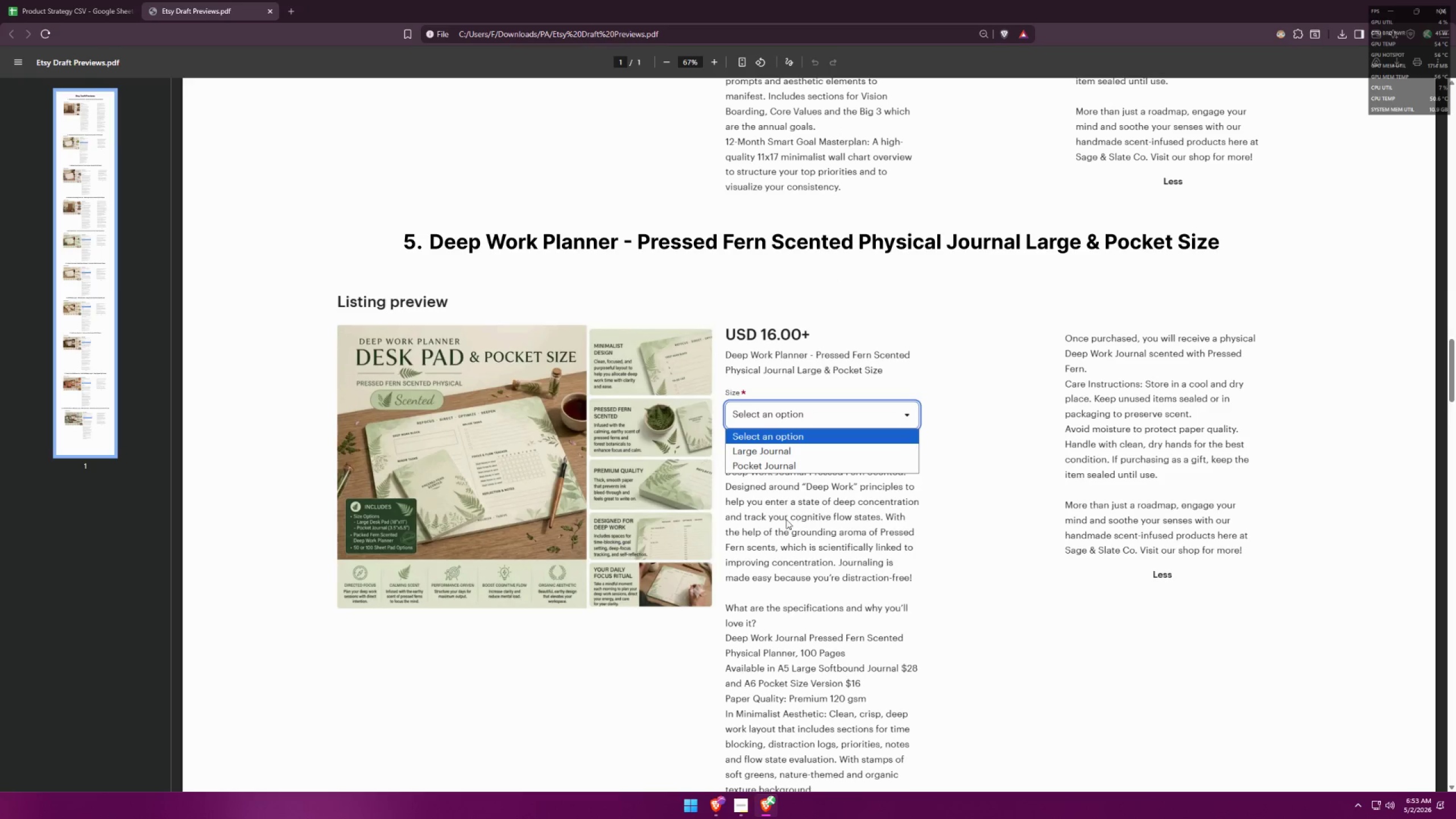 
wait(8.51)
 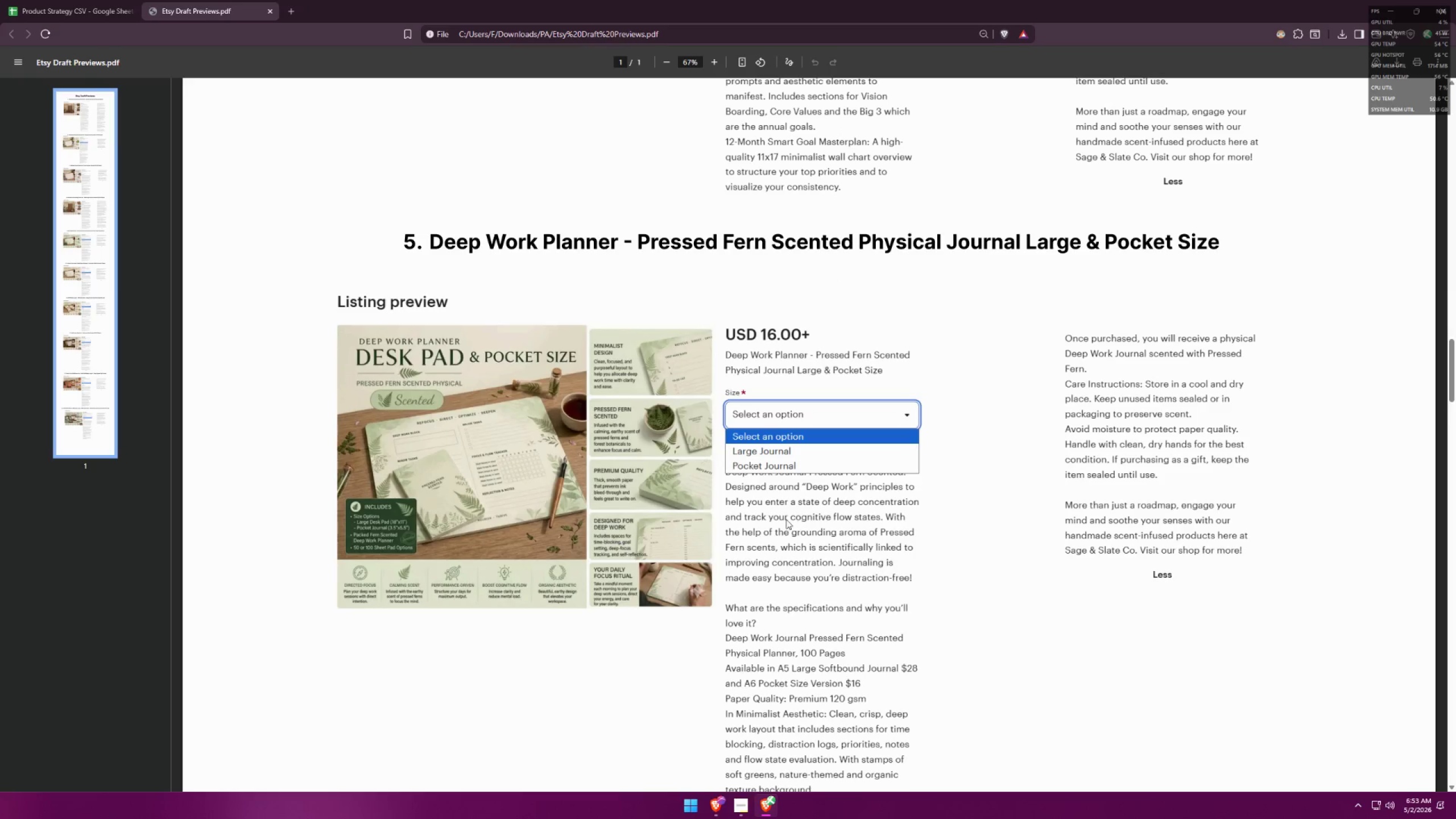 
scroll: coordinate [839, 425], scroll_direction: down, amount: 13.0
 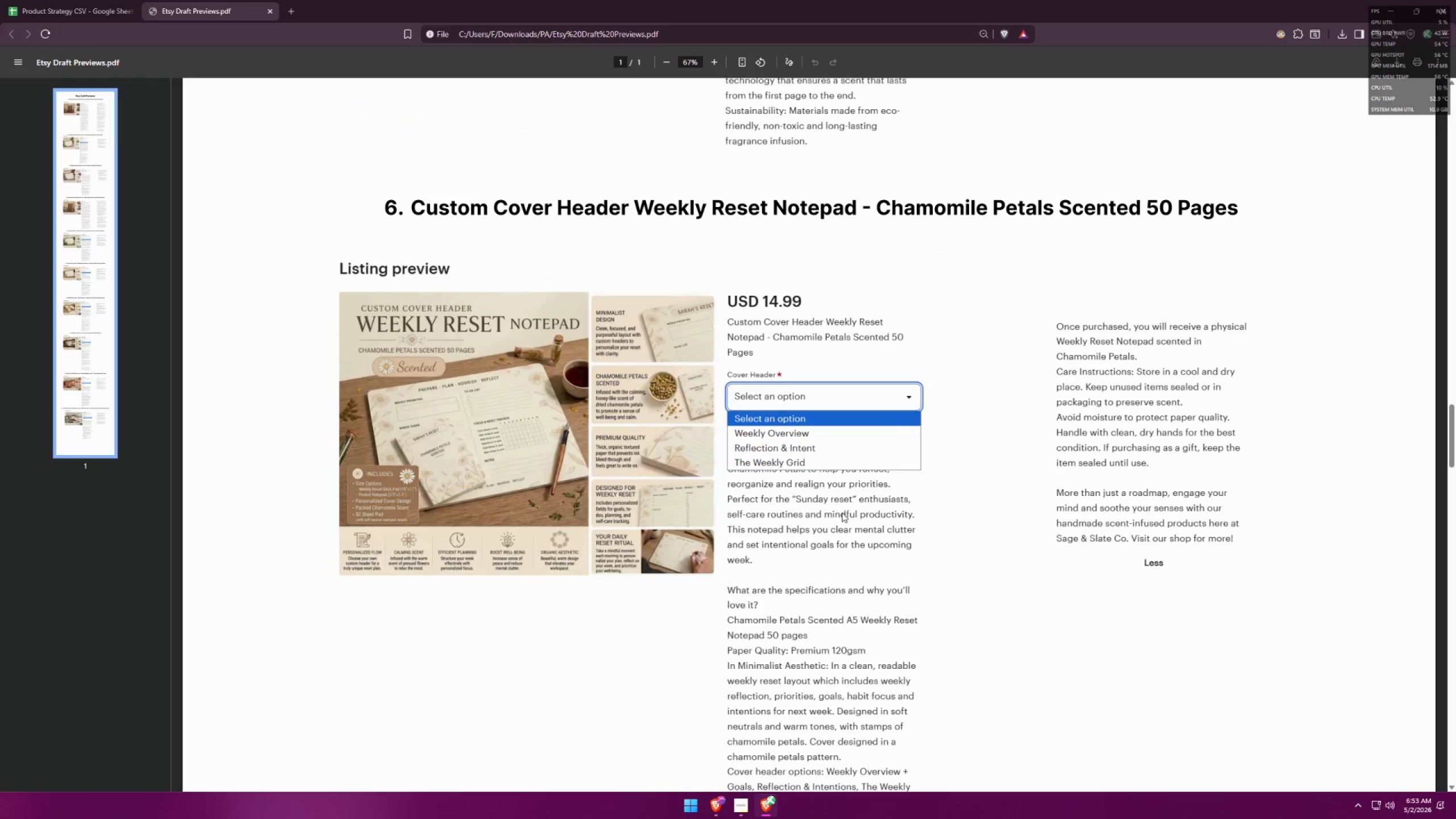 
wait(8.01)
 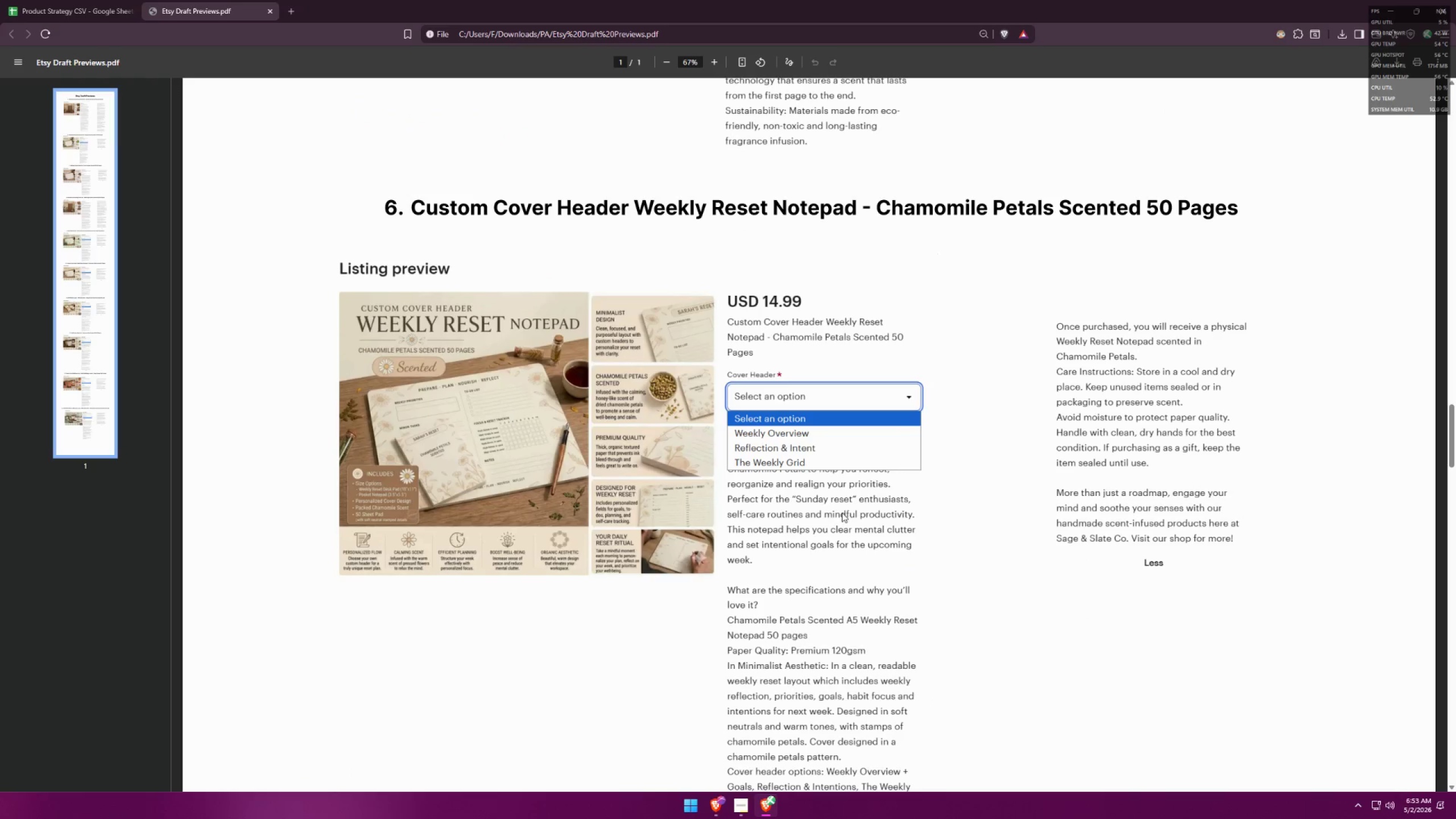 
scroll: coordinate [806, 589], scroll_direction: down, amount: 27.0
 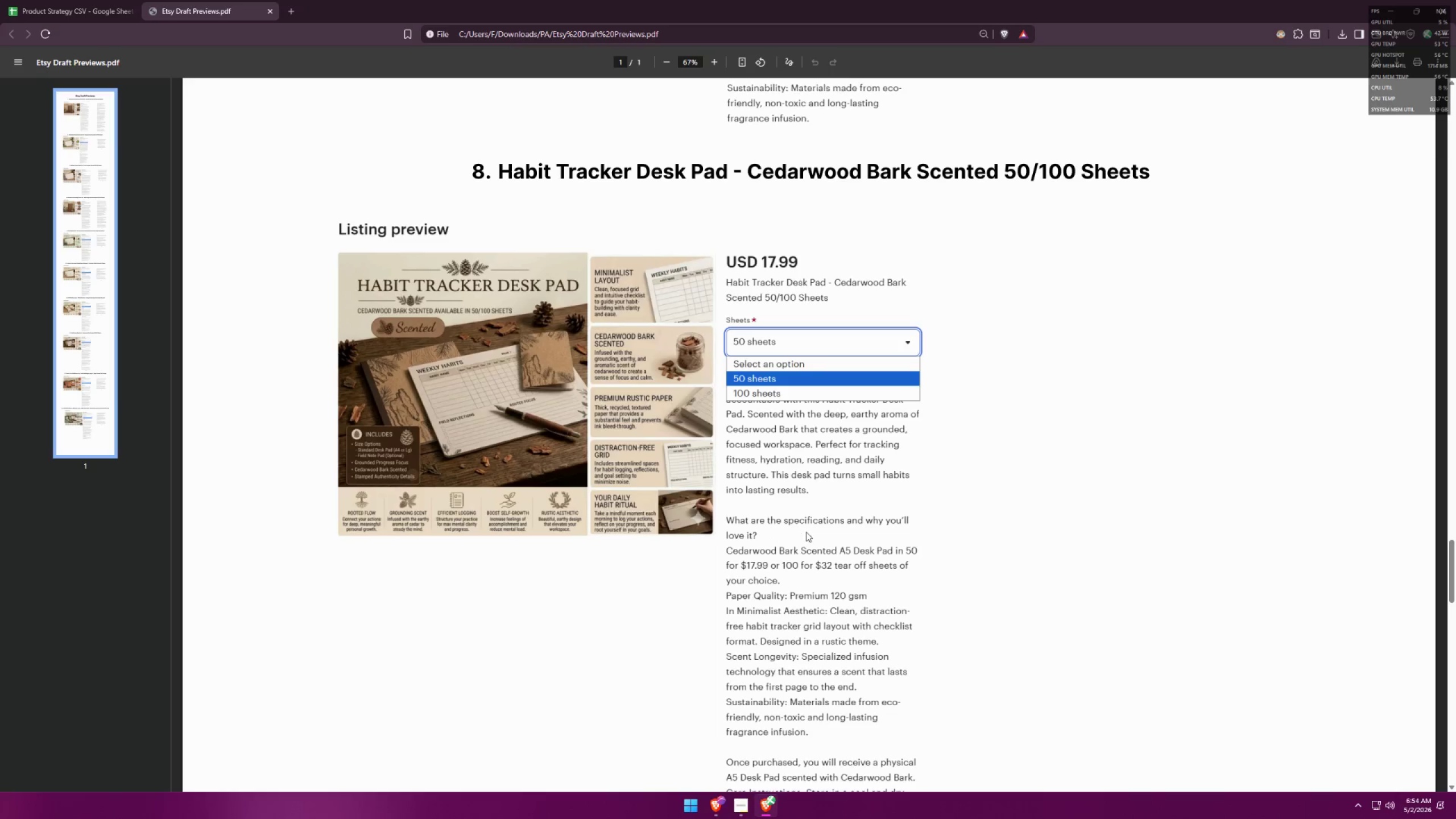 
scroll: coordinate [833, 586], scroll_direction: down, amount: 2.0
 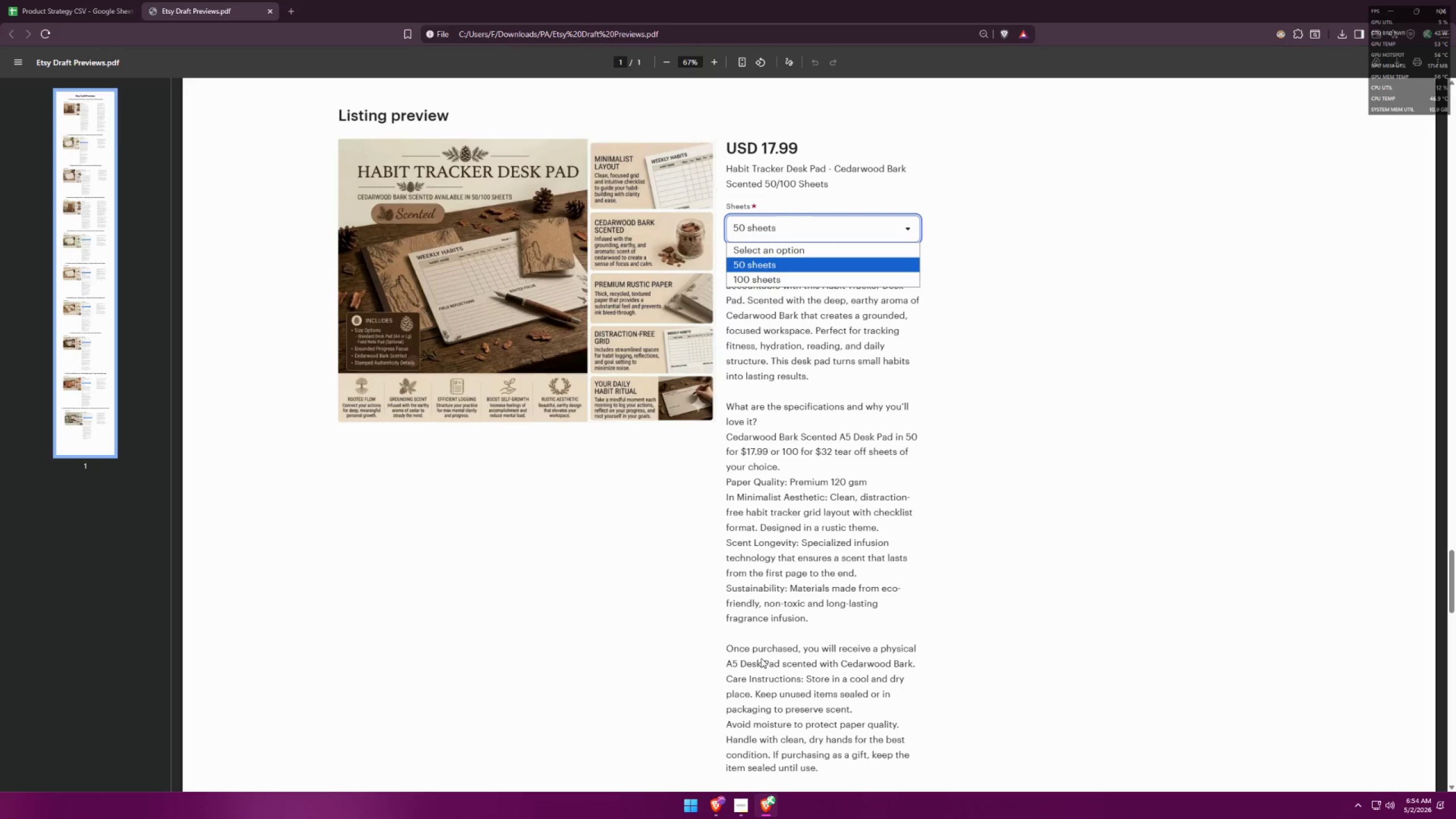 
scroll: coordinate [758, 611], scroll_direction: up, amount: 2.0
 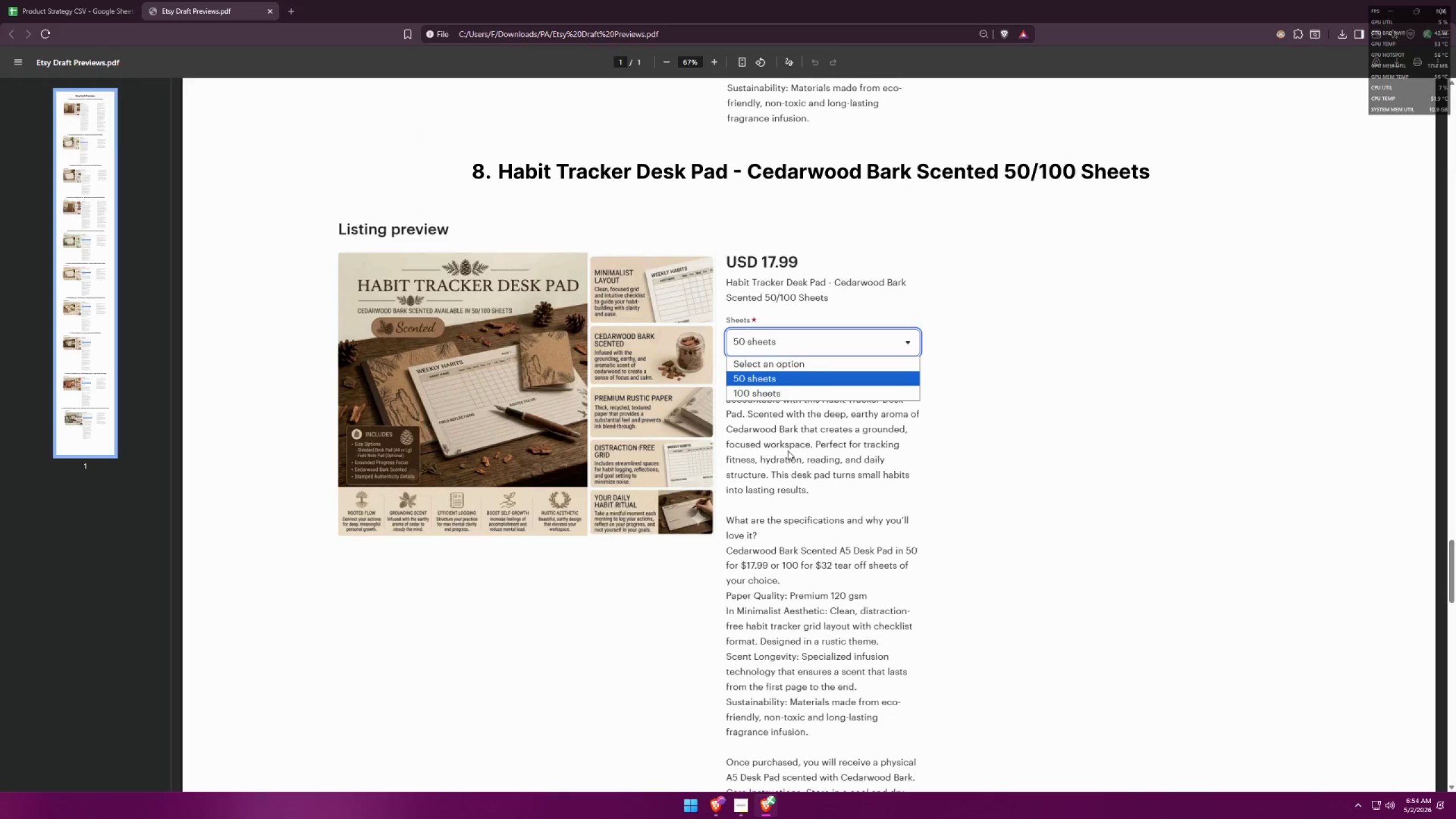 
wait(8.51)
 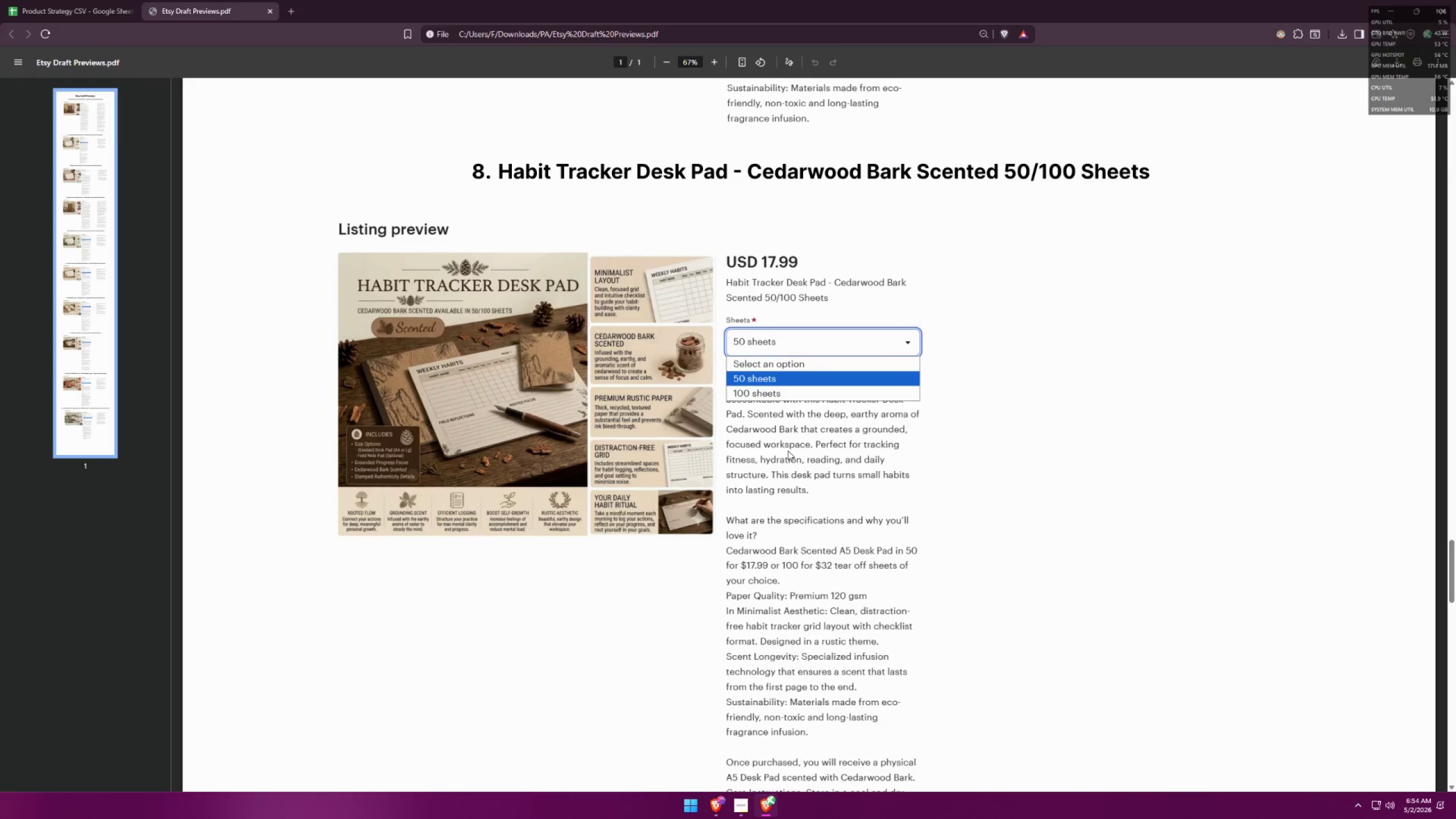 
scroll: coordinate [813, 621], scroll_direction: down, amount: 16.0
 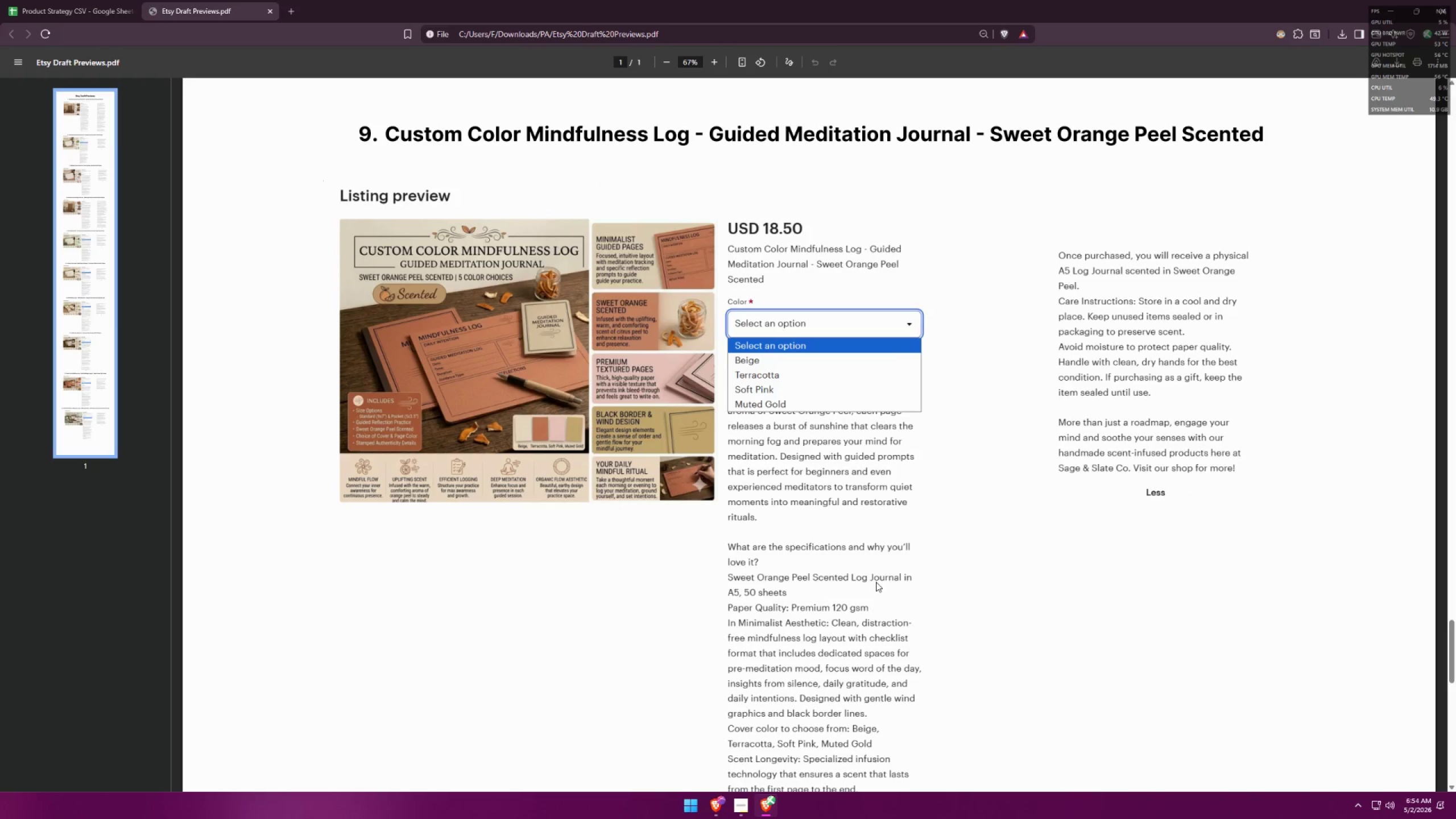 
wait(5.44)
 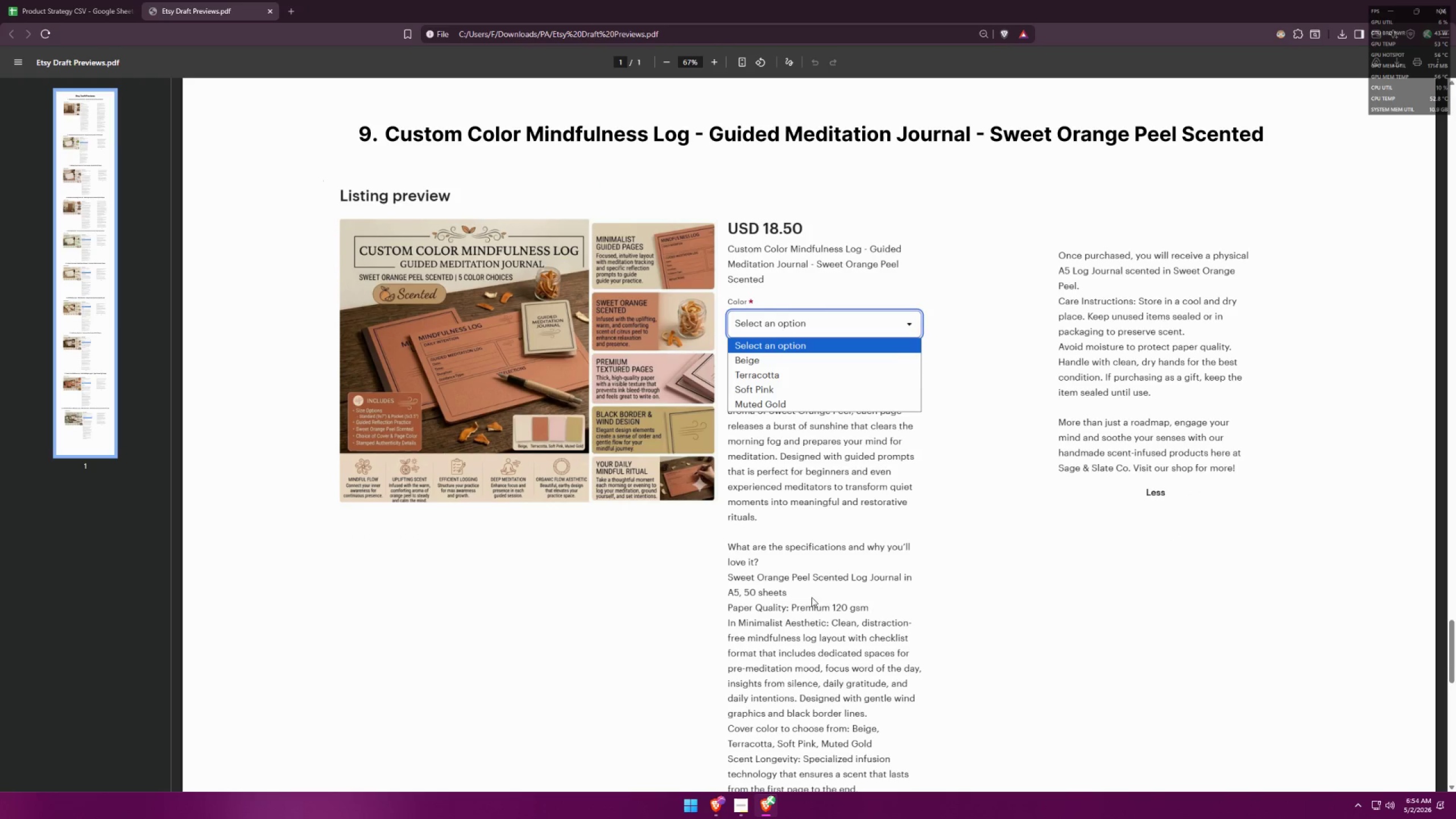 
scroll: coordinate [831, 453], scroll_direction: down, amount: 12.0
 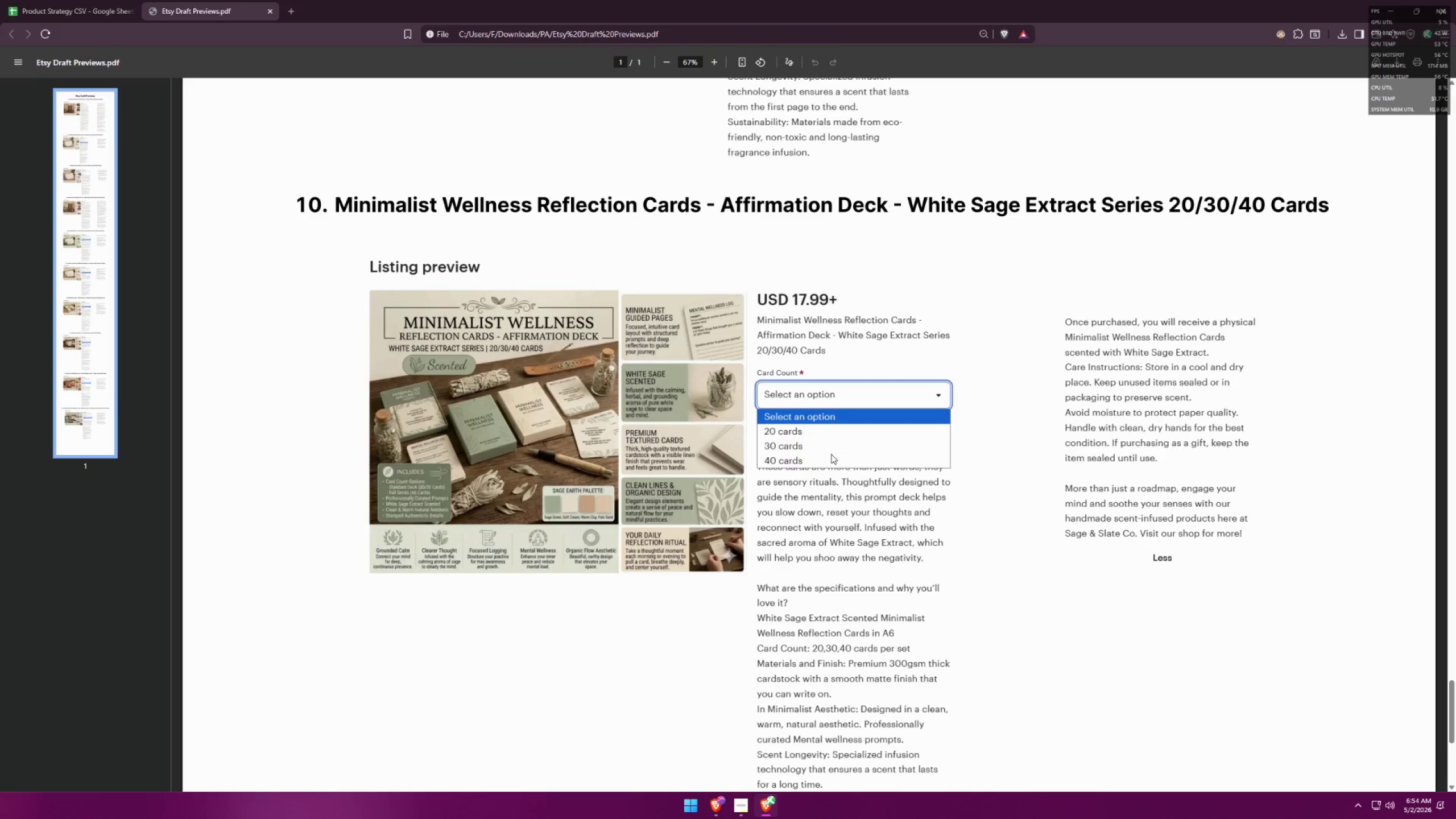 
scroll: coordinate [831, 454], scroll_direction: down, amount: 3.0
 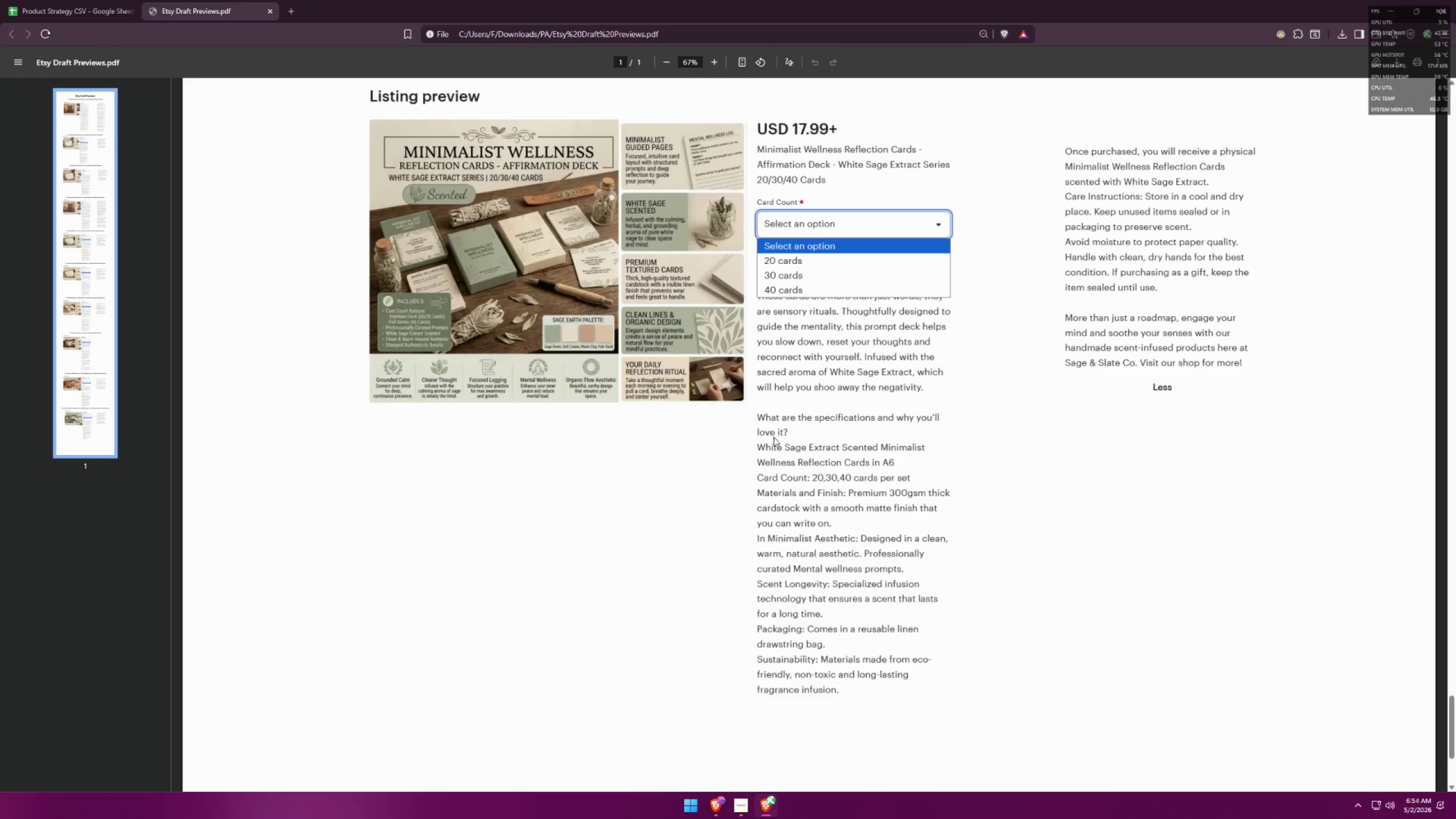 
scroll: coordinate [787, 448], scroll_direction: up, amount: 3.0
 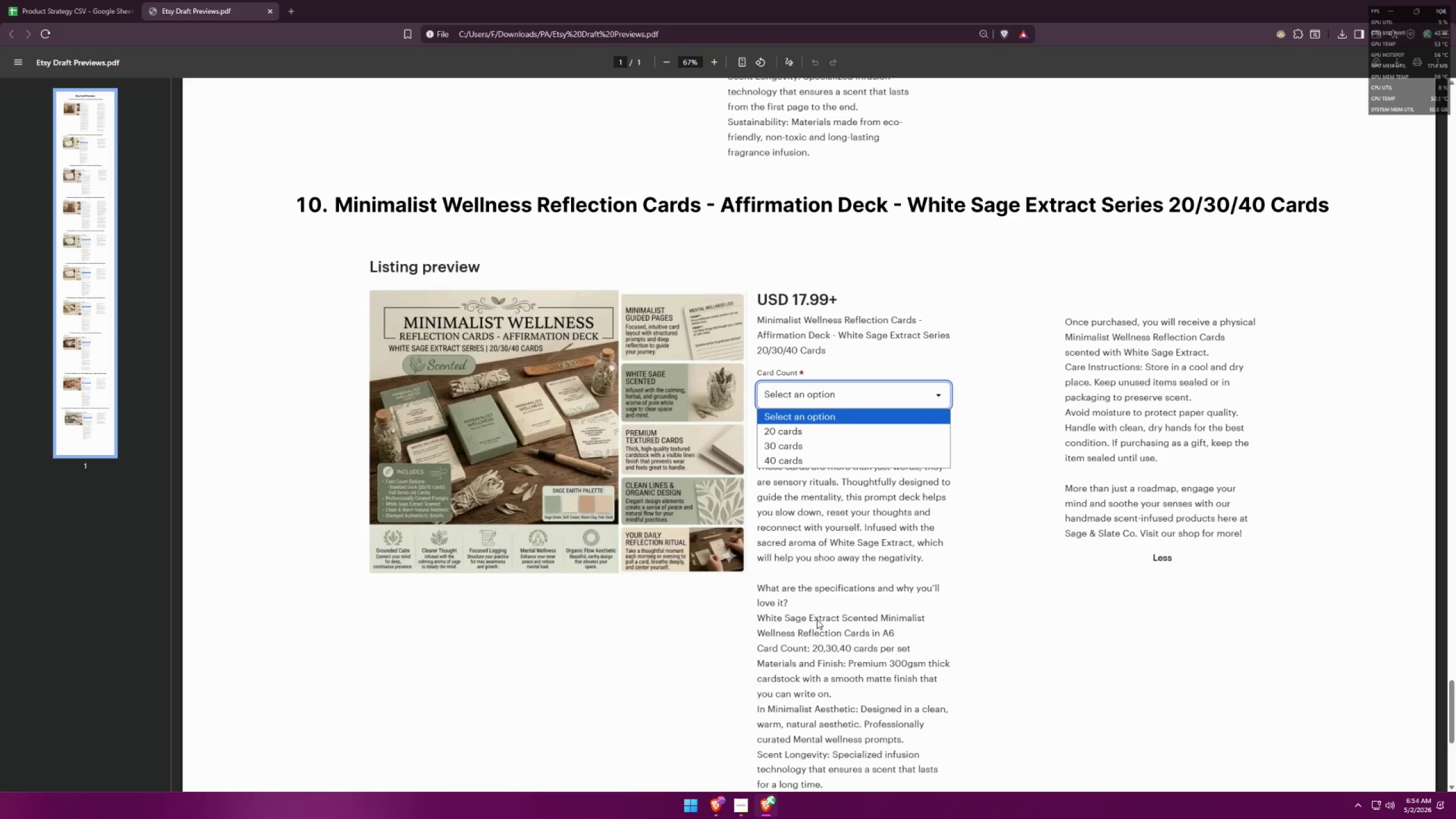 
wait(10.46)
 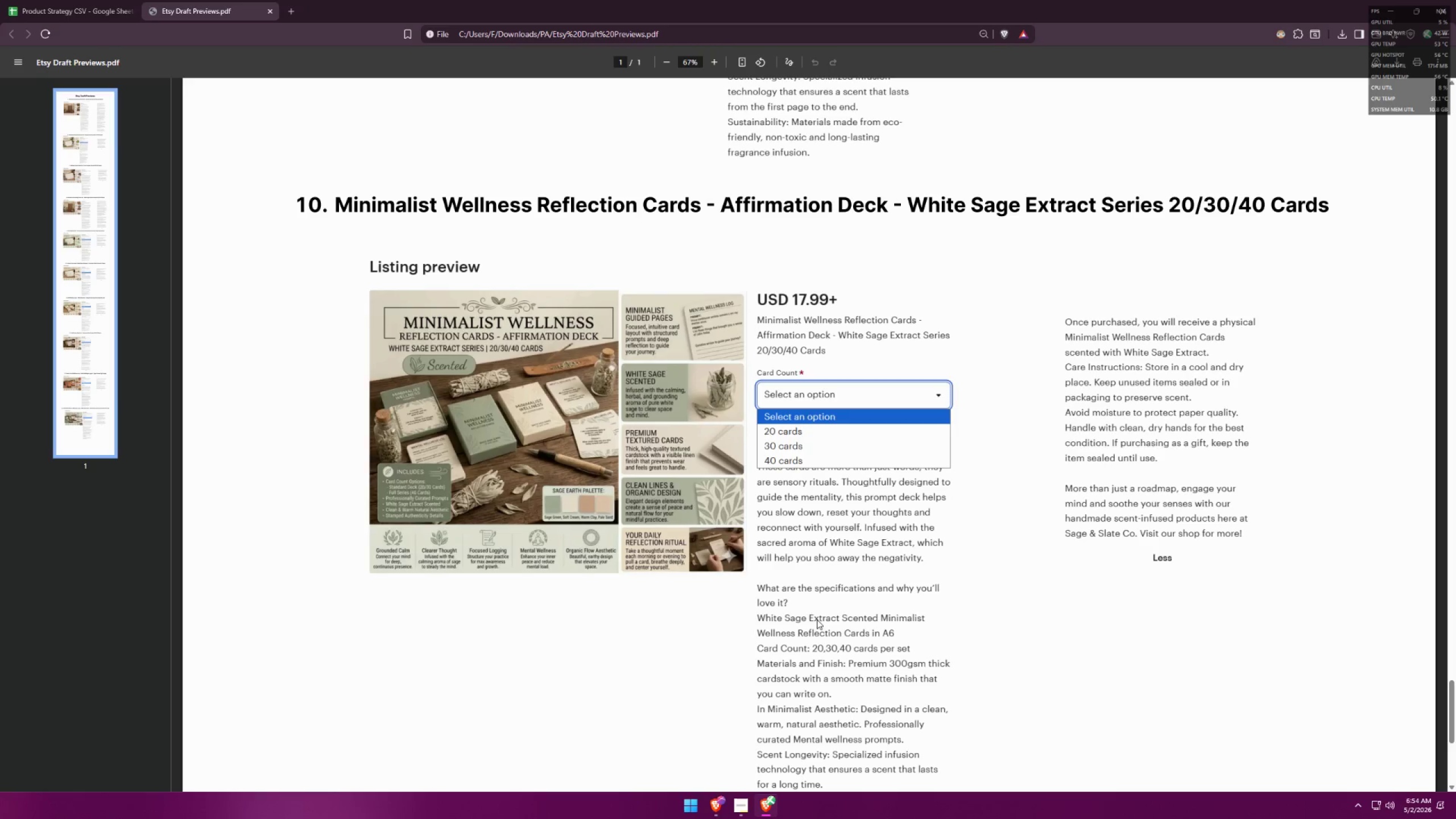 
scroll: coordinate [671, 465], scroll_direction: down, amount: 3.0
 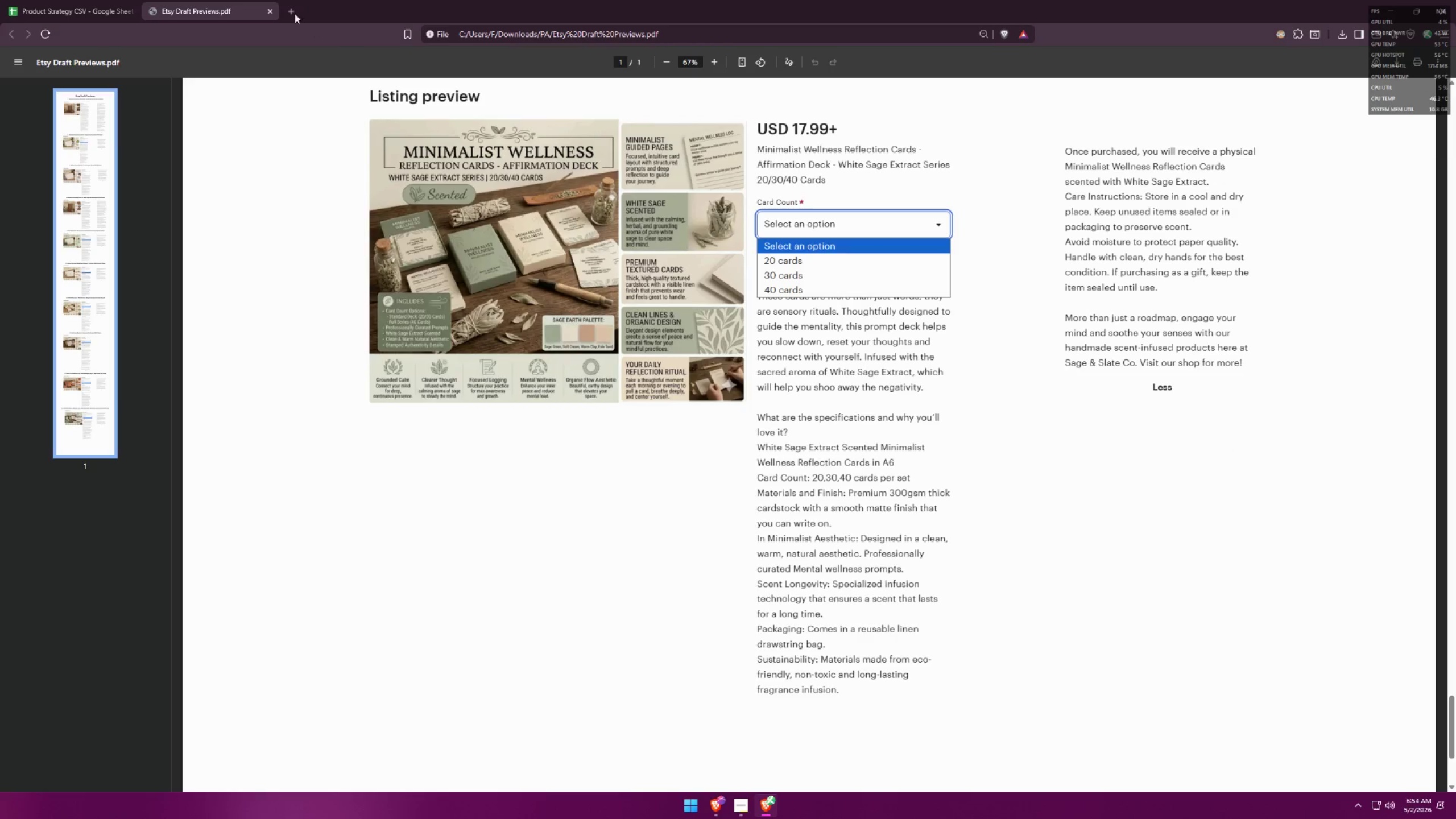 
left_click([272, 12])
 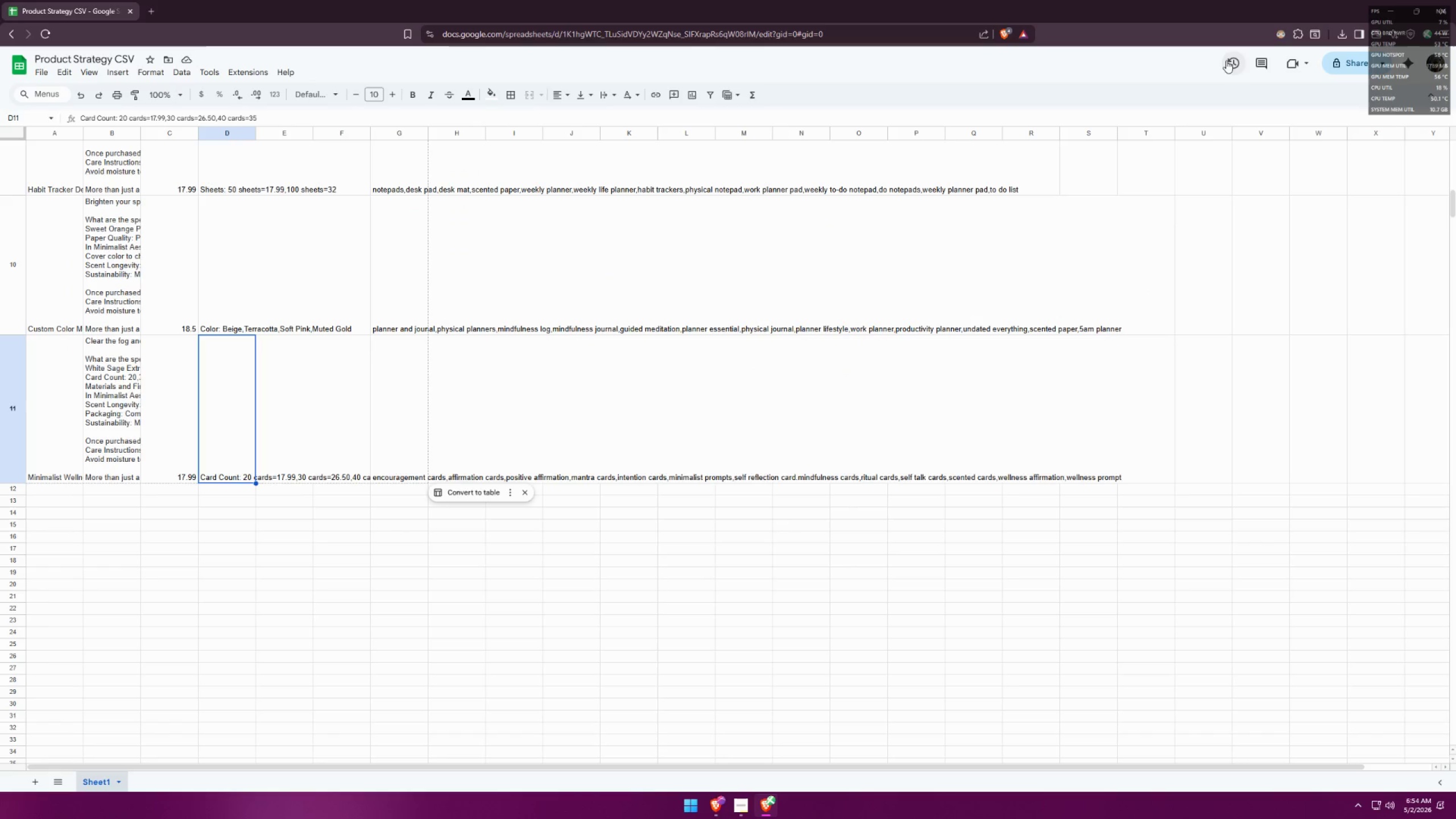 
scroll: coordinate [553, 196], scroll_direction: up, amount: 24.0
 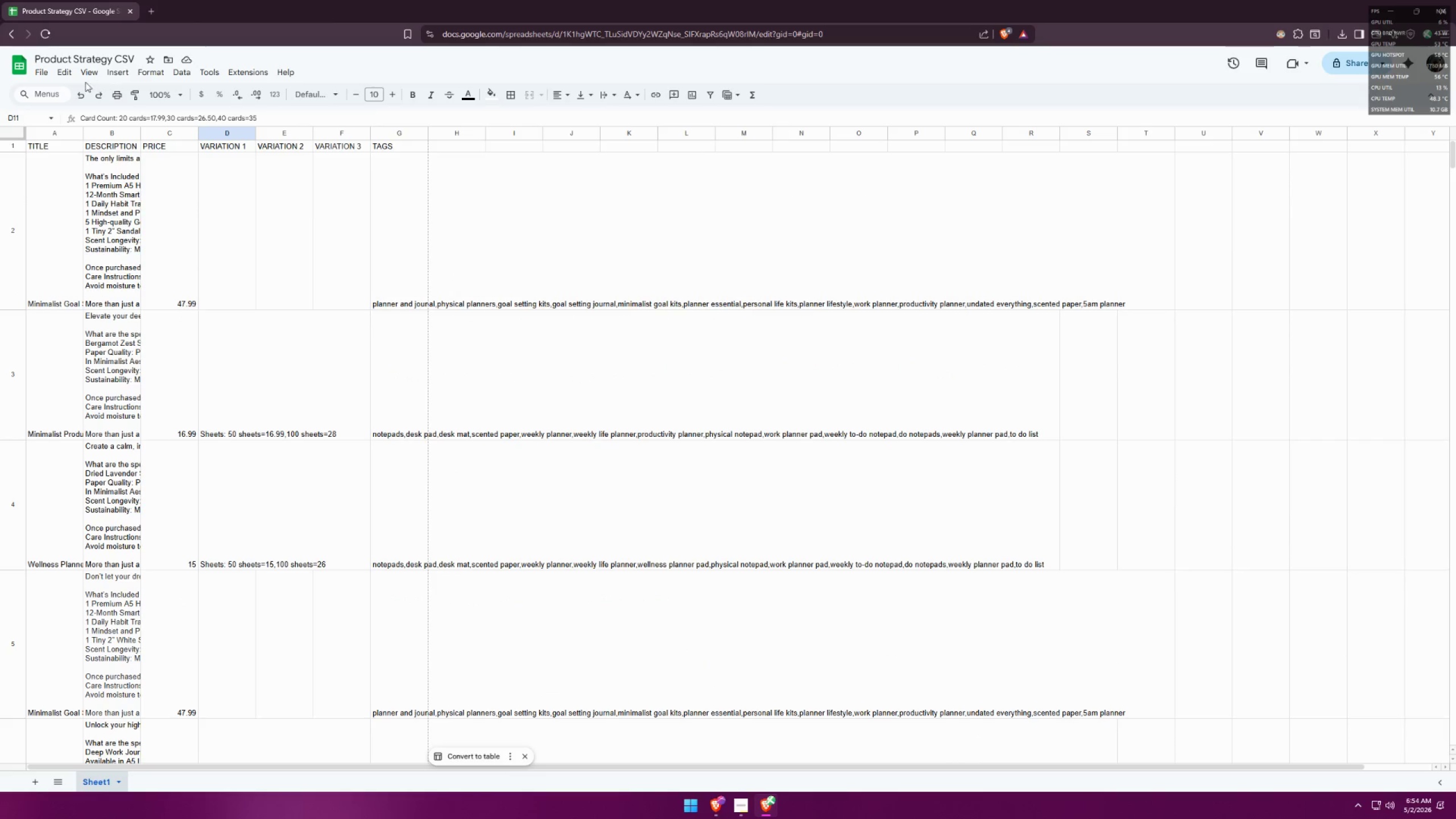 
left_click([39, 72])
 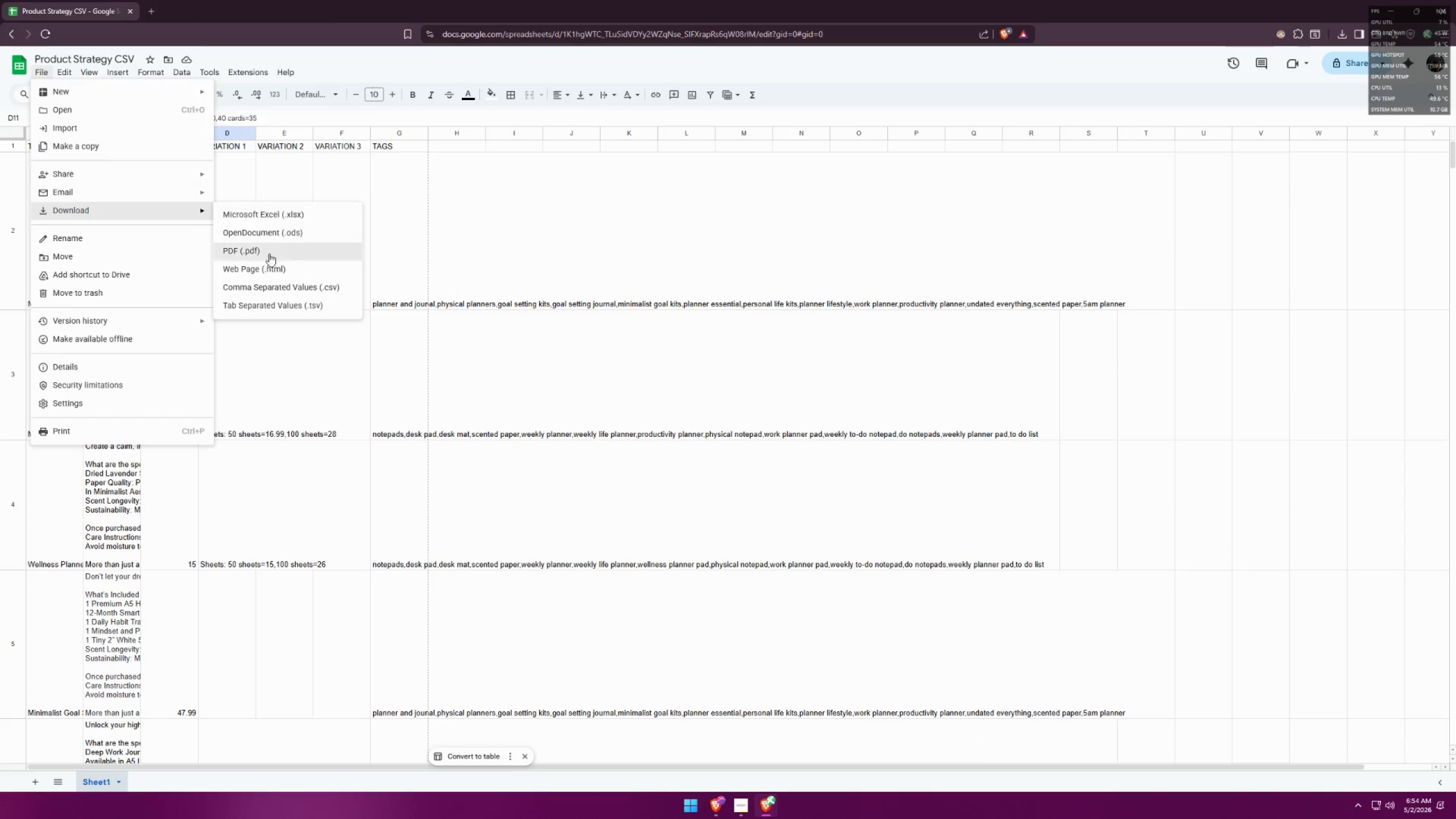 
left_click([268, 288])
 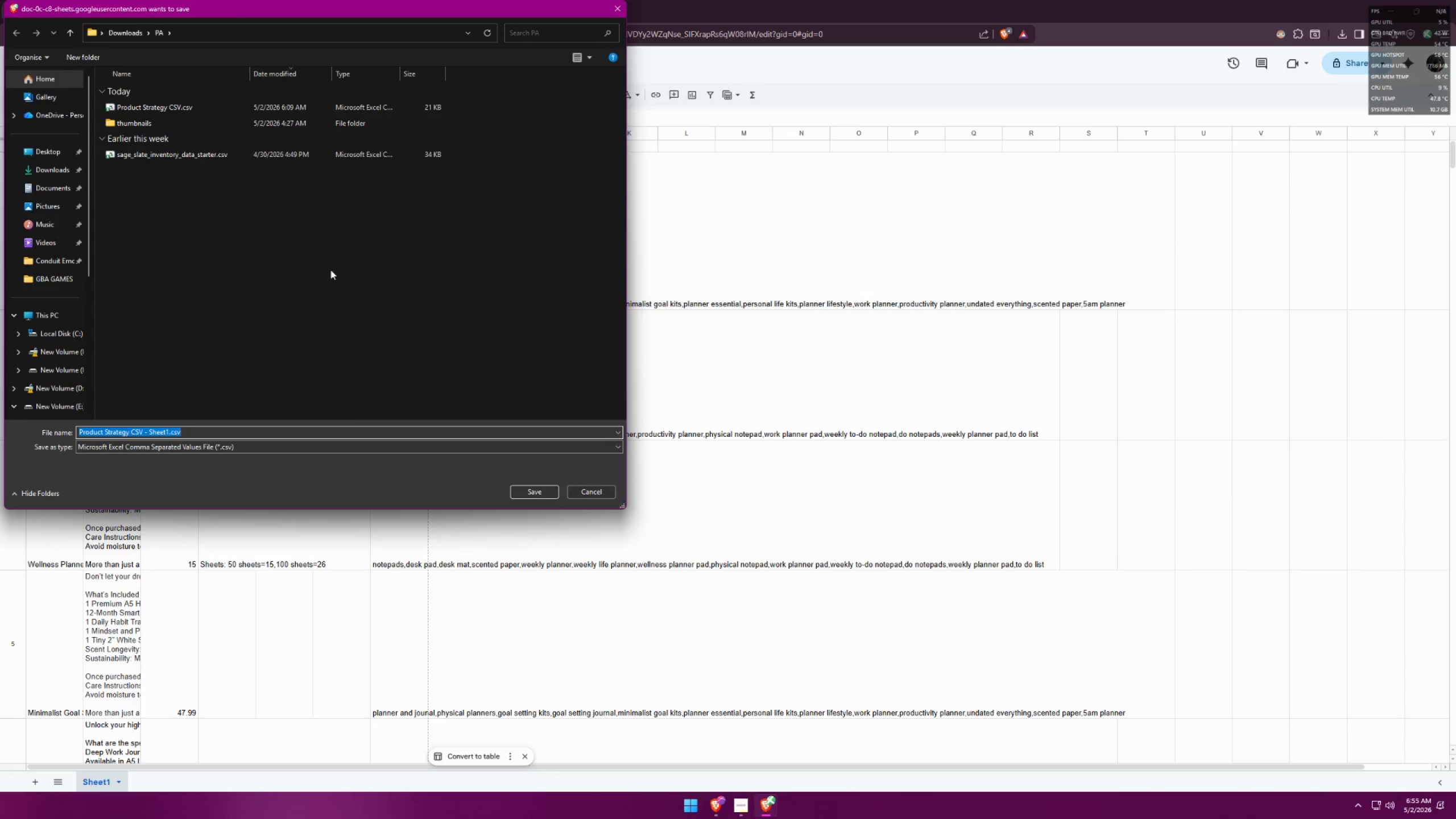 
left_click([183, 107])
 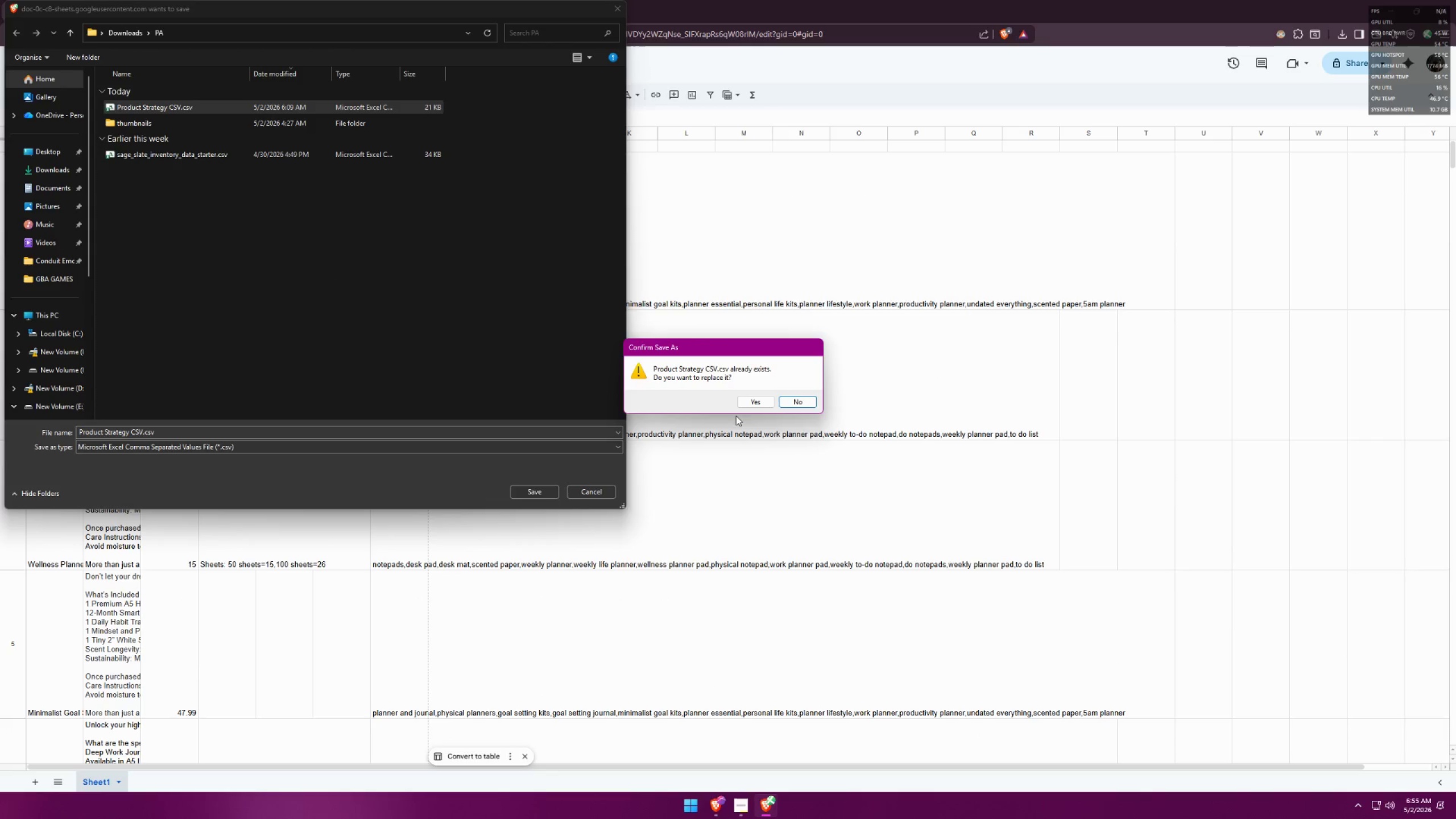 
left_click([749, 400])
 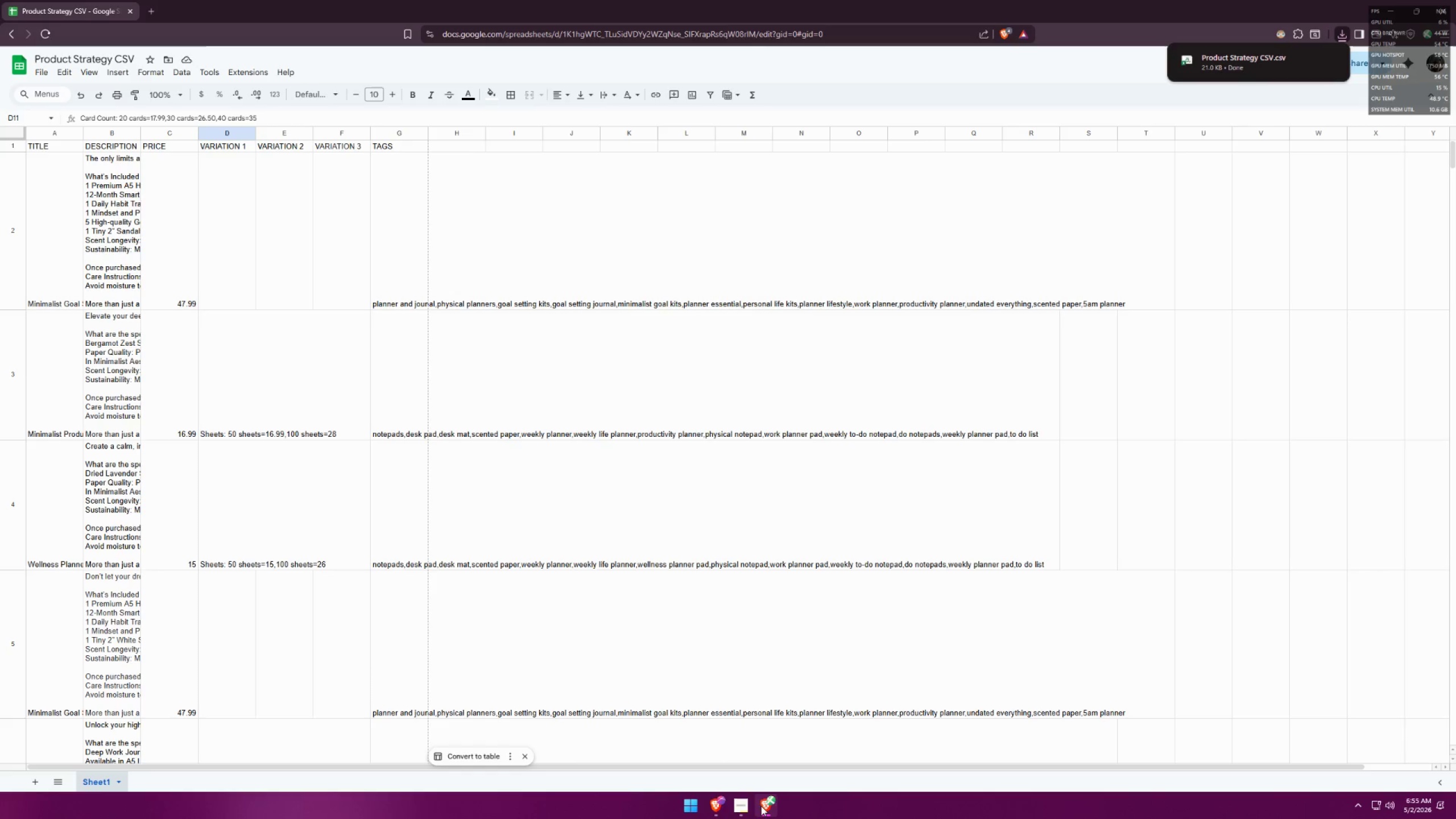 
wait(5.47)
 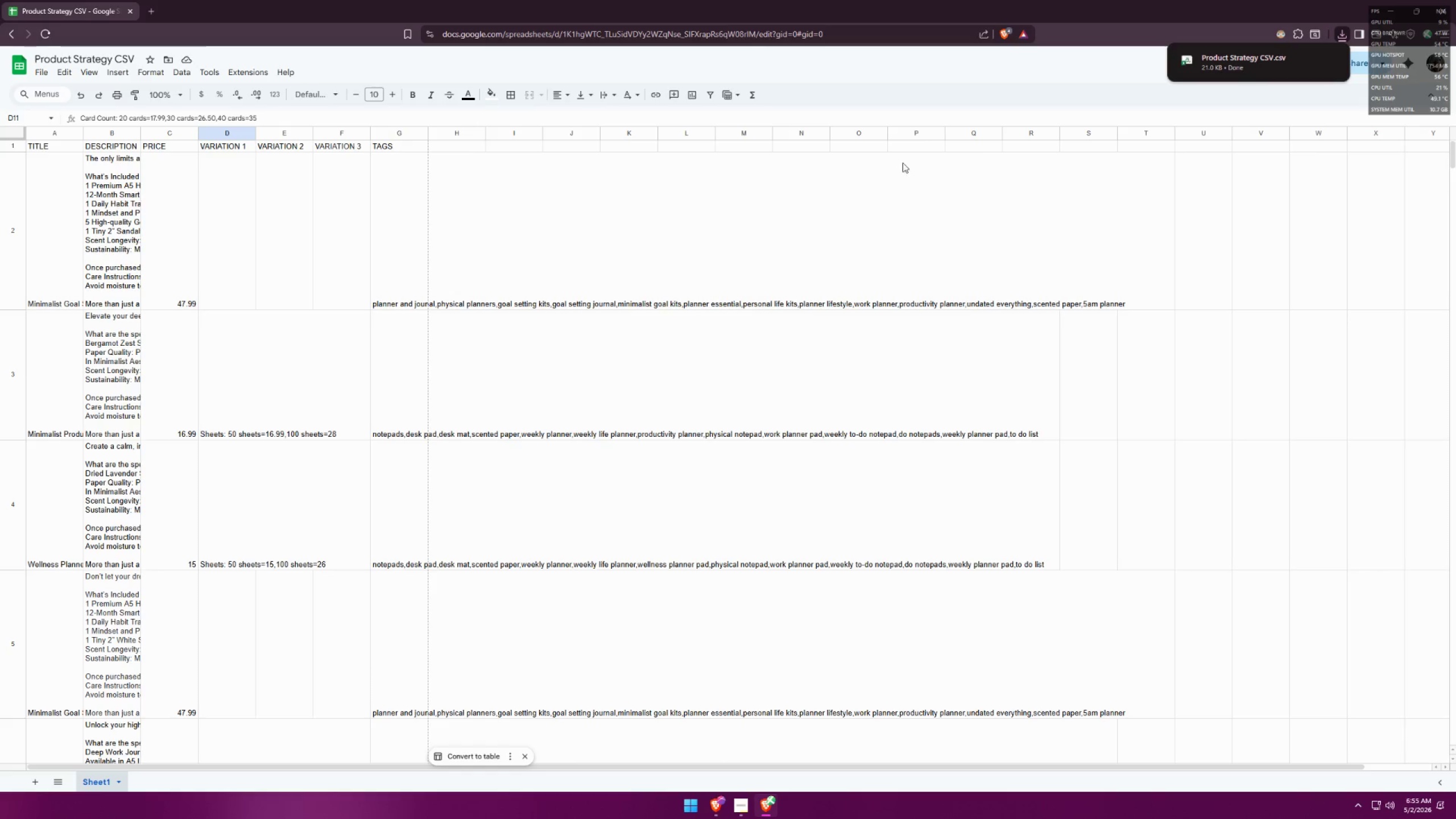 
left_click([144, 2])
 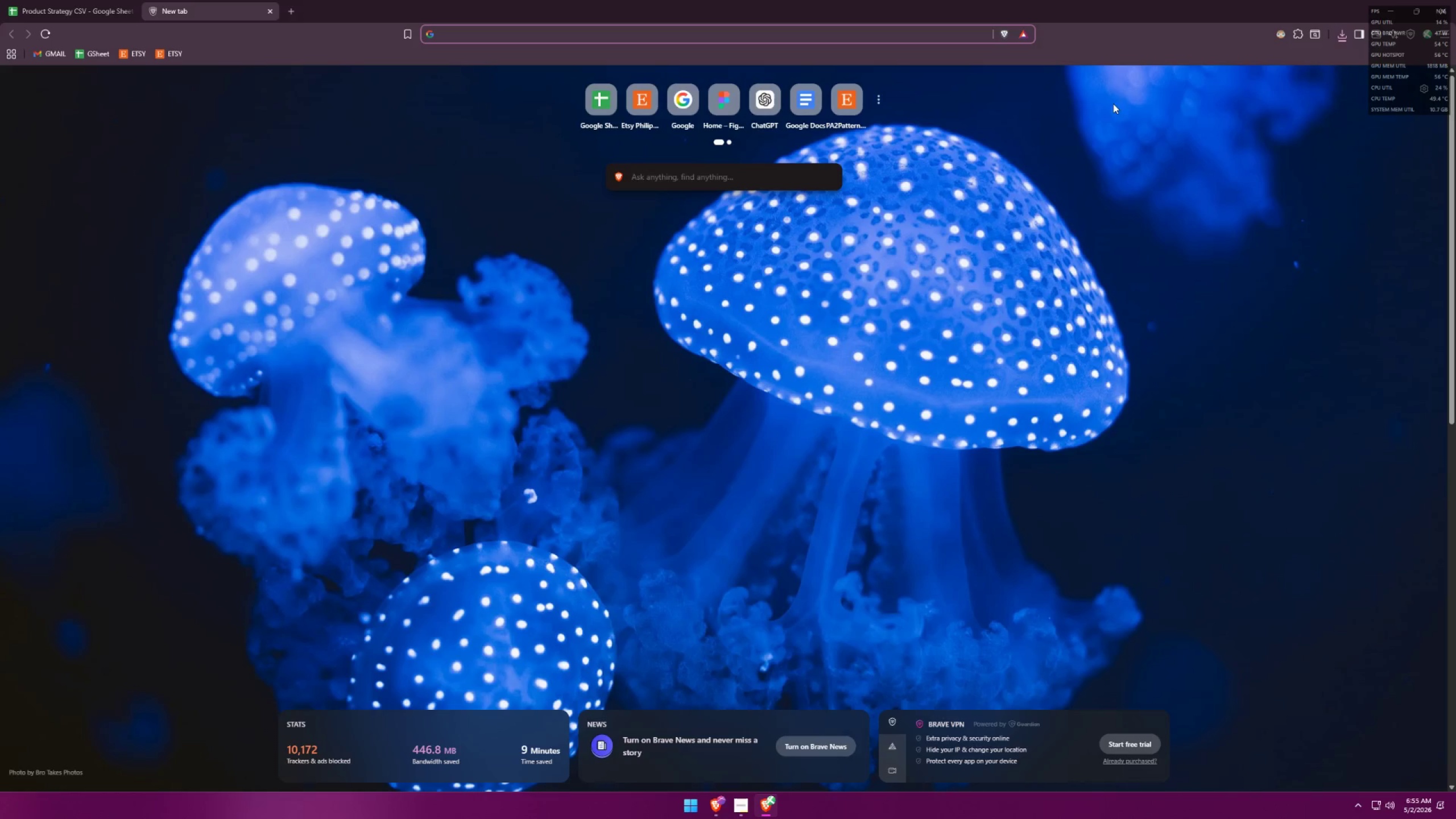 
left_click([1339, 36])
 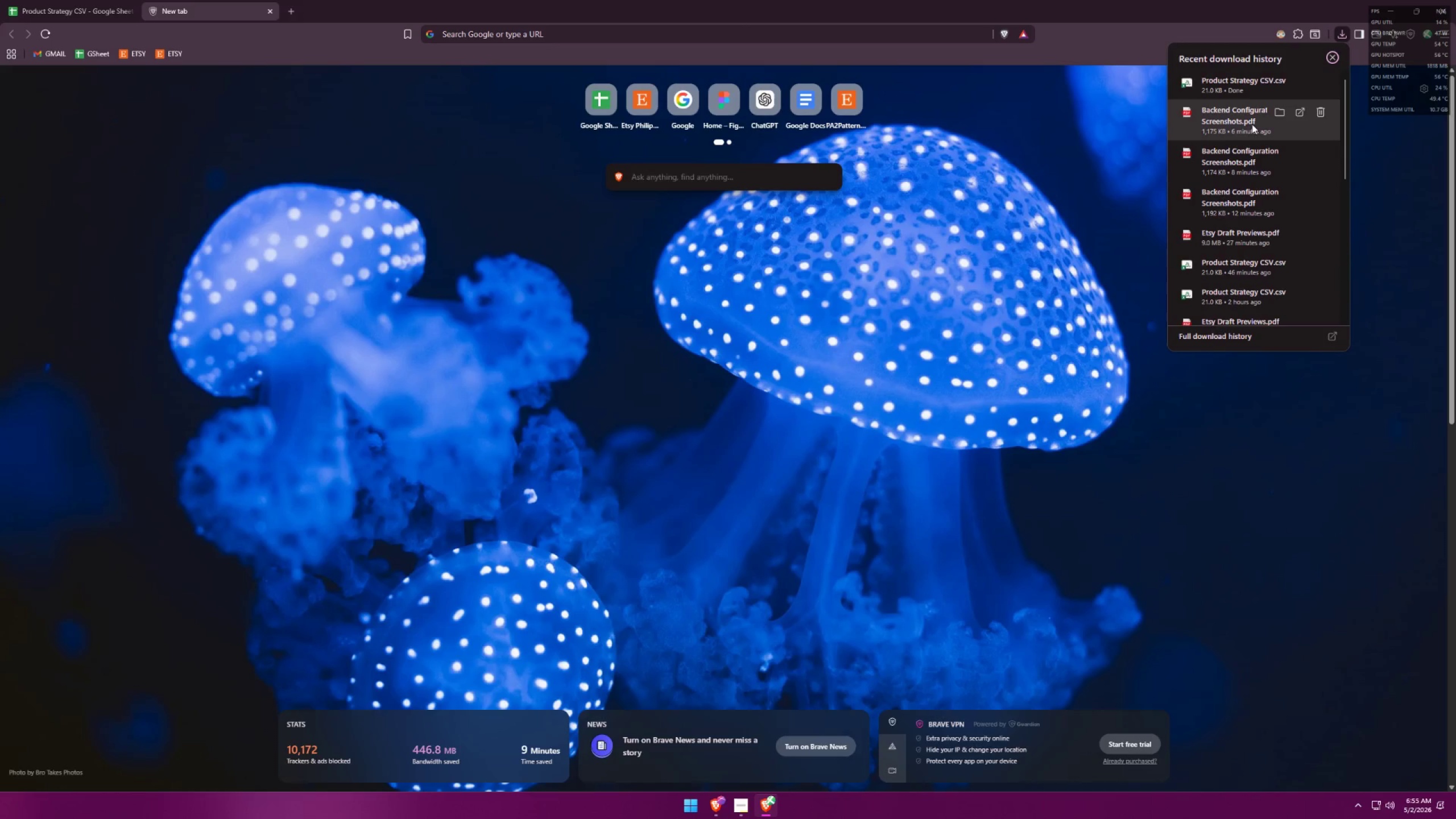 
left_click([1232, 122])
 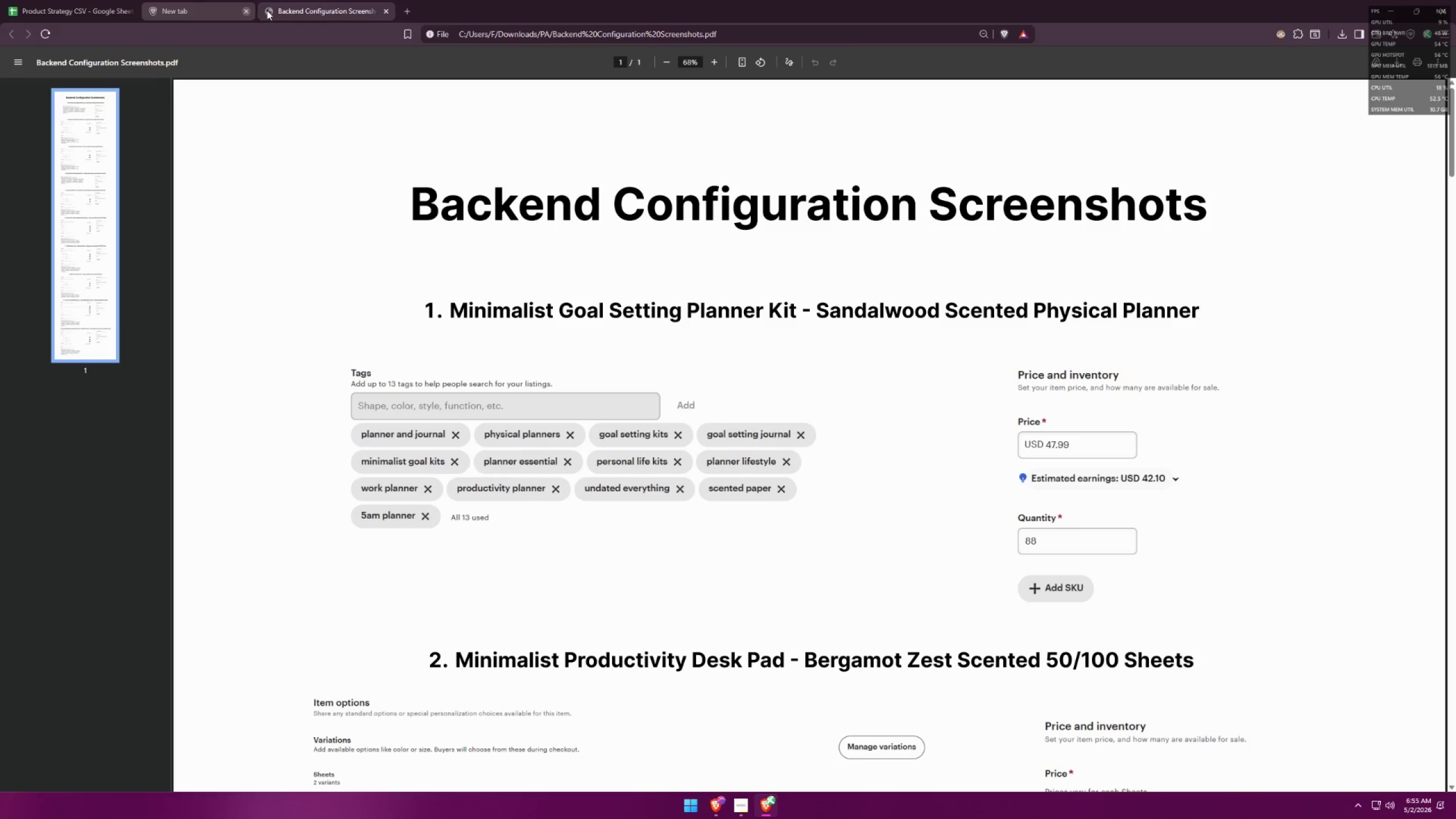 
left_click([296, 7])
 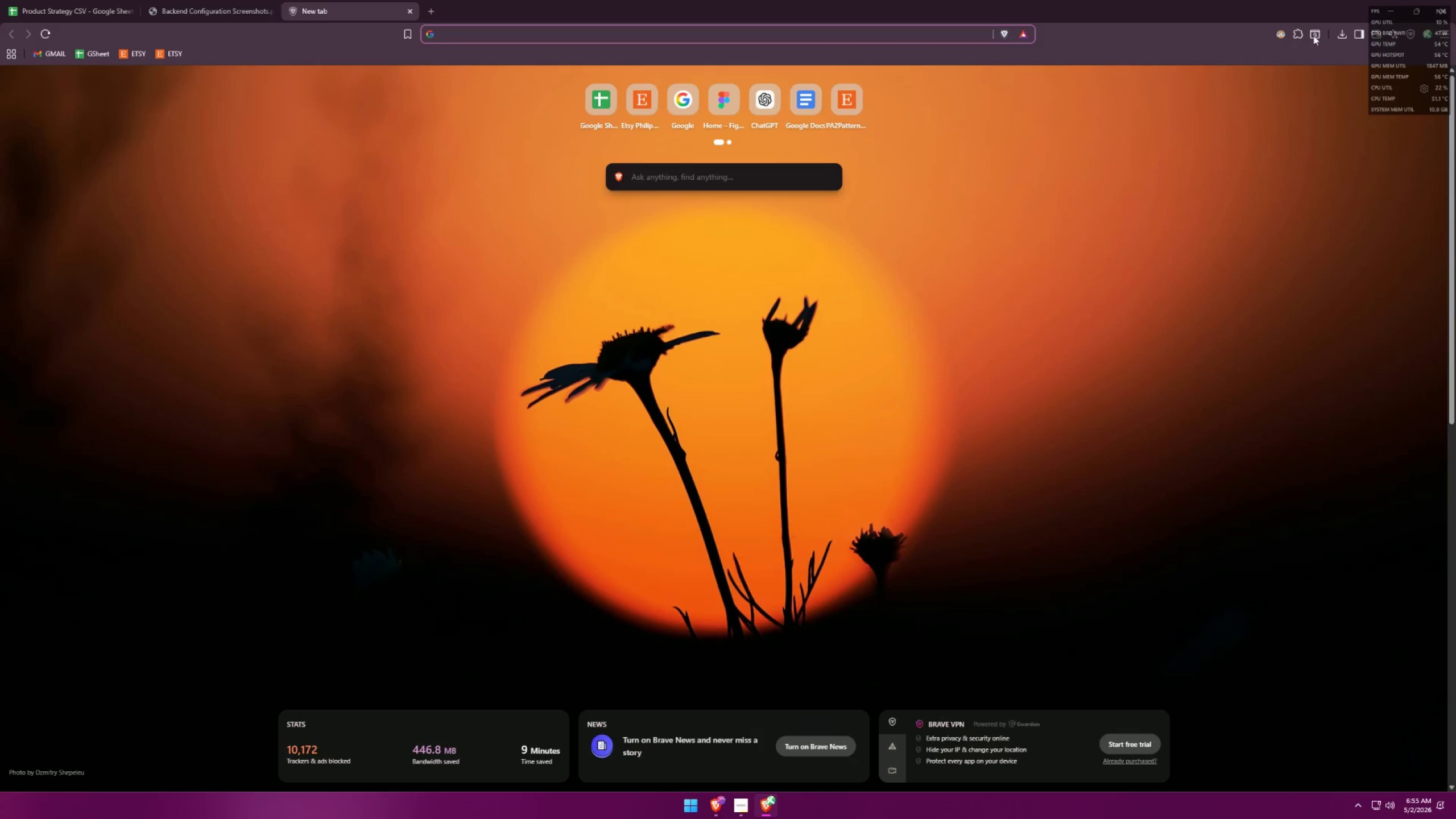 
left_click([1335, 31])
 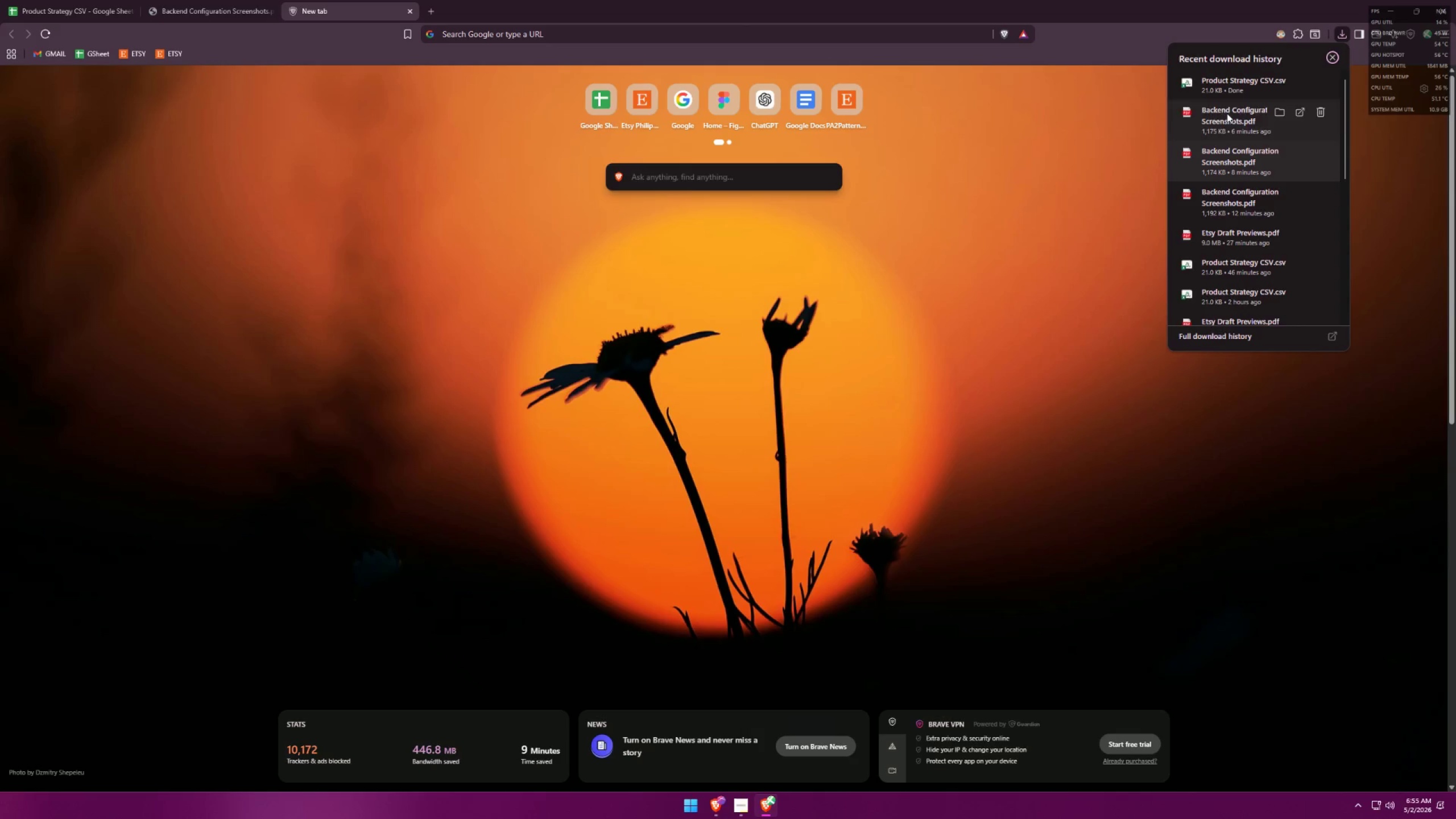 
left_click([1214, 235])
 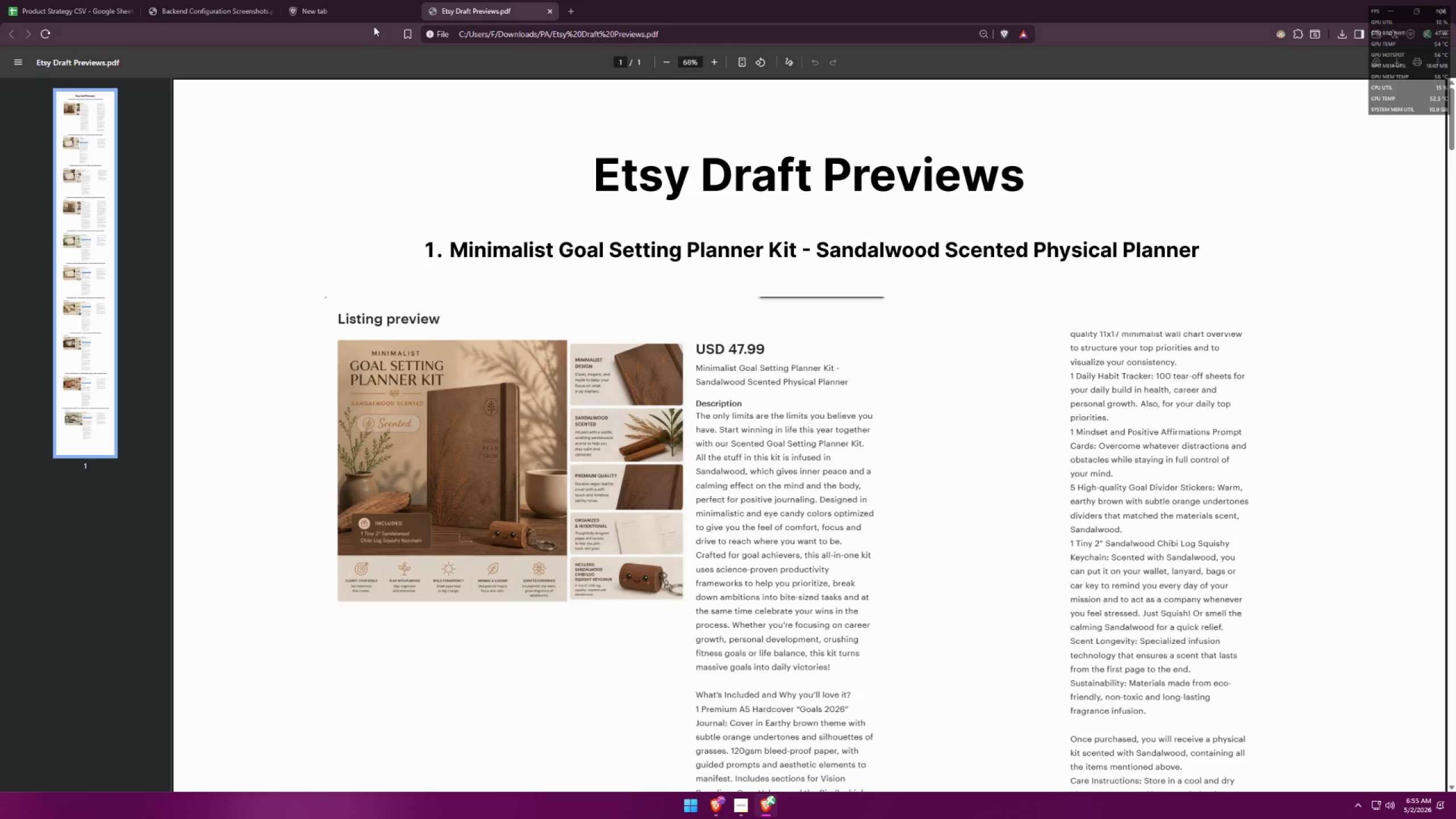 
scroll: coordinate [567, 312], scroll_direction: up, amount: 3.0
 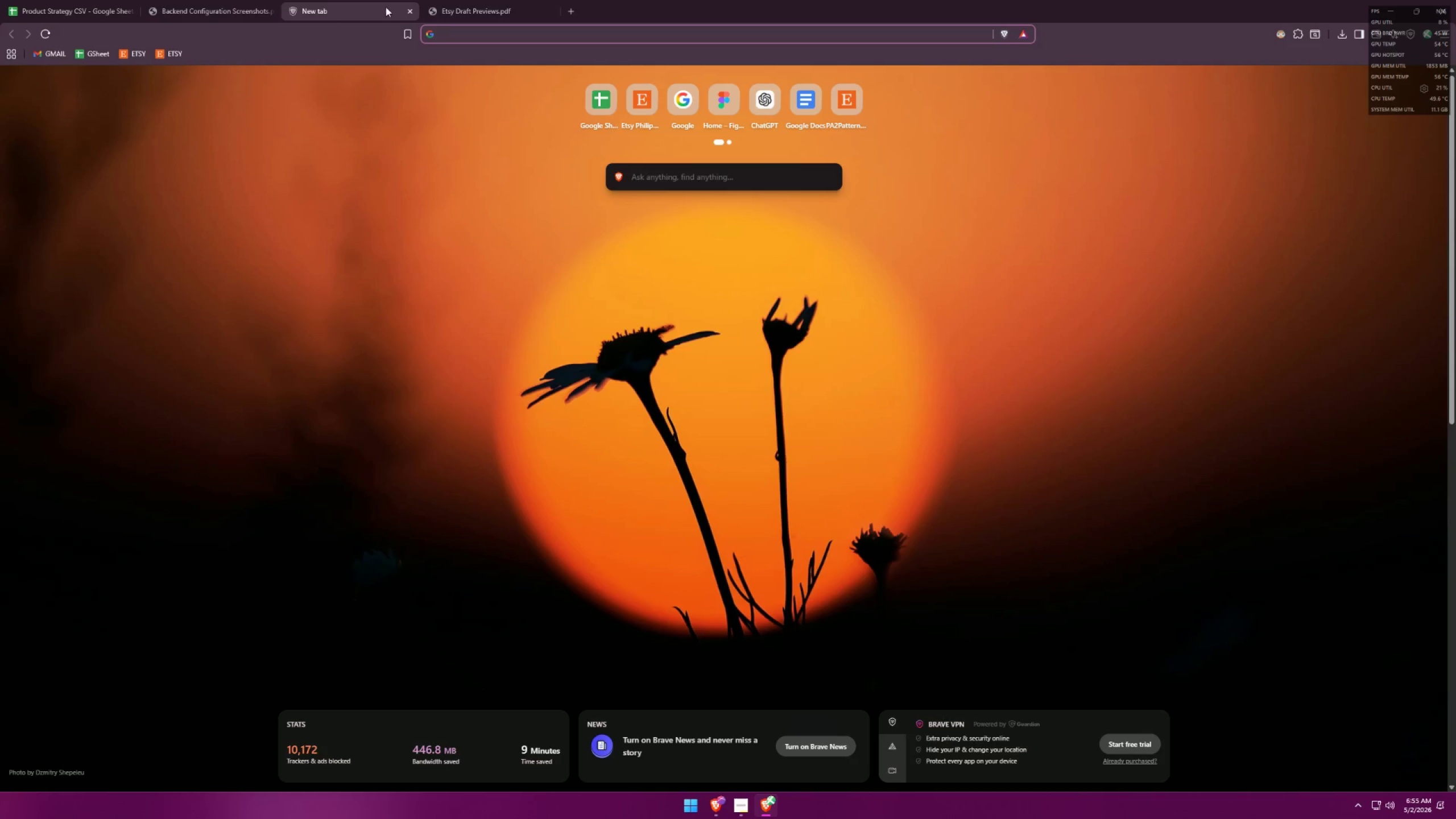 
left_click([407, 8])
 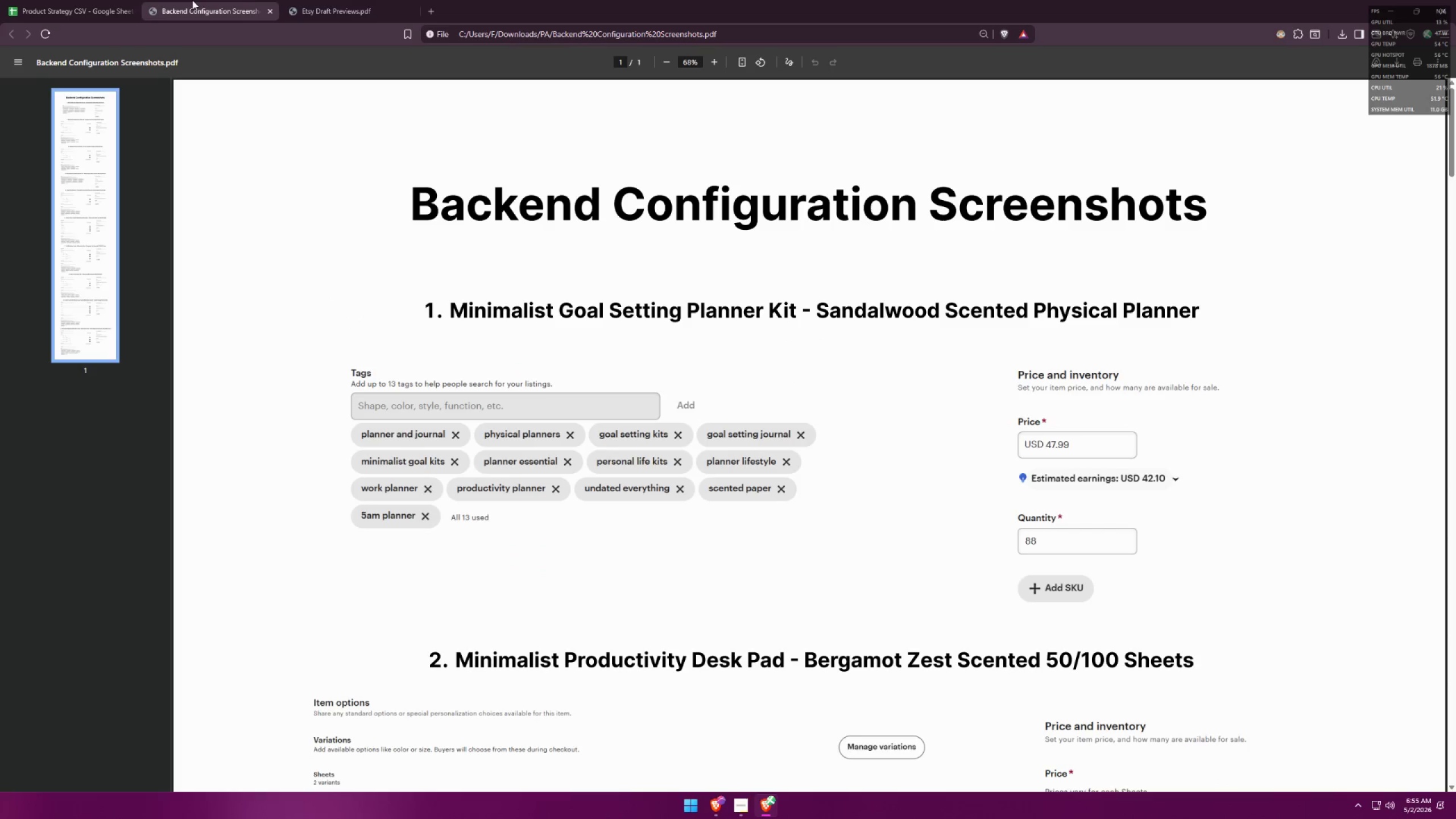 
scroll: coordinate [409, 232], scroll_direction: up, amount: 2.0
 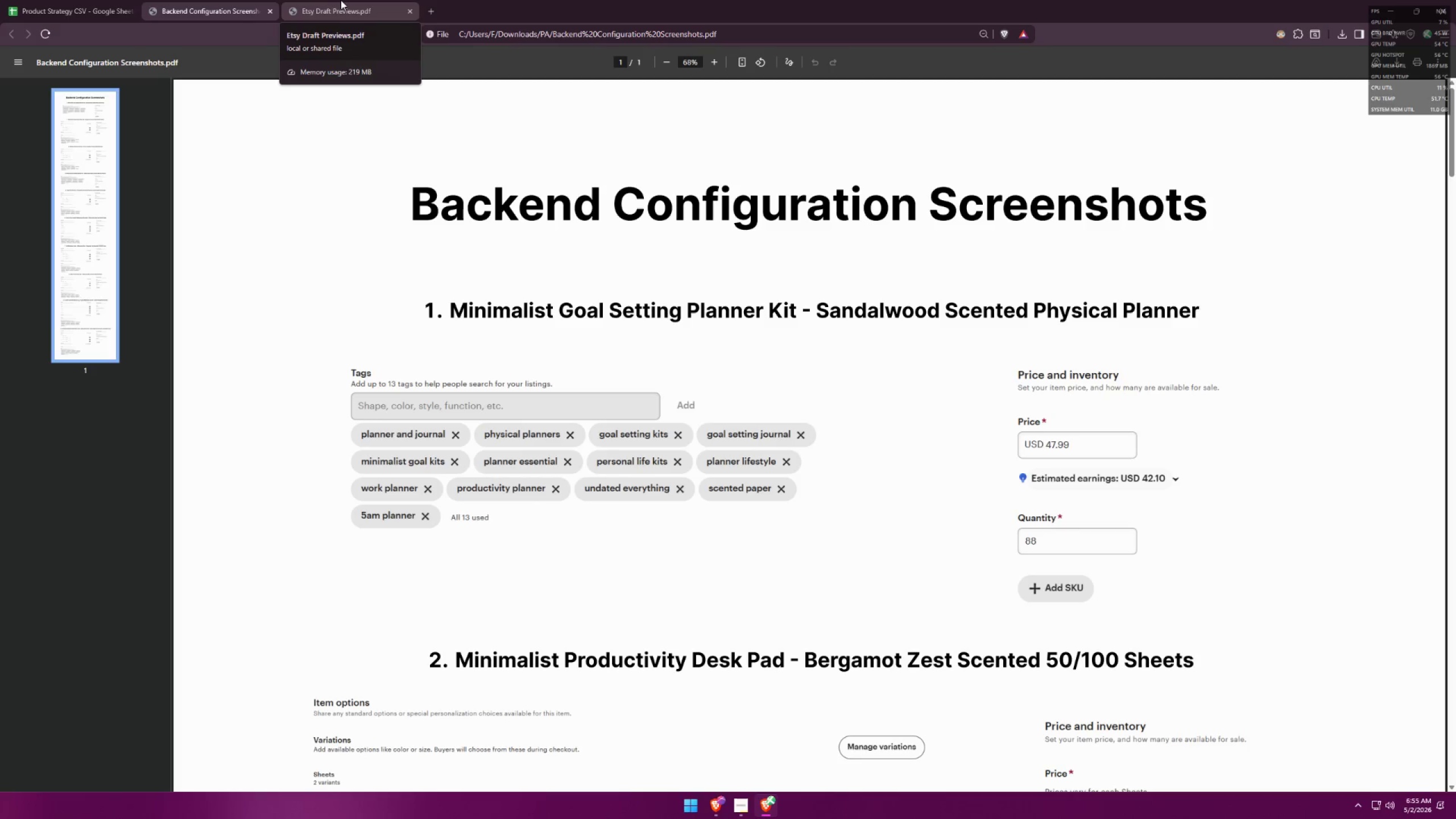 